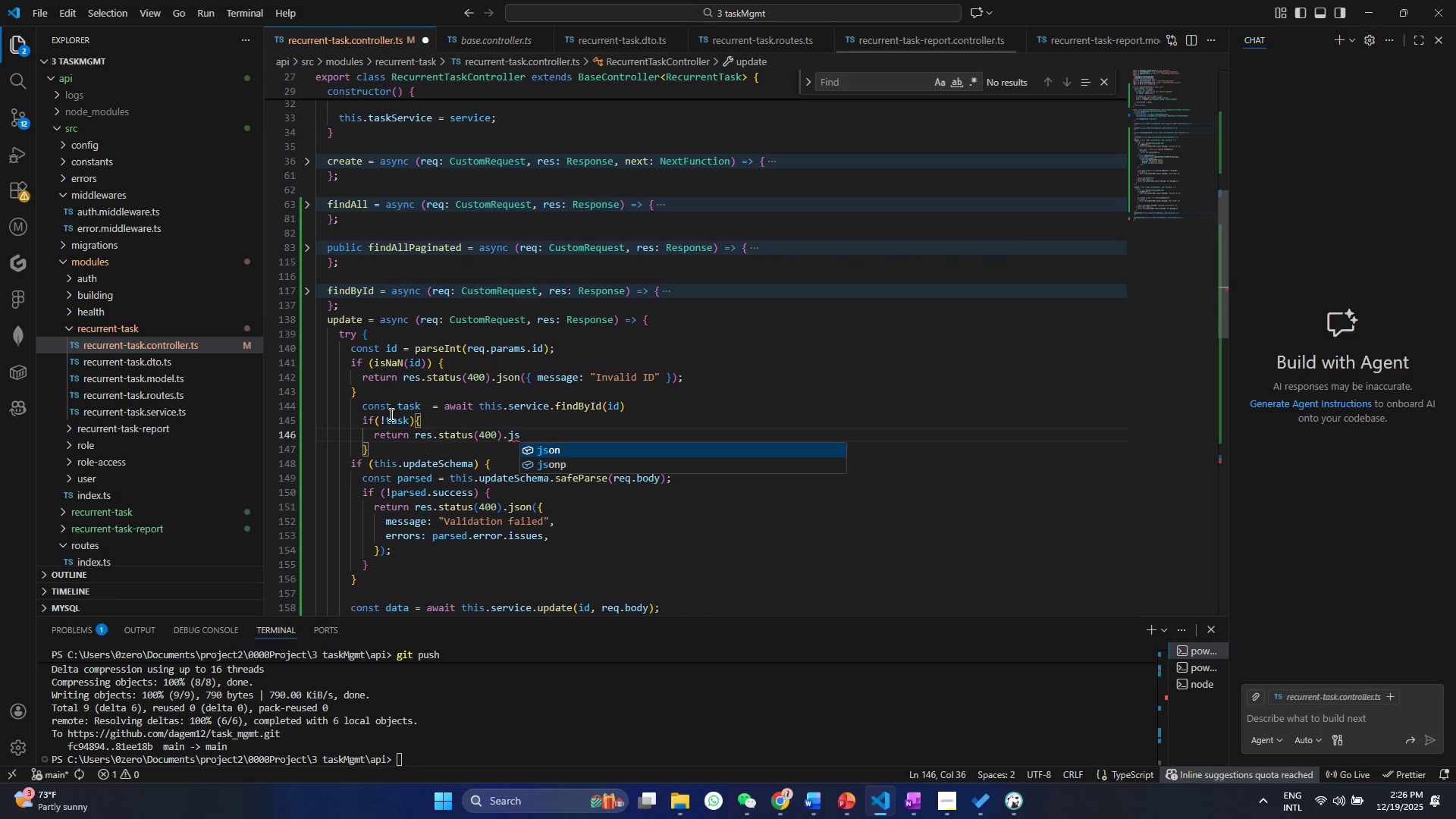 
key(Enter)
 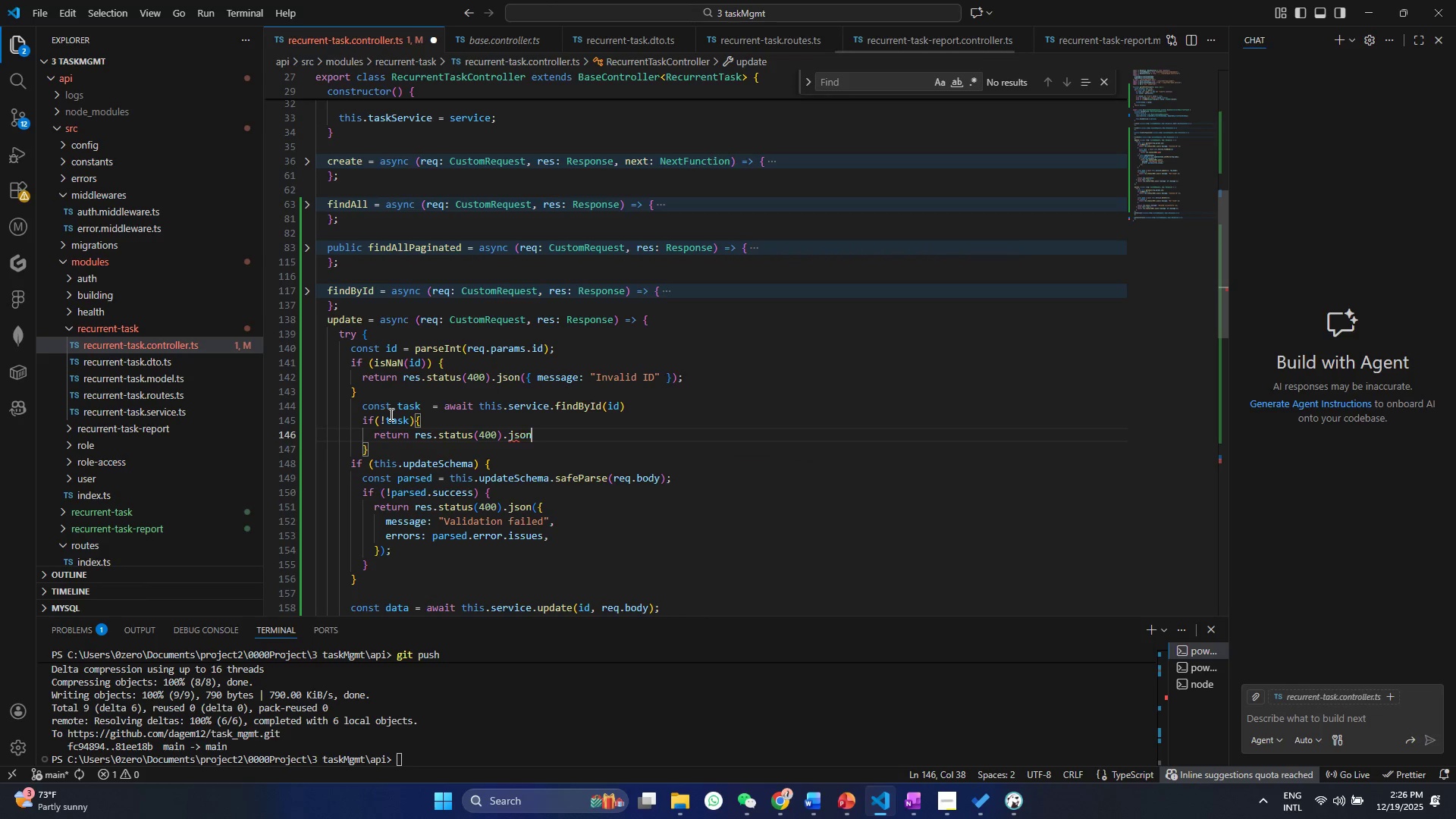 
type(({messagfe)
key(Backspace)
key(Backspace)
type(e: "")
 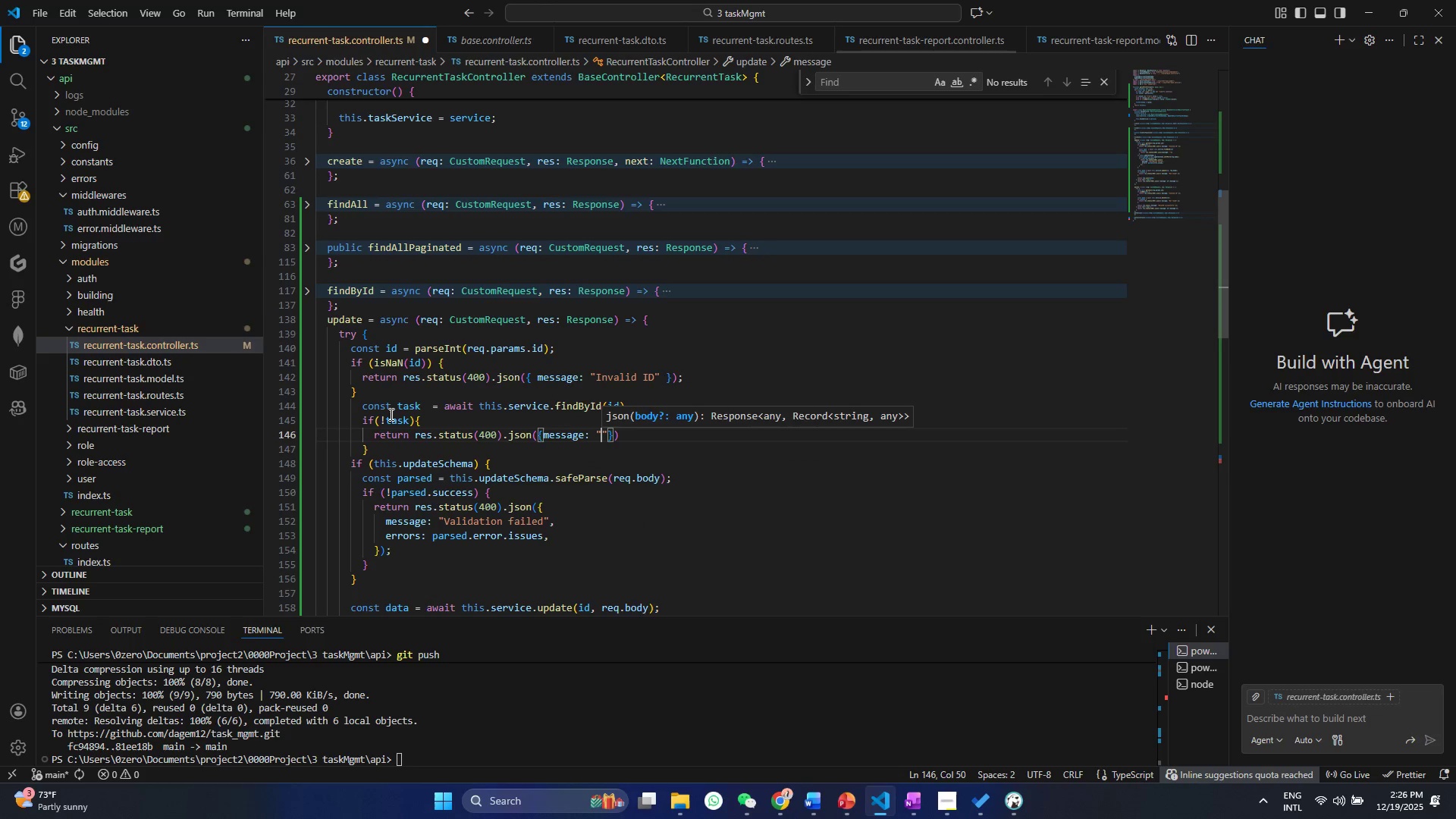 
 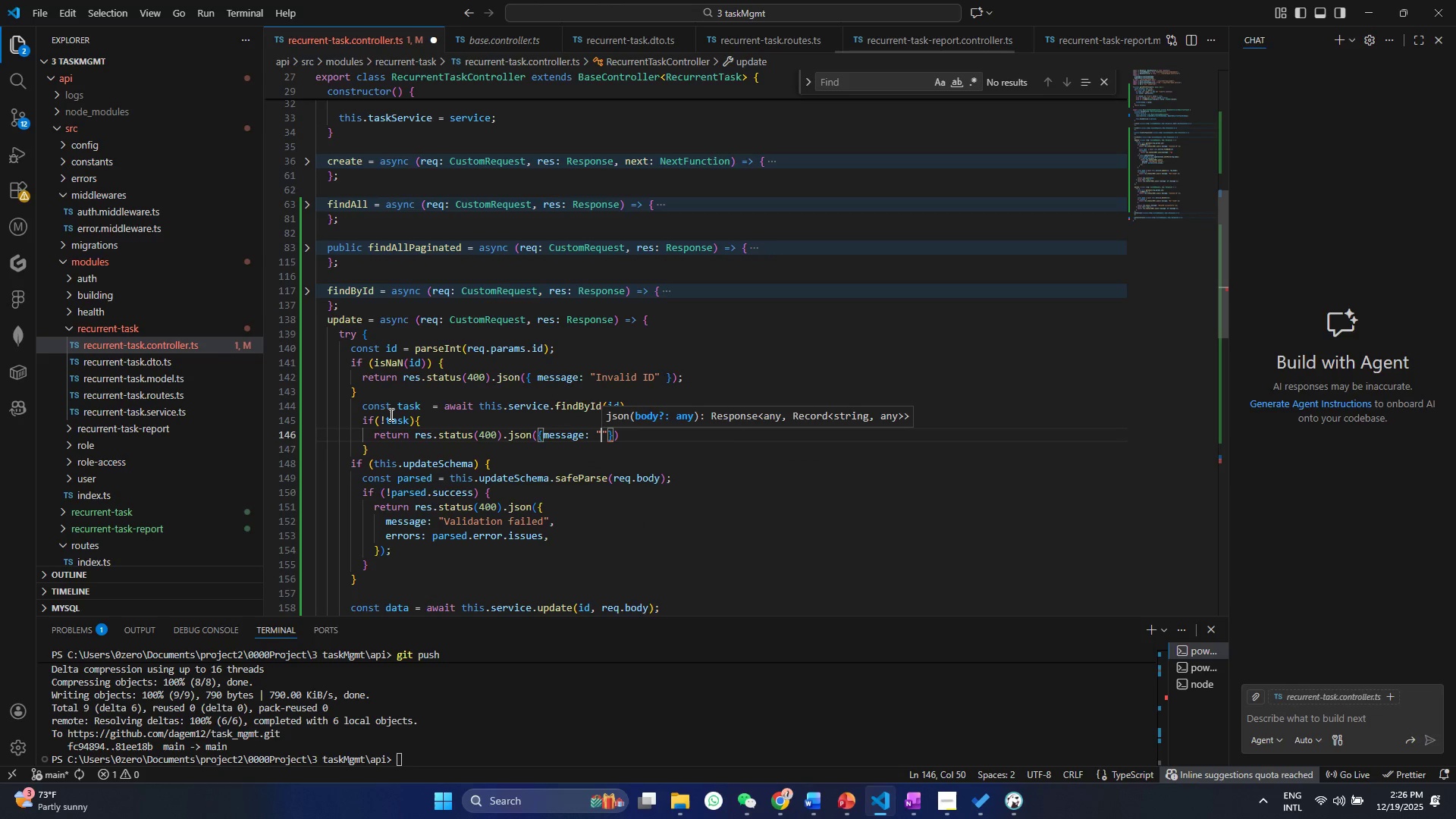 
key(ArrowLeft)
 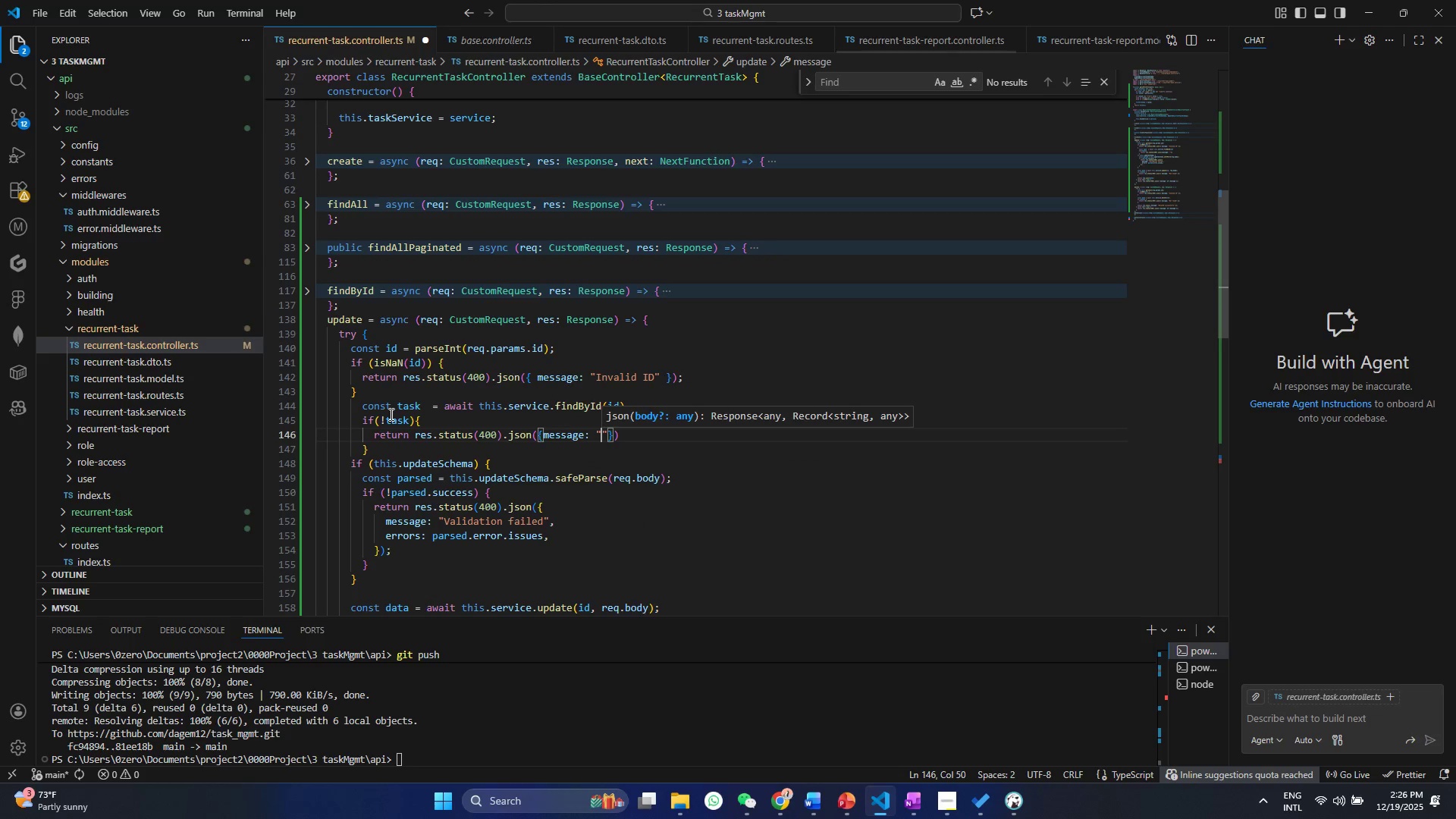 
type(Not found)
 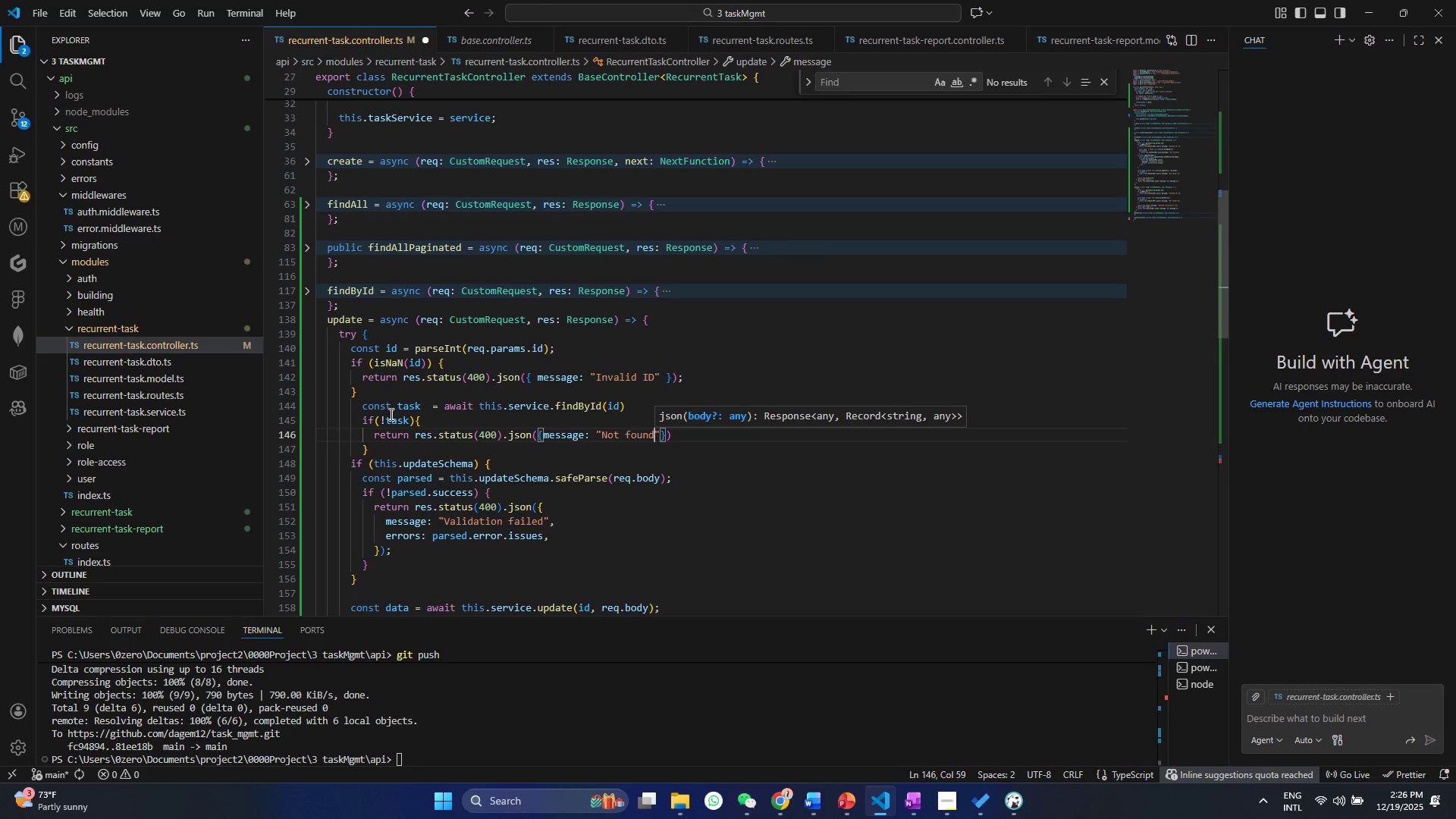 
key(Control+ControlLeft)
 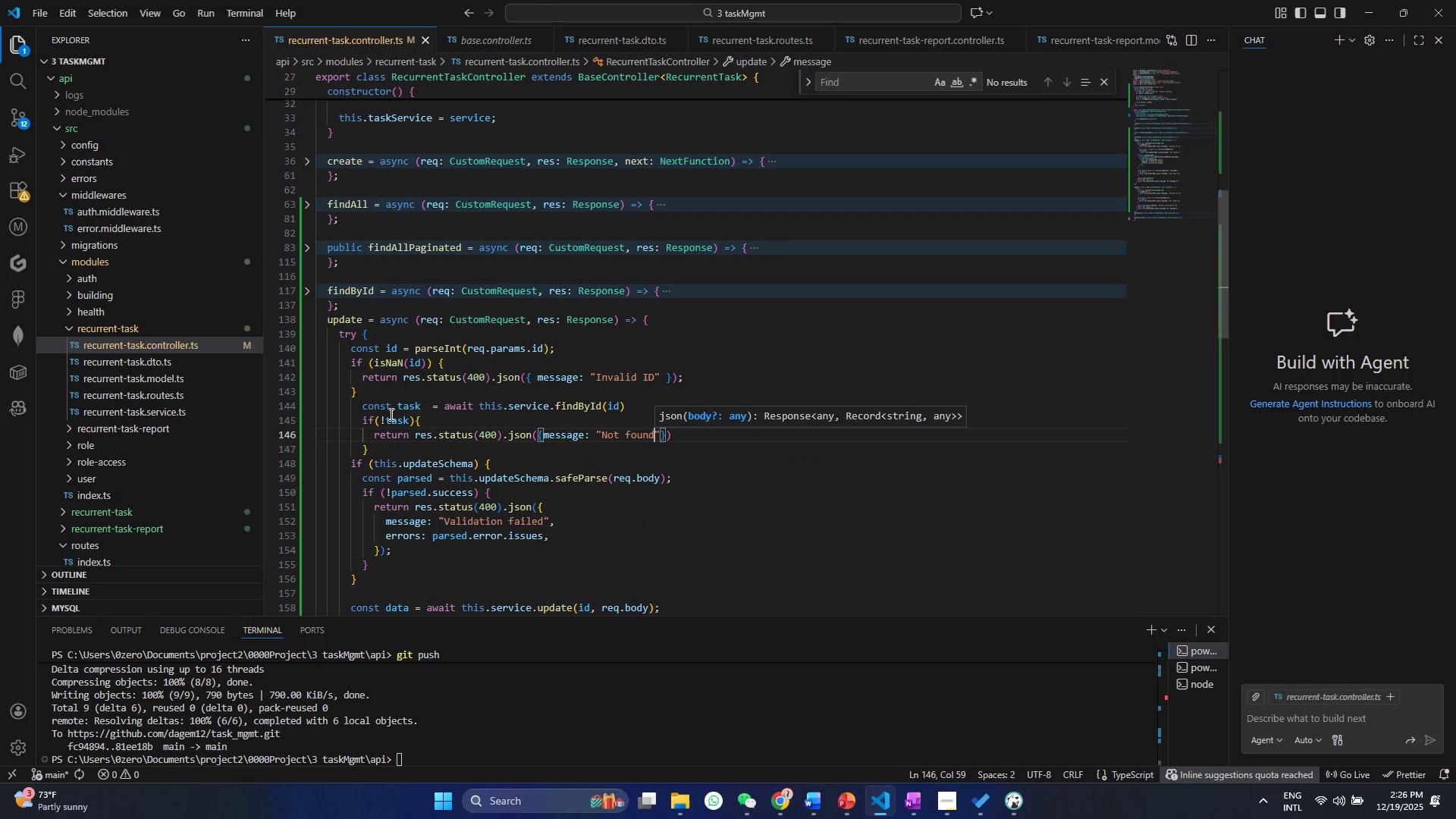 
key(Control+S)
 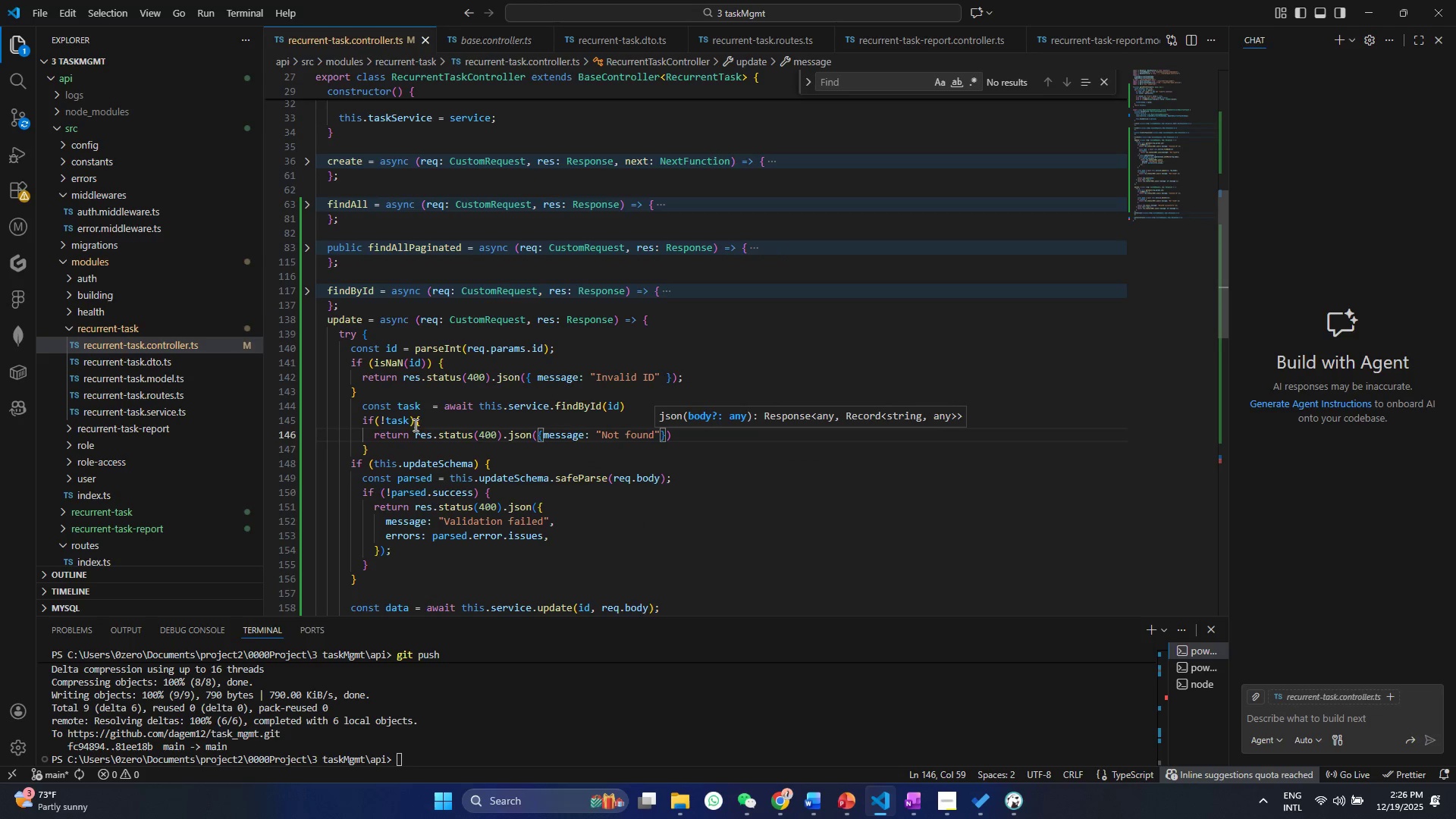 
left_click([397, 441])
 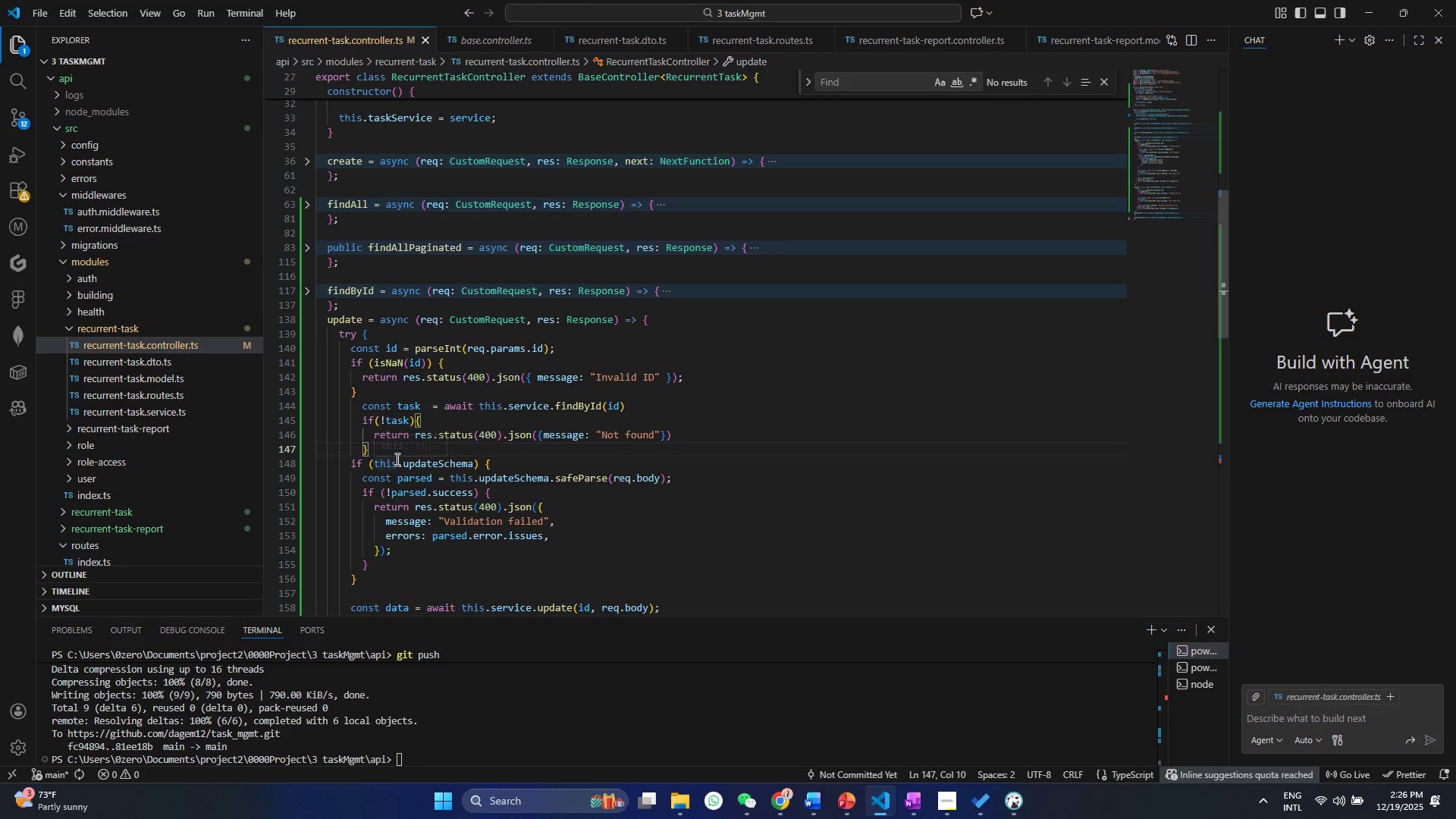 
key(Enter)
 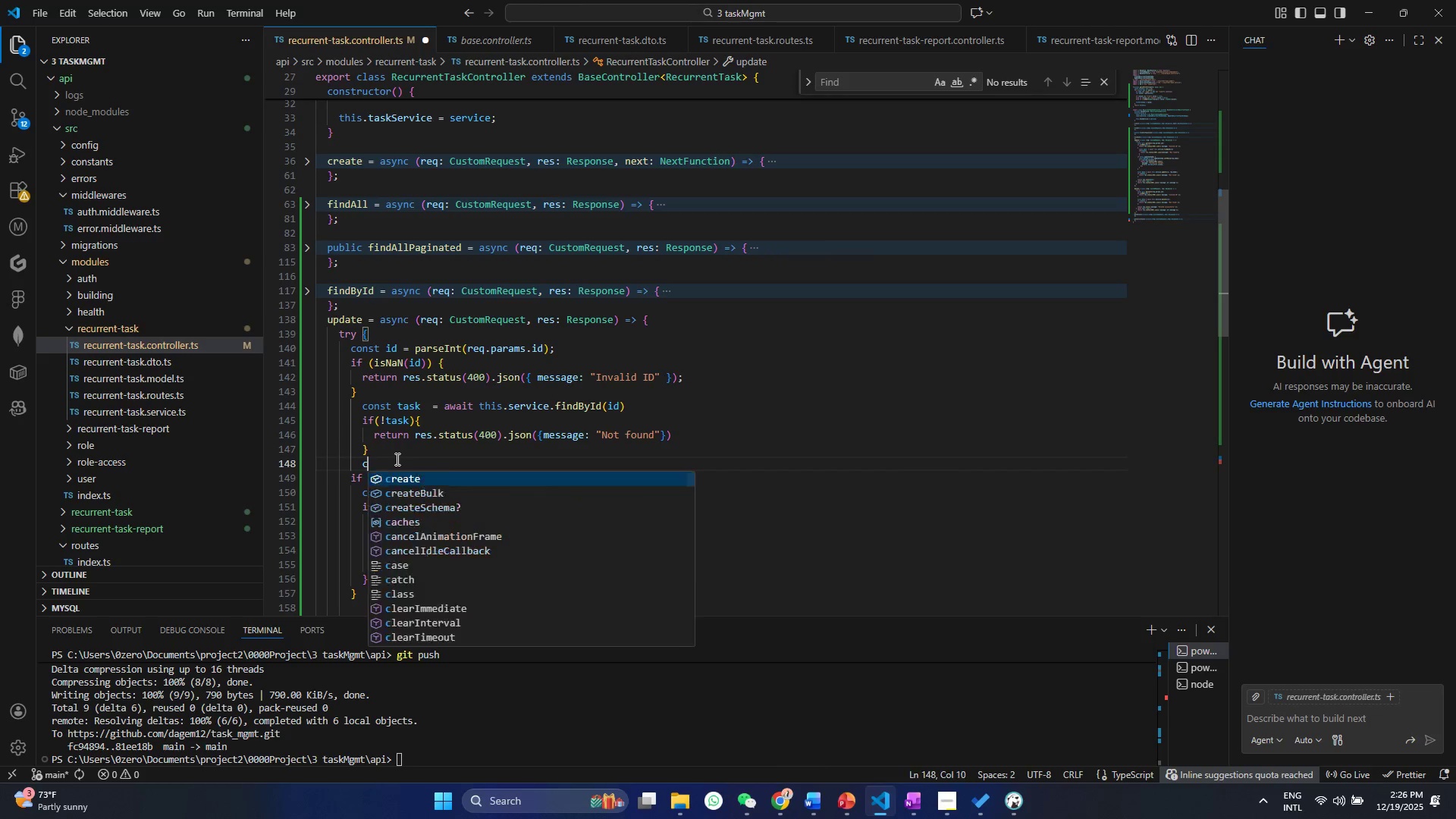 
type(cons)
 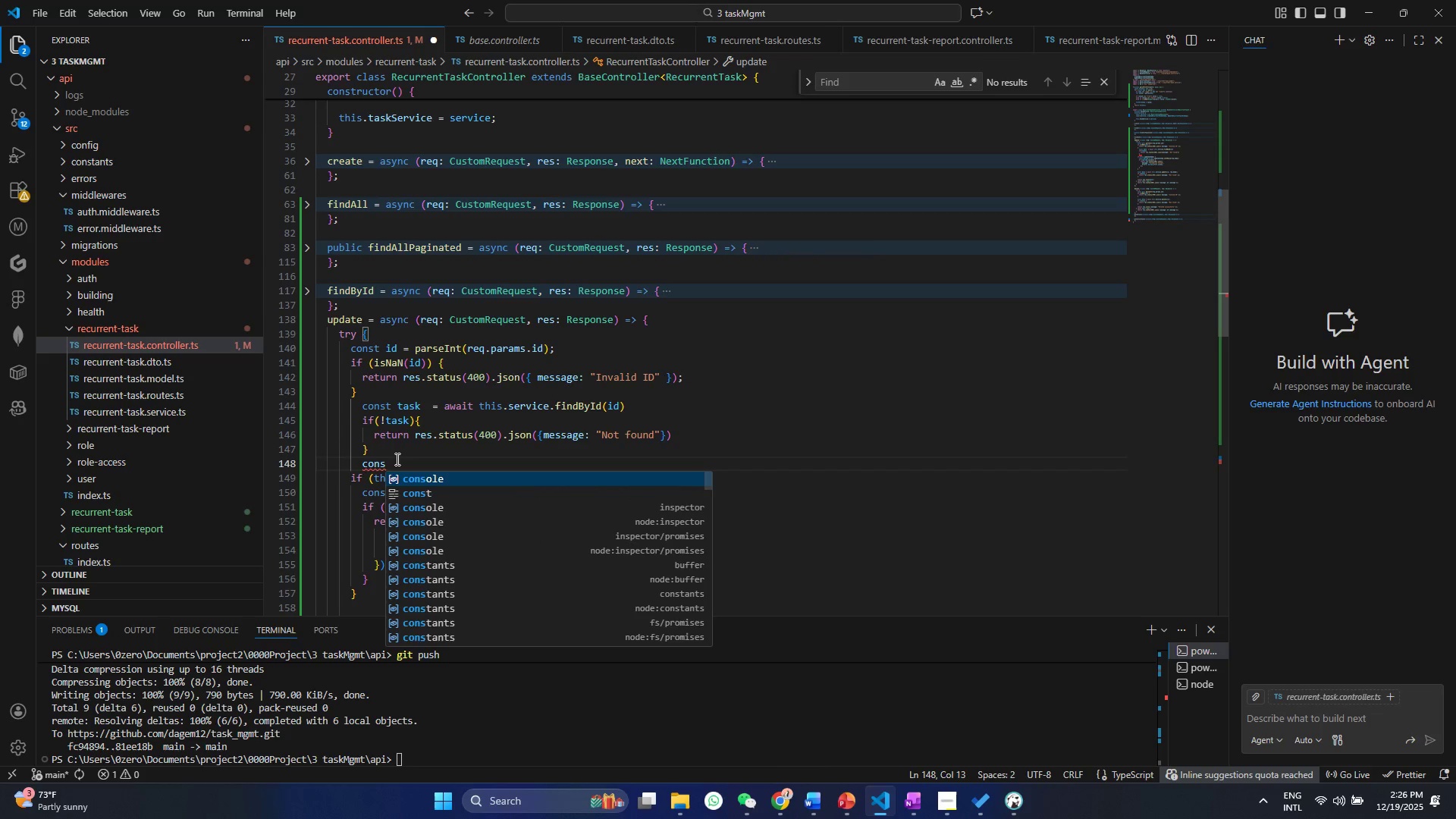 
key(ArrowDown)
 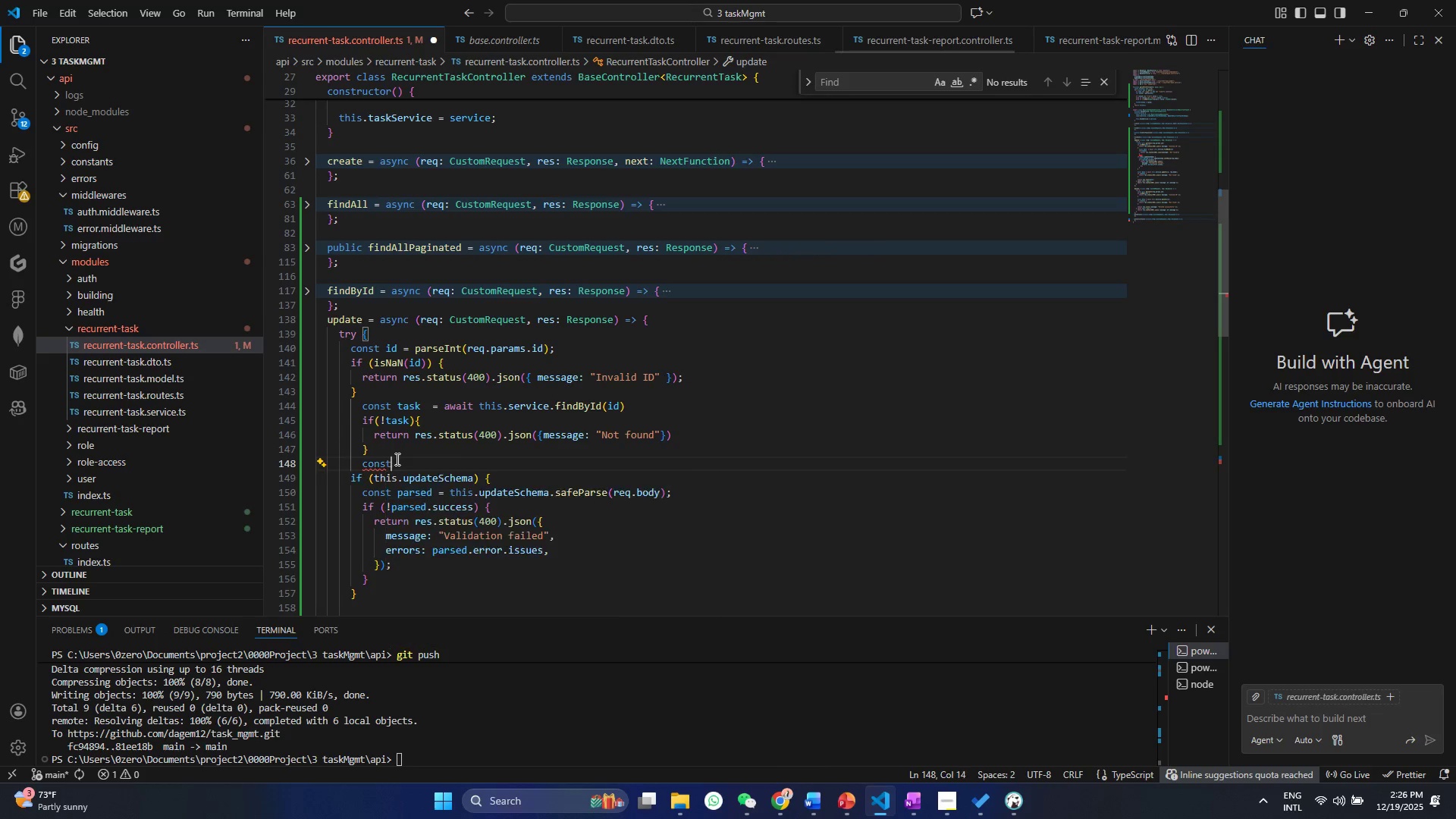 
key(Enter)
 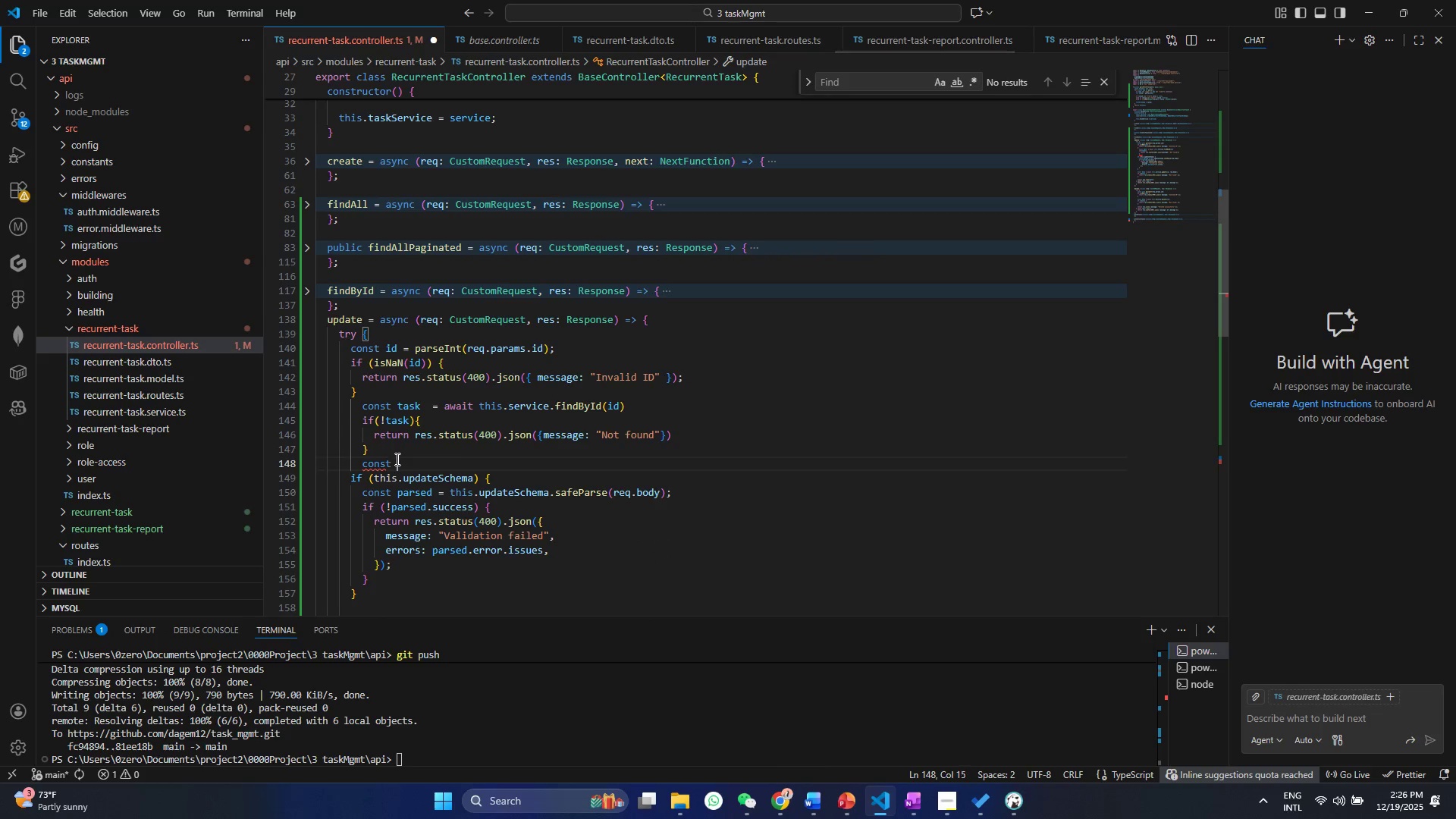 
type( task )
key(Backspace)
type(Data = tas)
 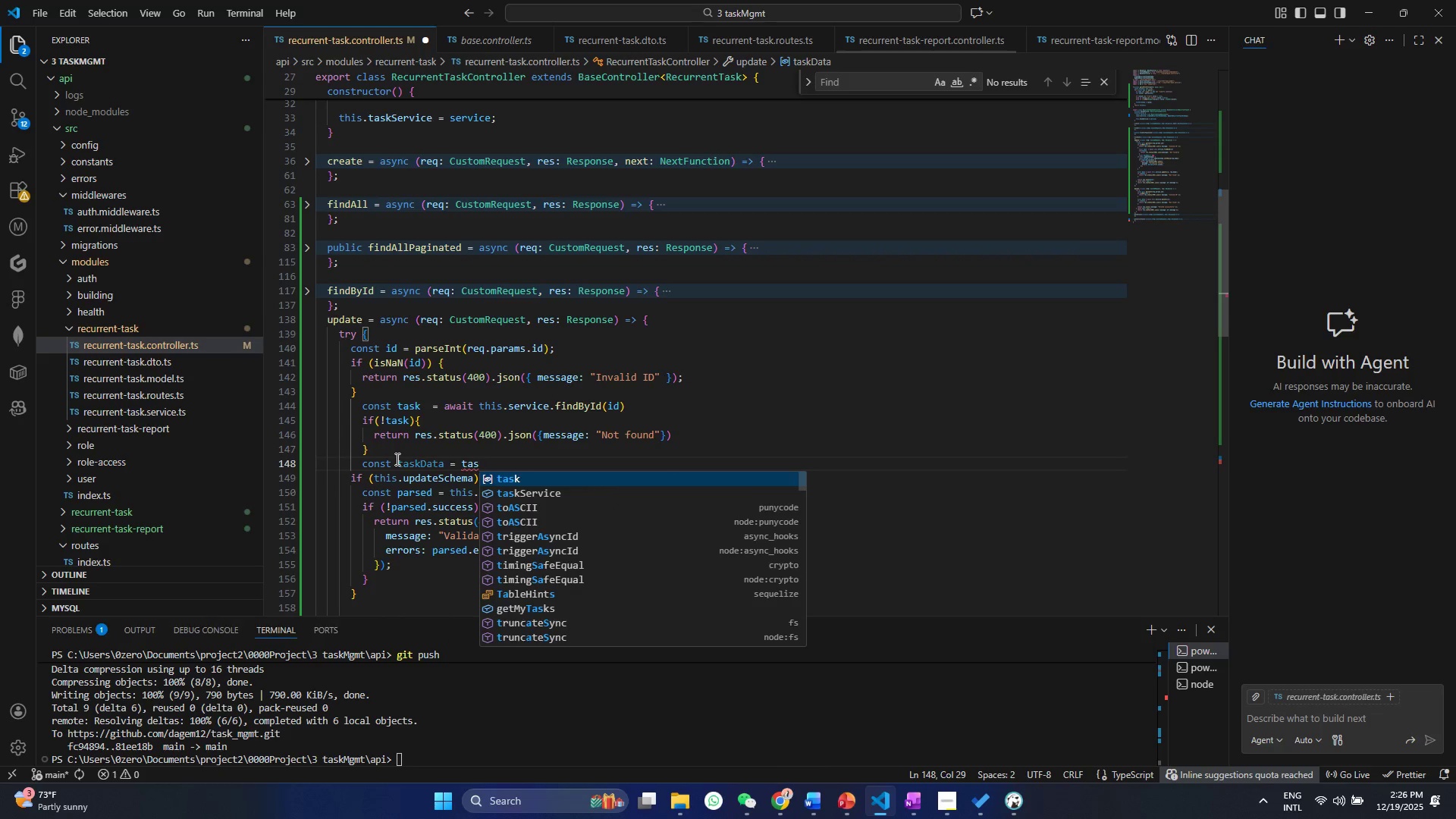 
key(Enter)
 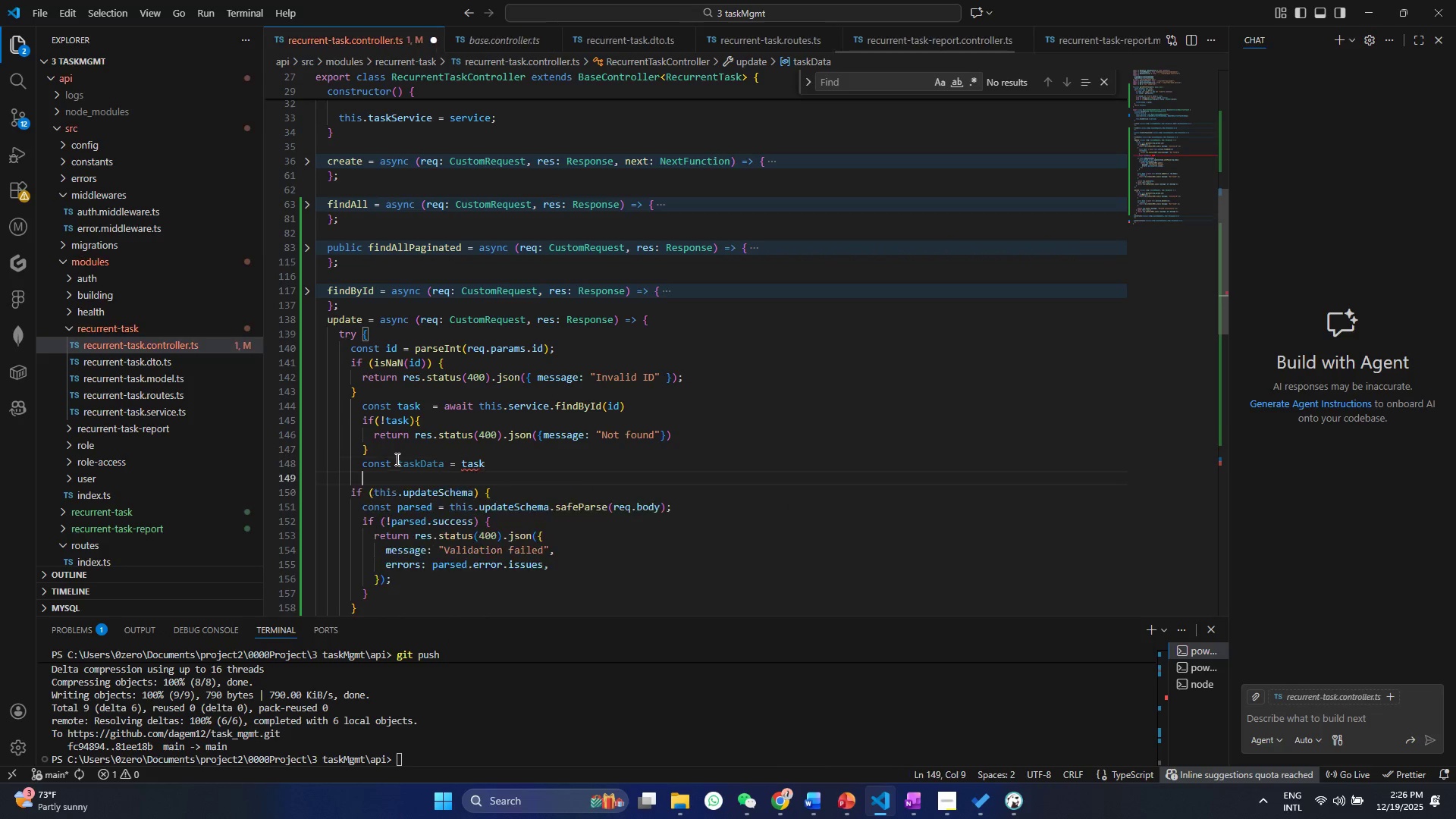 
key(Enter)
 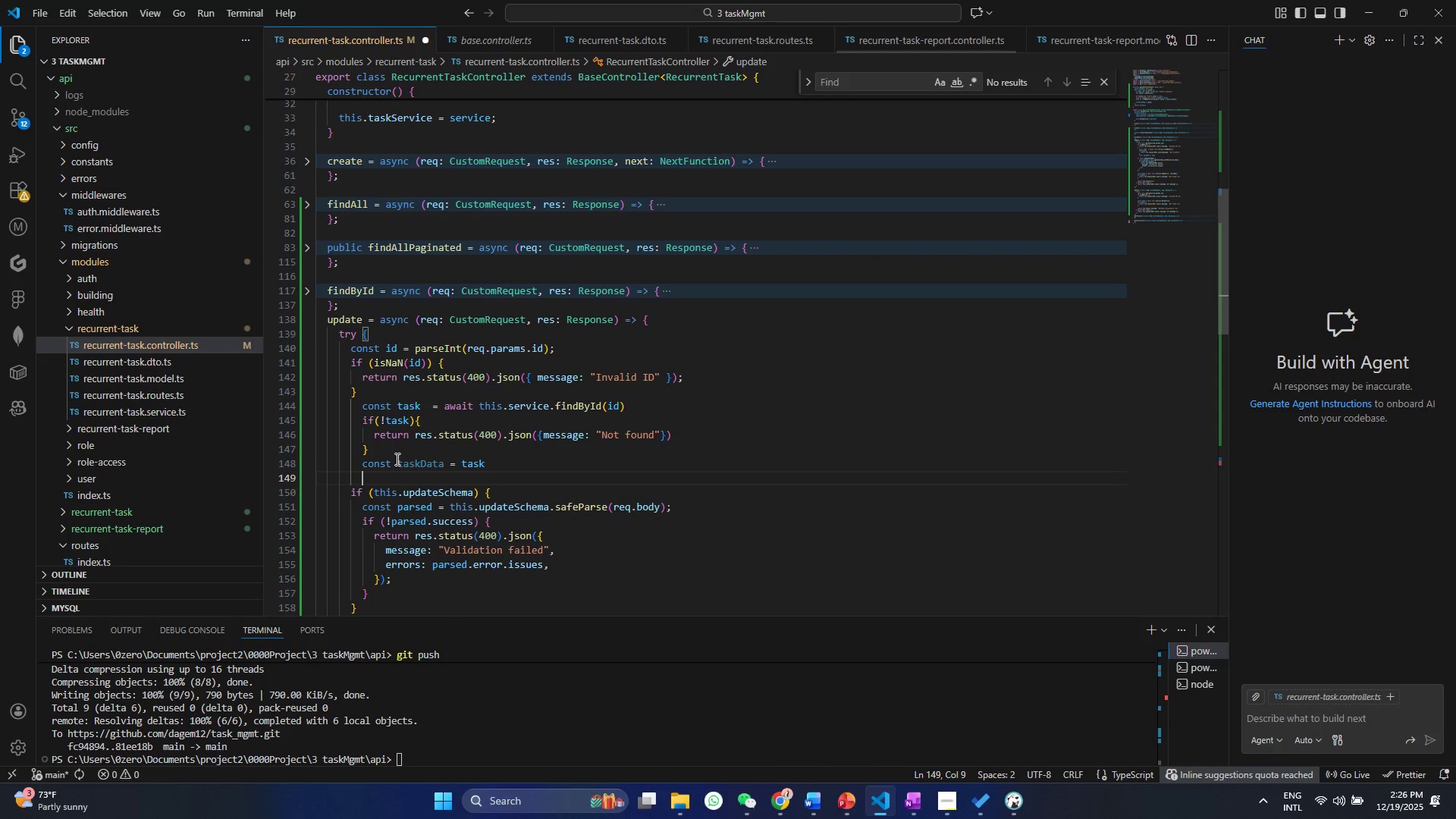 
key(Backspace)
key(Backspace)
key(Backspace)
key(Backspace)
key(Backspace)
type( as any;)
 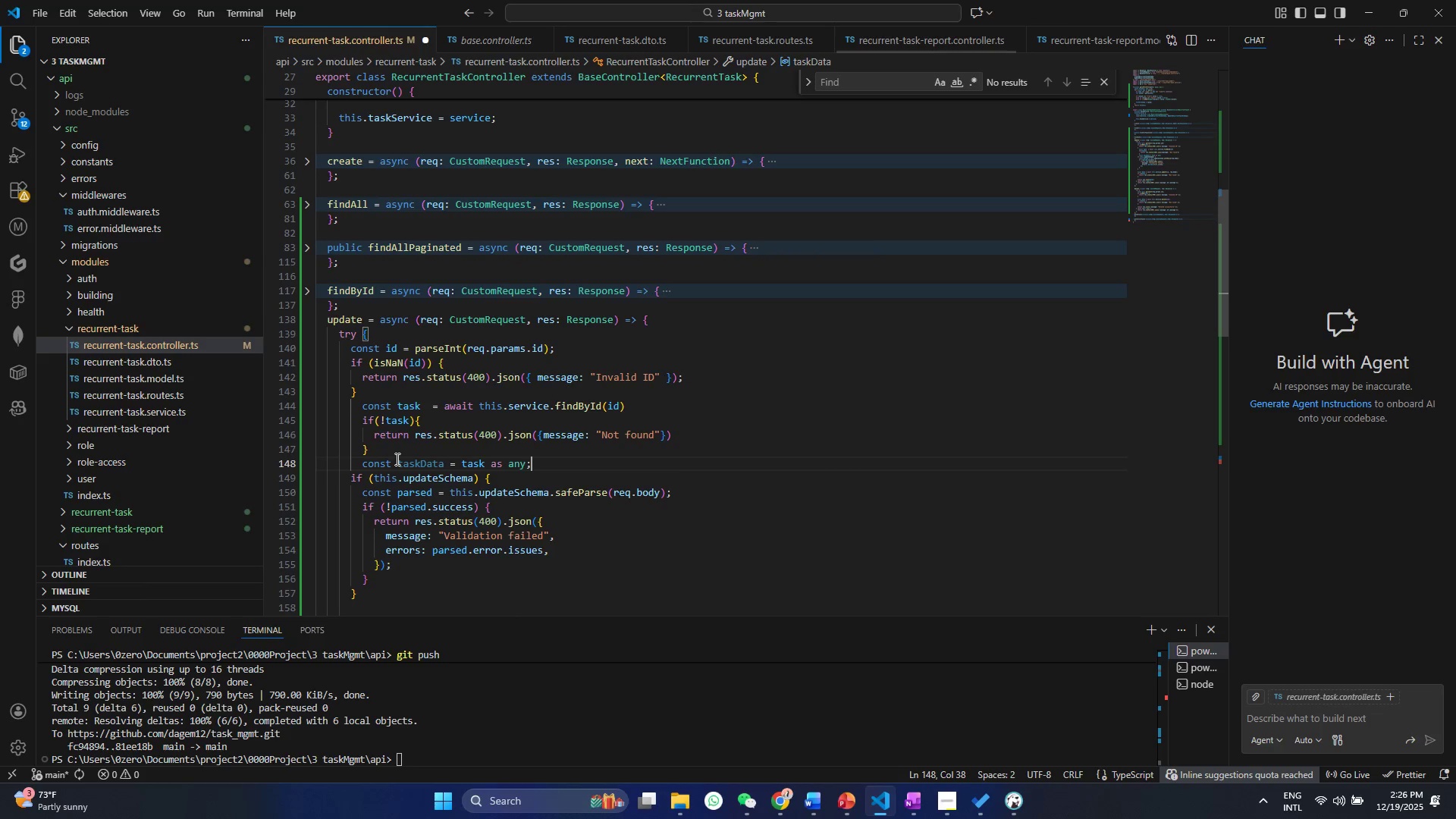 
key(Control+ControlLeft)
 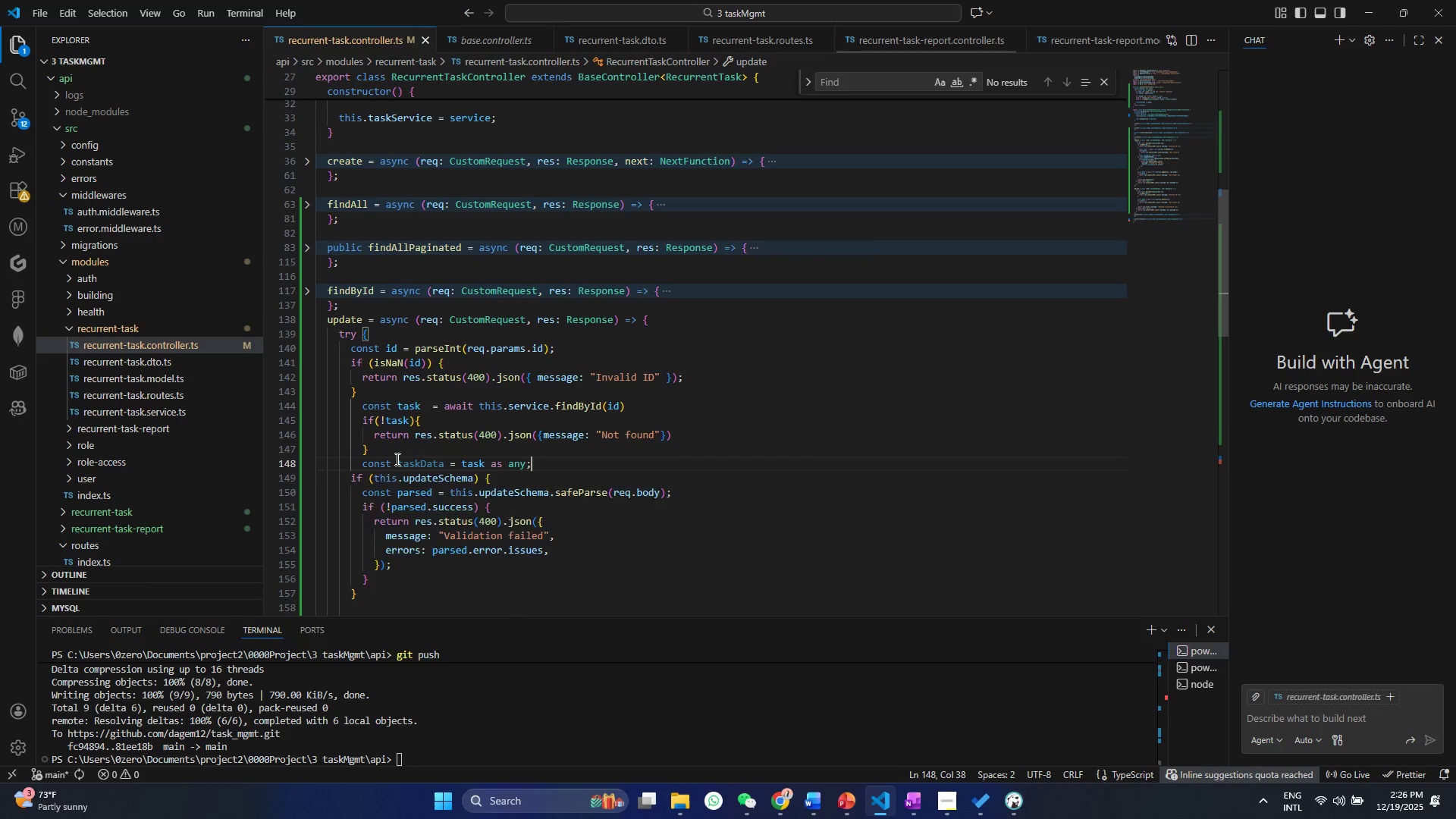 
key(Control+S)
 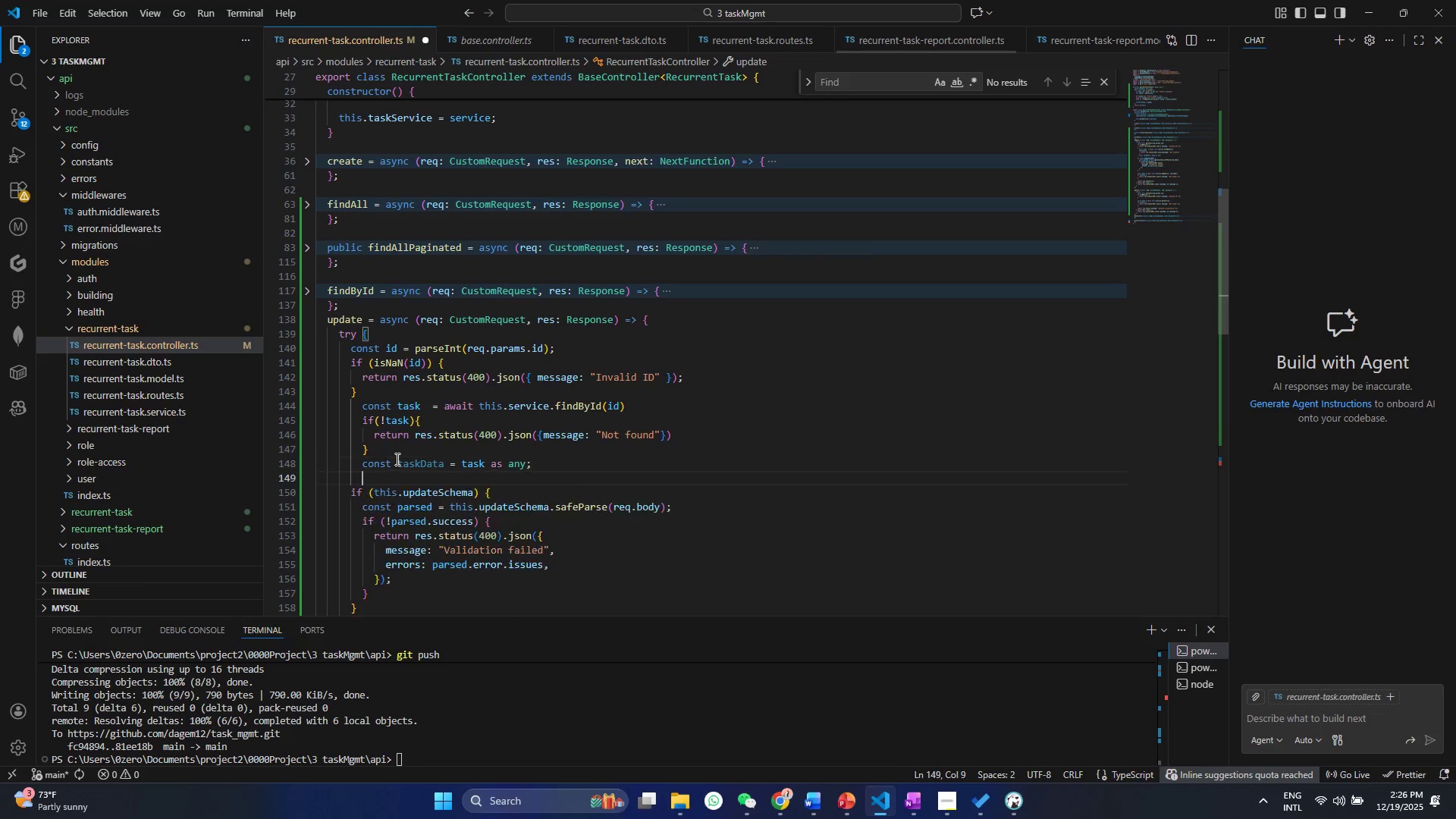 
key(Enter)
 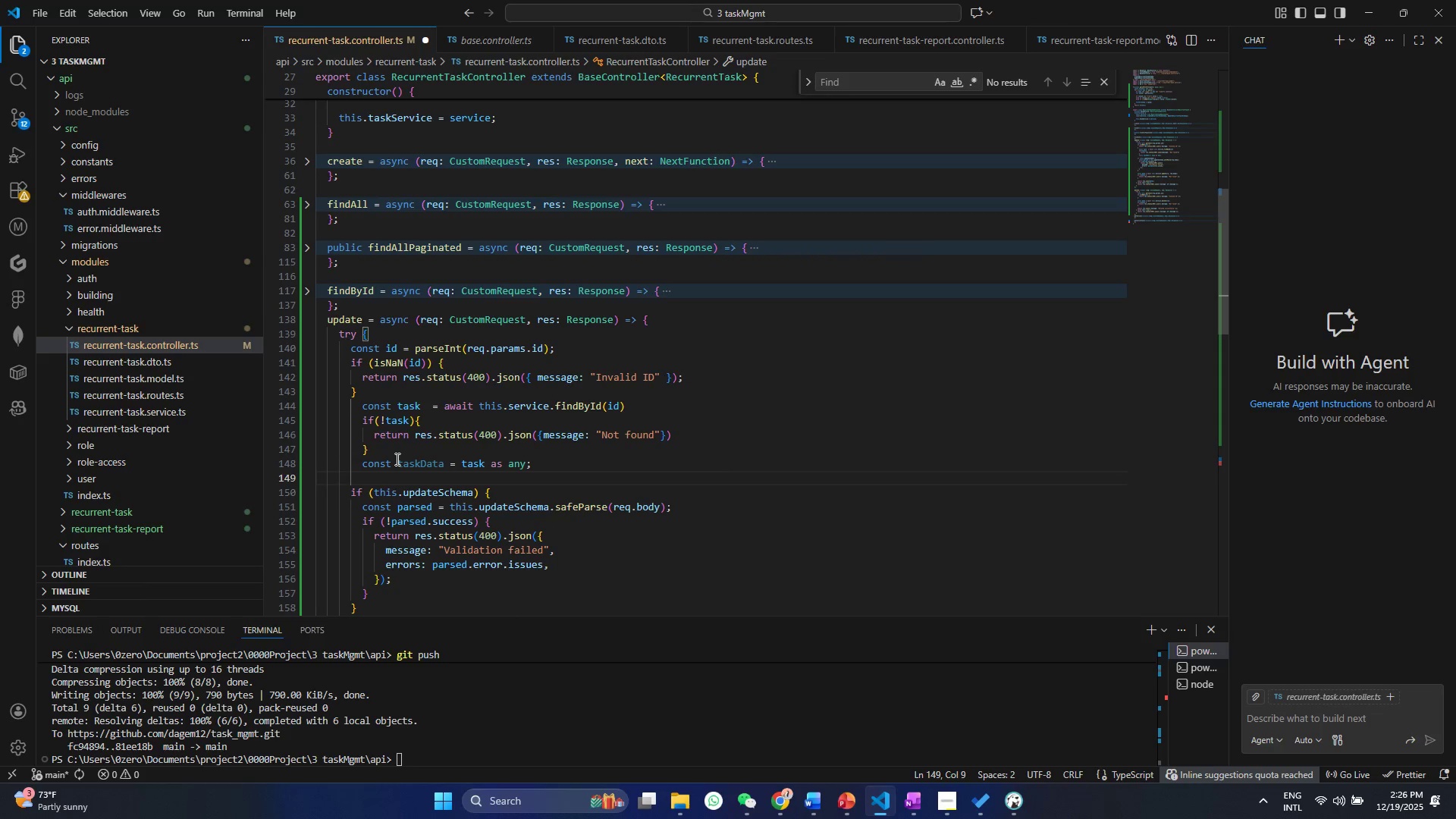 
type(if()
 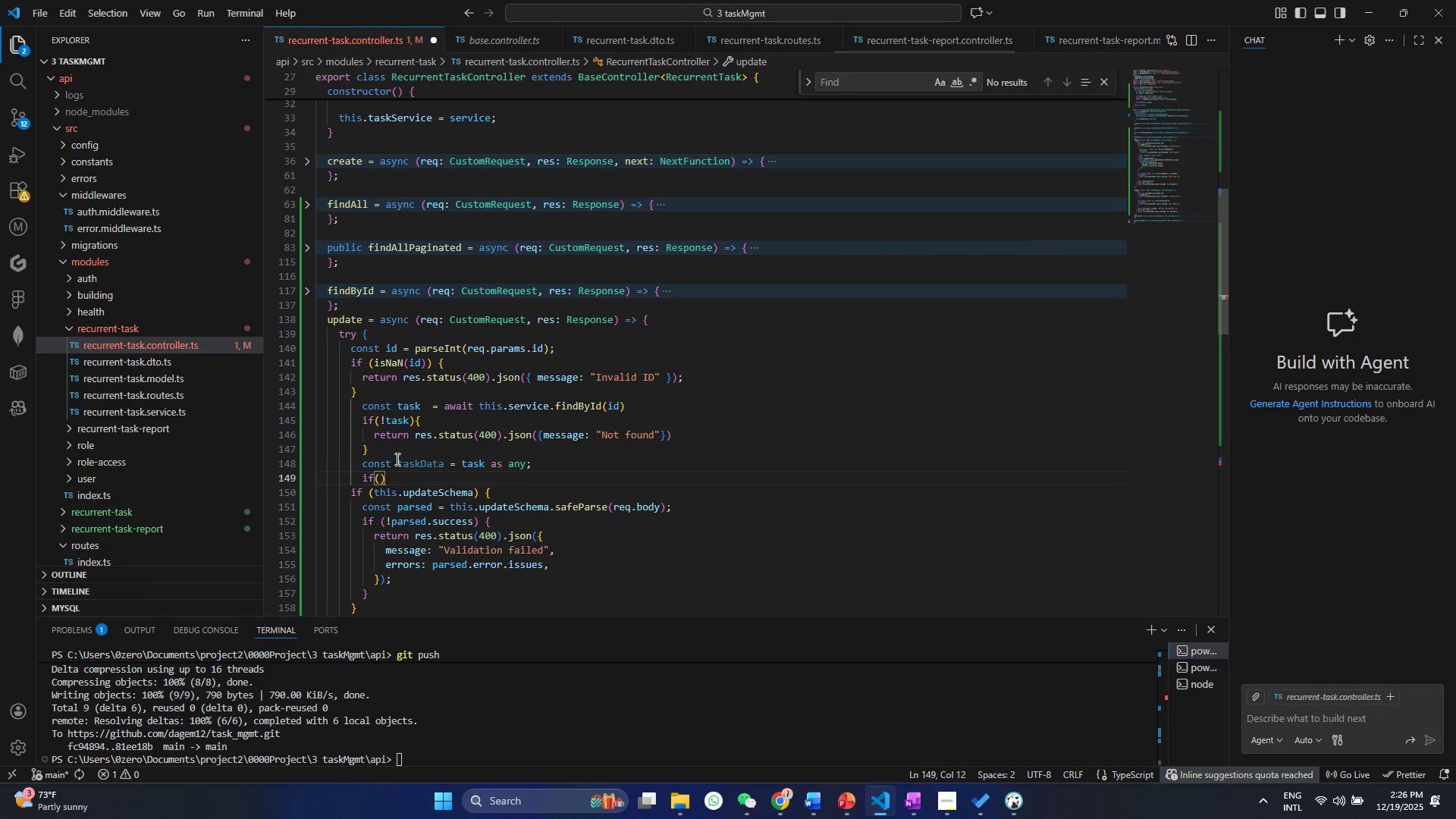 
double_click([434, 470])
 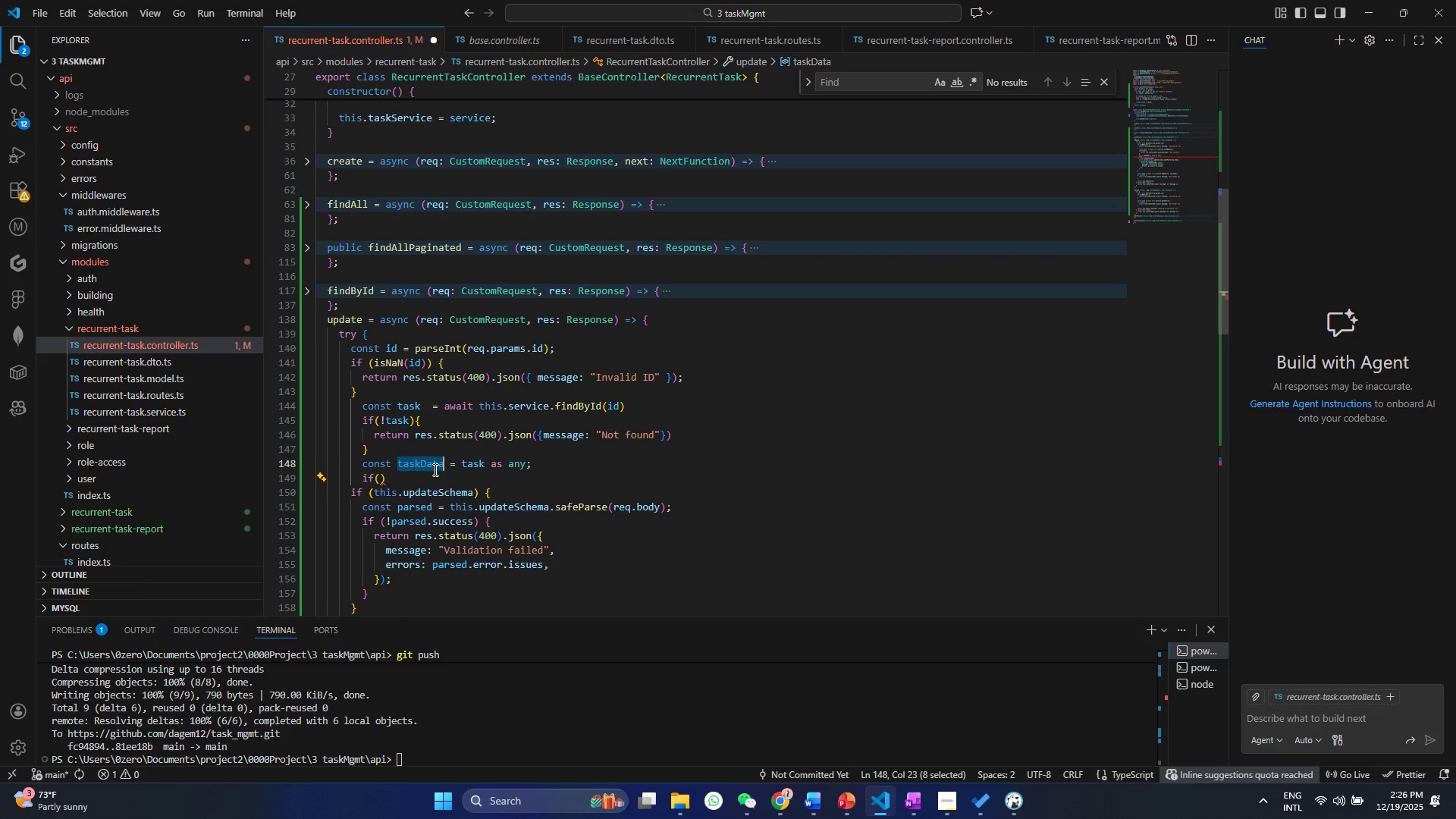 
key(Control+ControlLeft)
 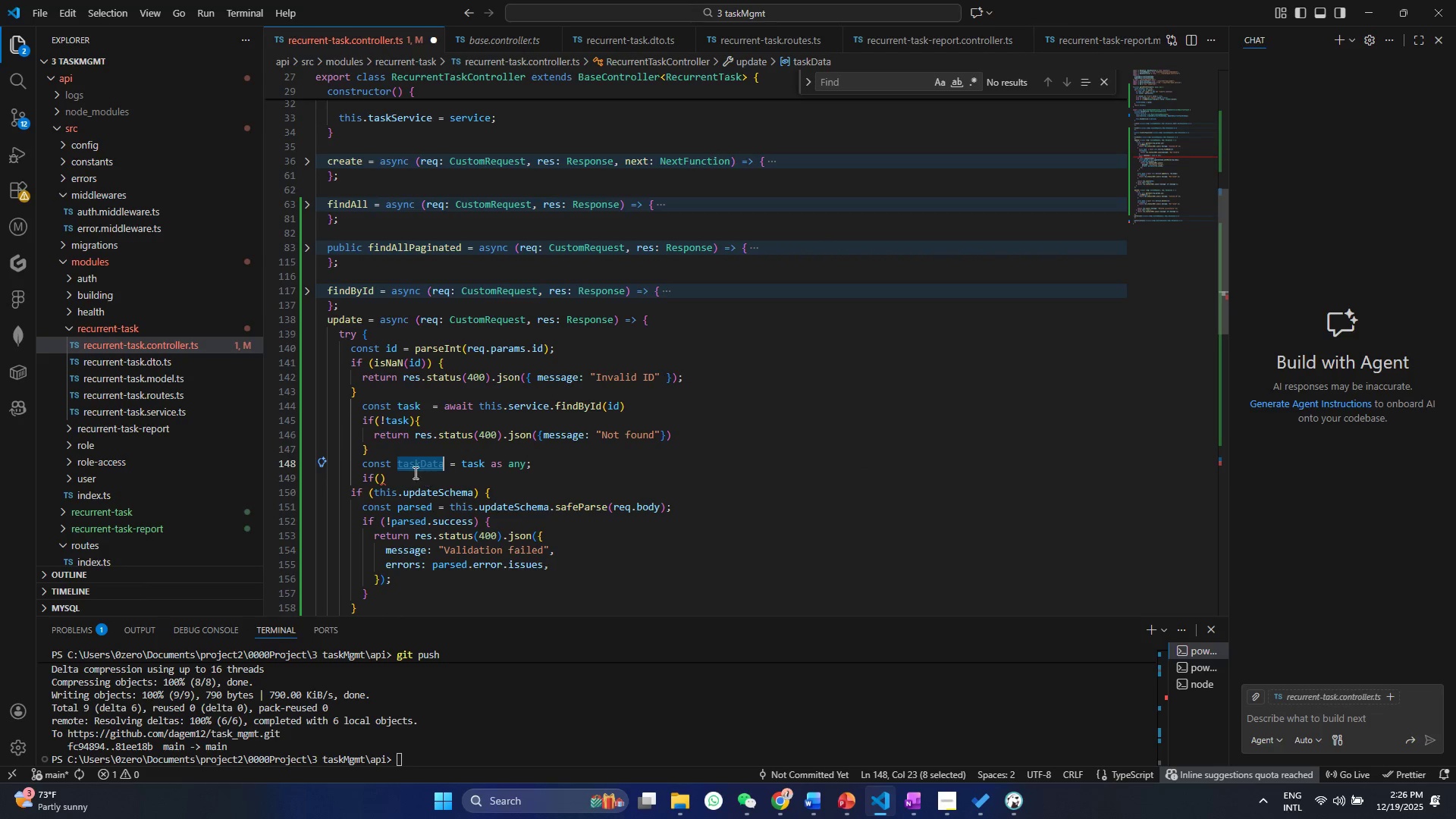 
key(Control+C)
 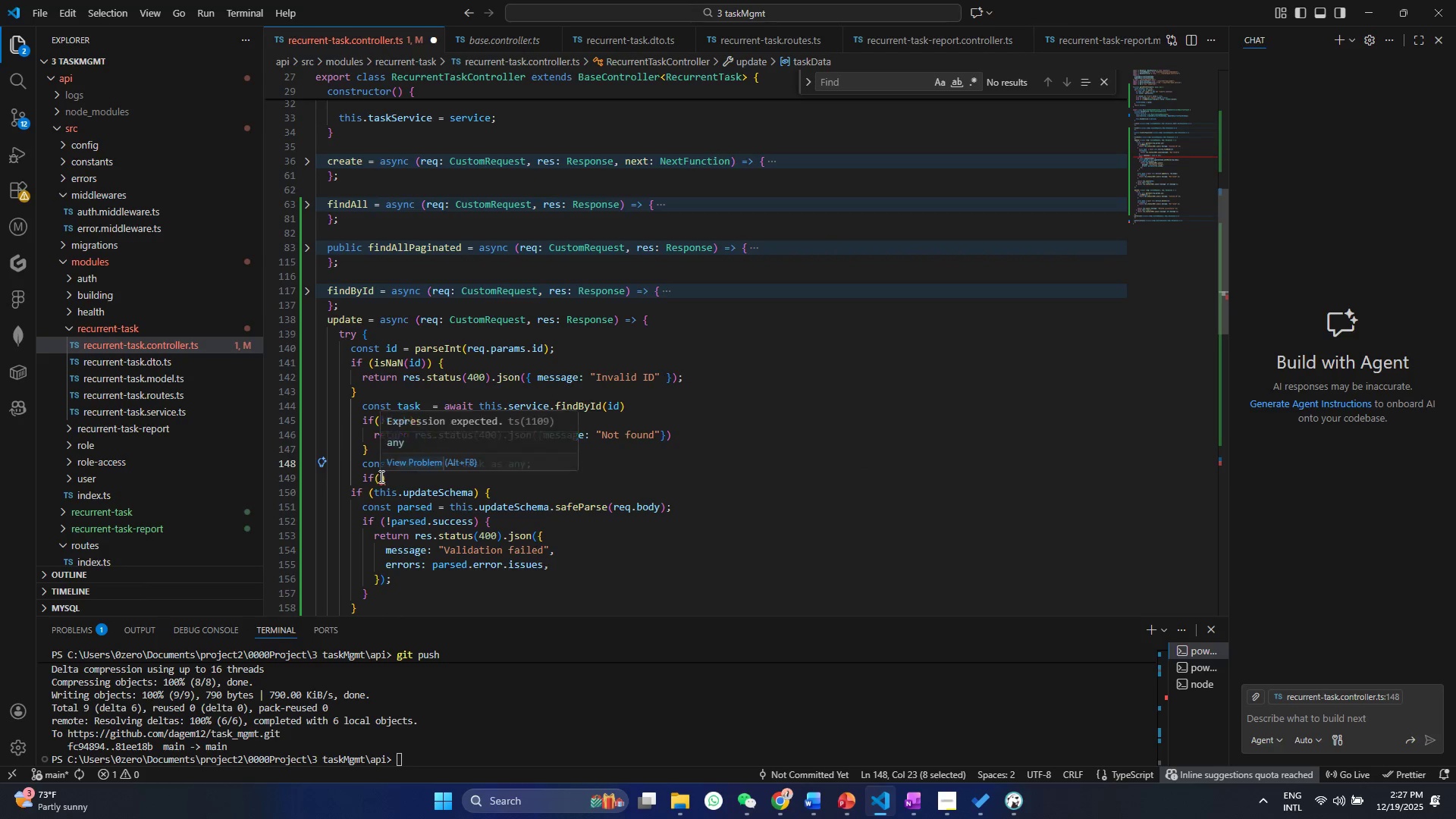 
left_click([380, 476])
 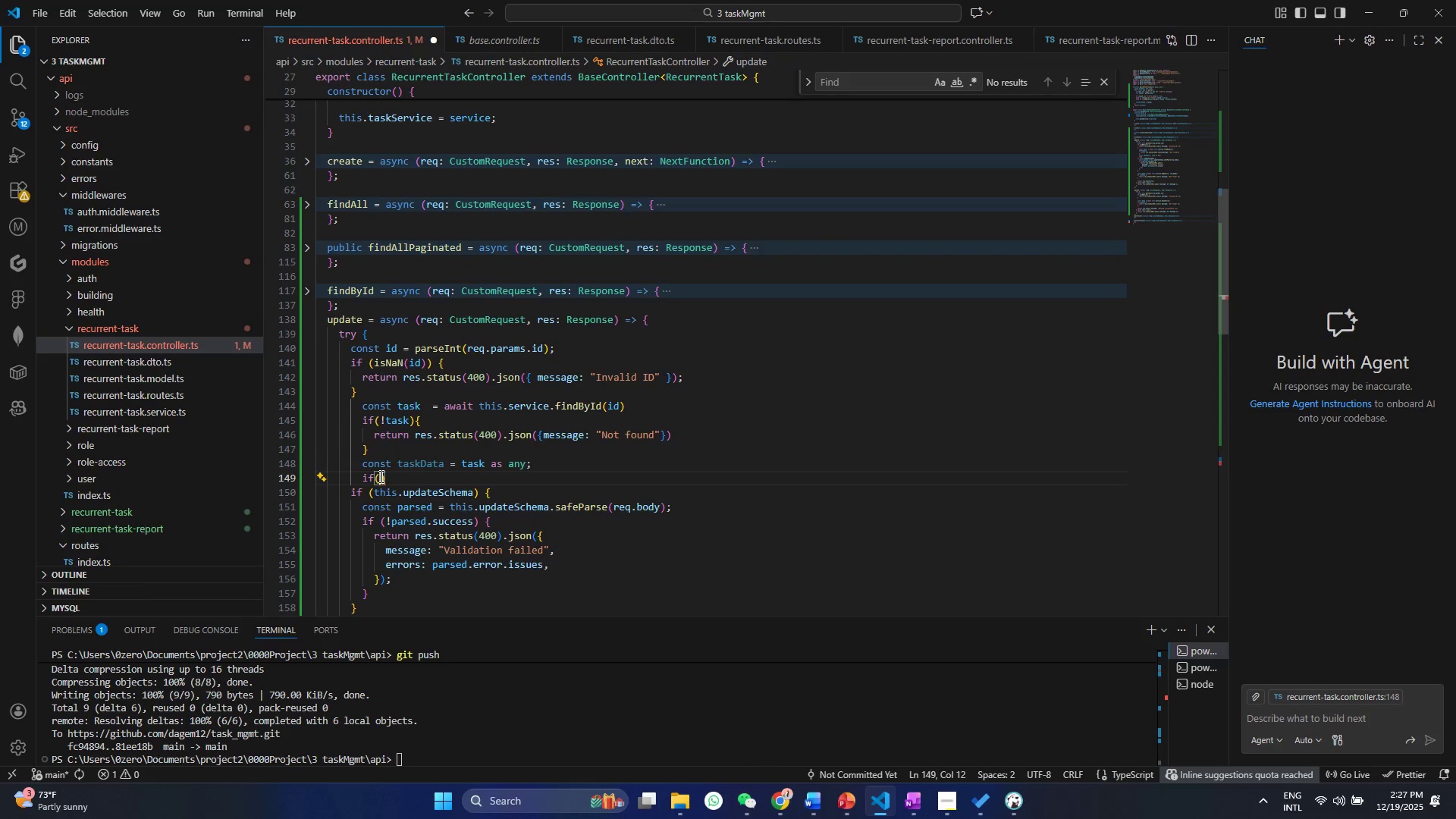 
key(Control+V)
 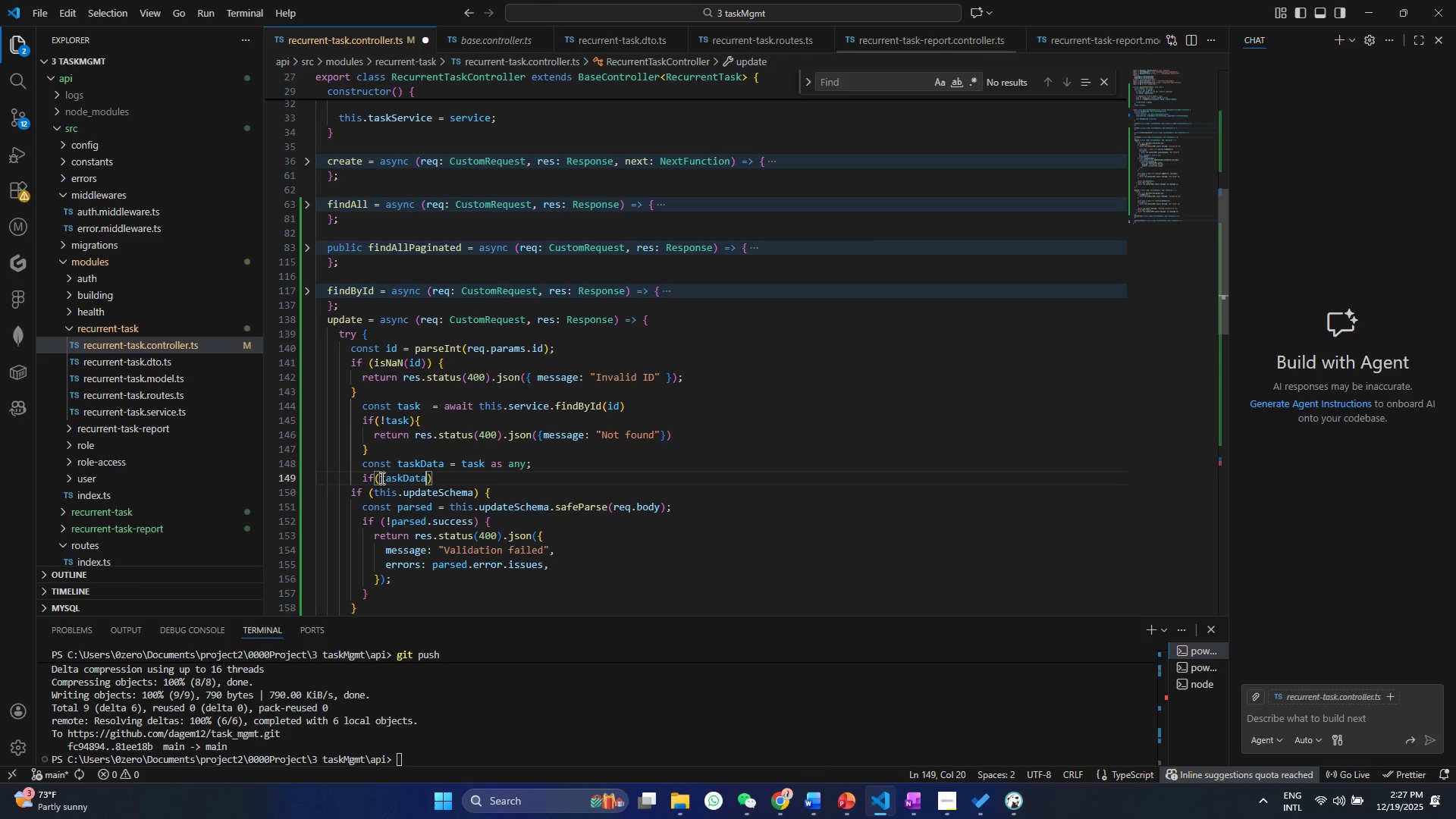 
type(.cre)
 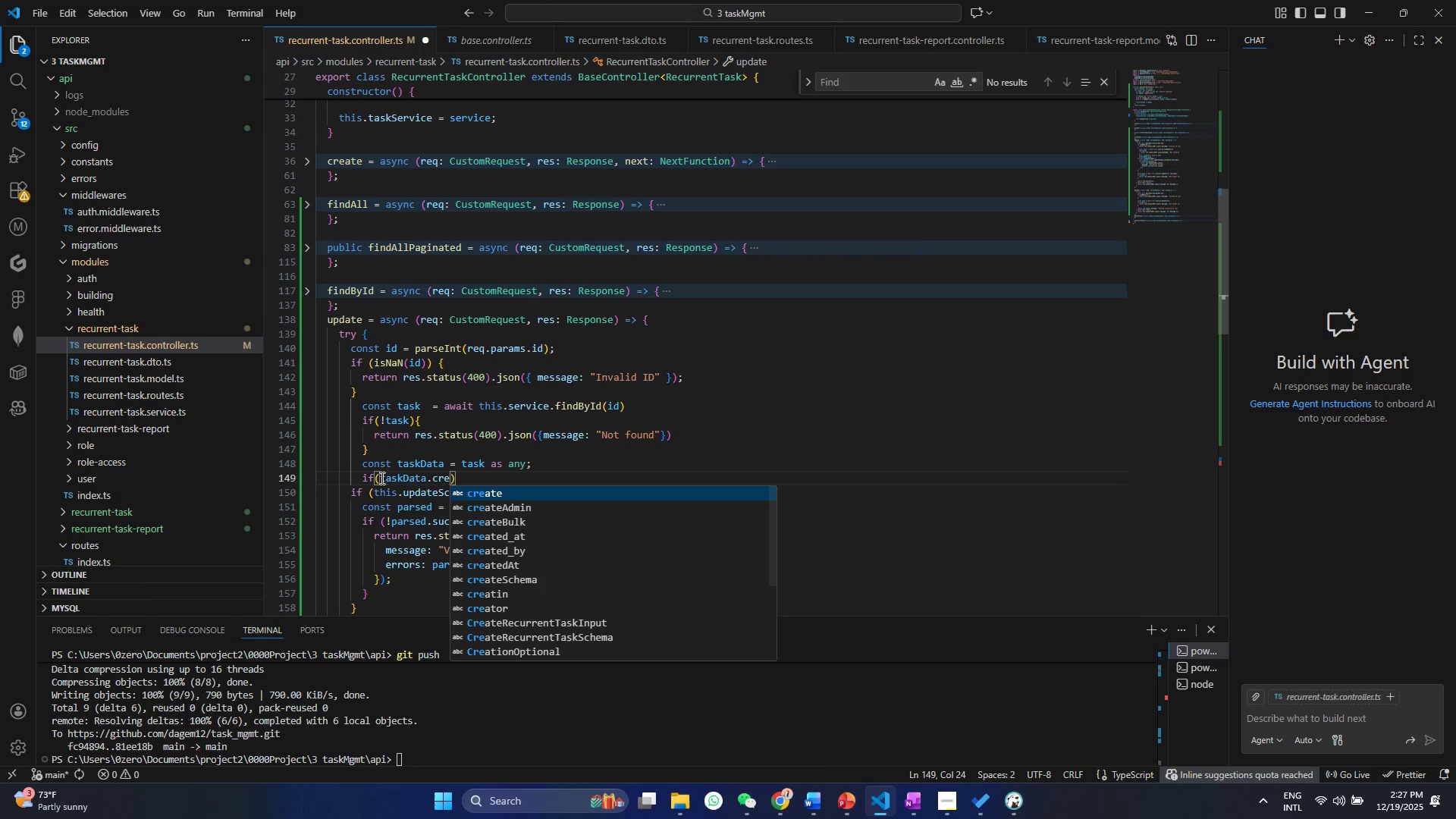 
key(ArrowDown)
 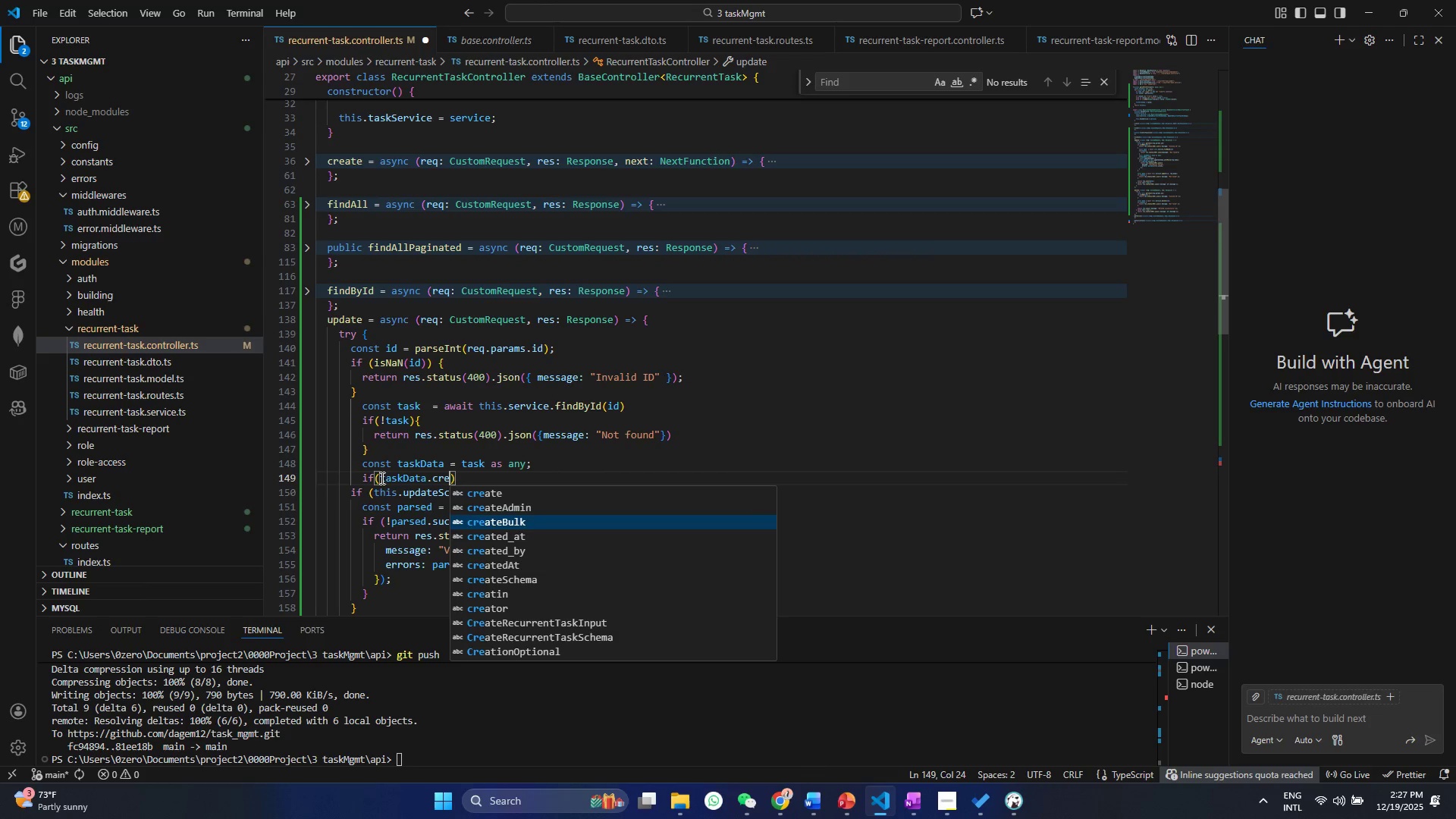 
key(ArrowDown)
 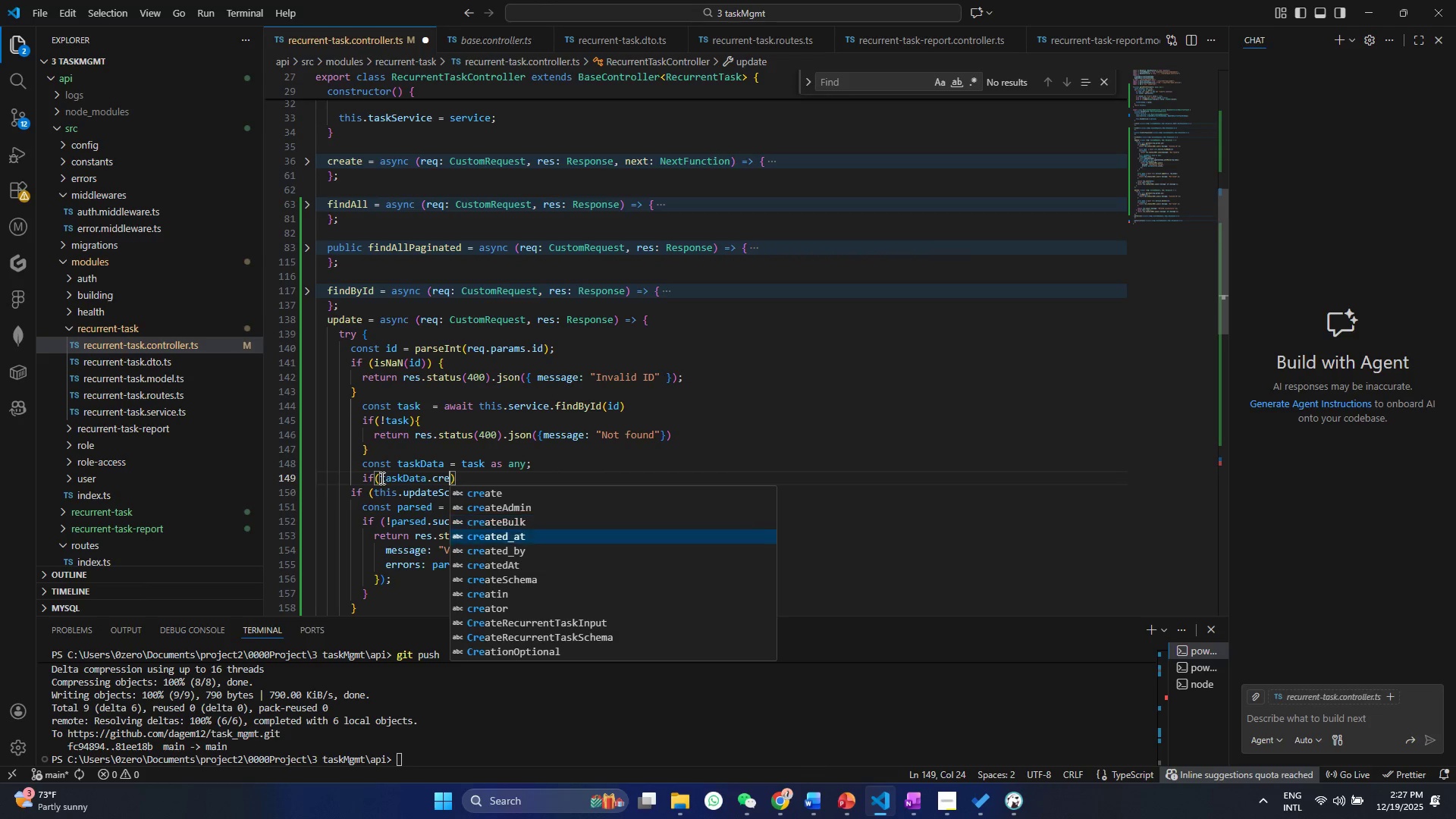 
key(ArrowDown)
 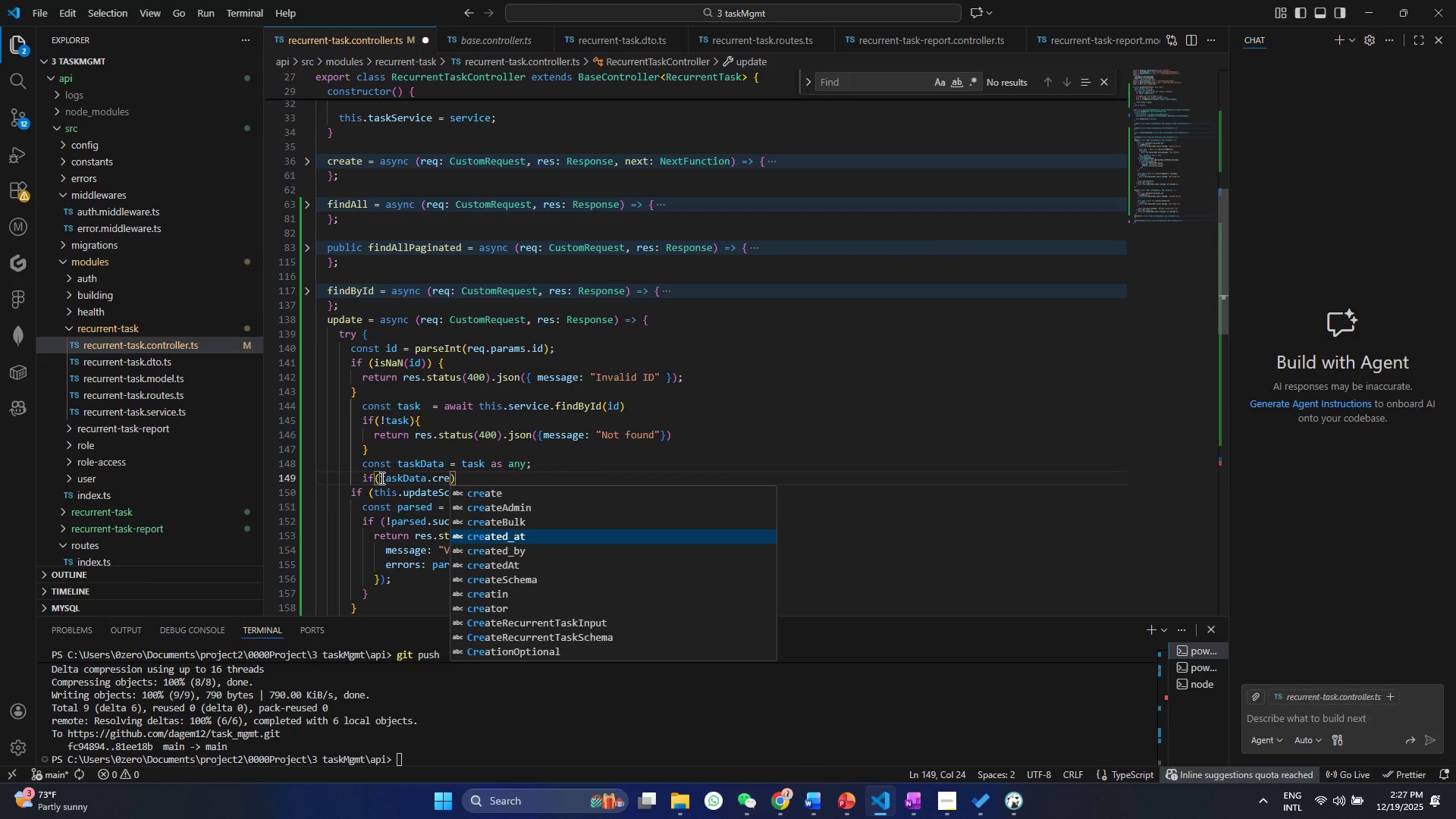 
key(ArrowDown)
 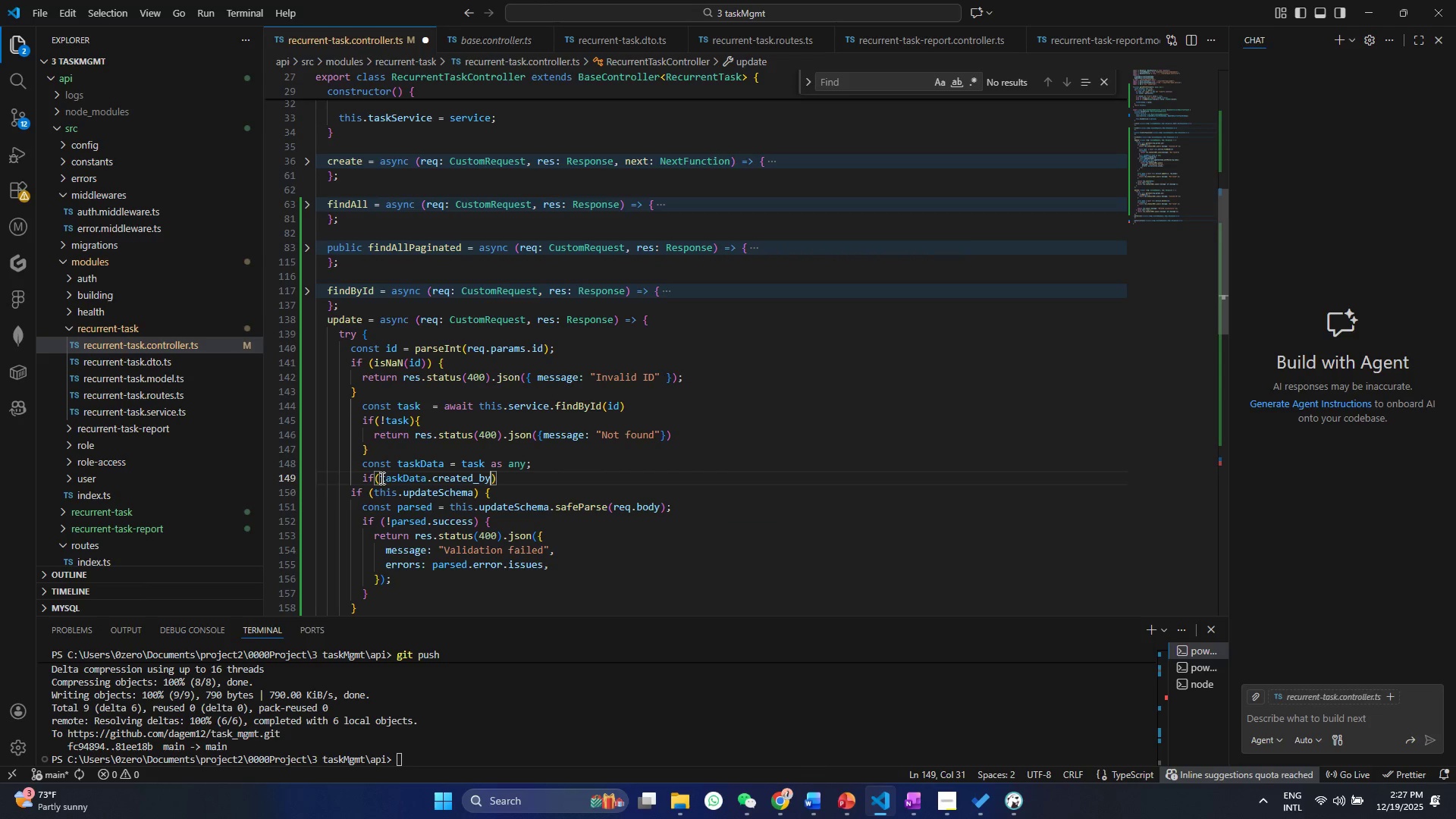 
key(Enter)
 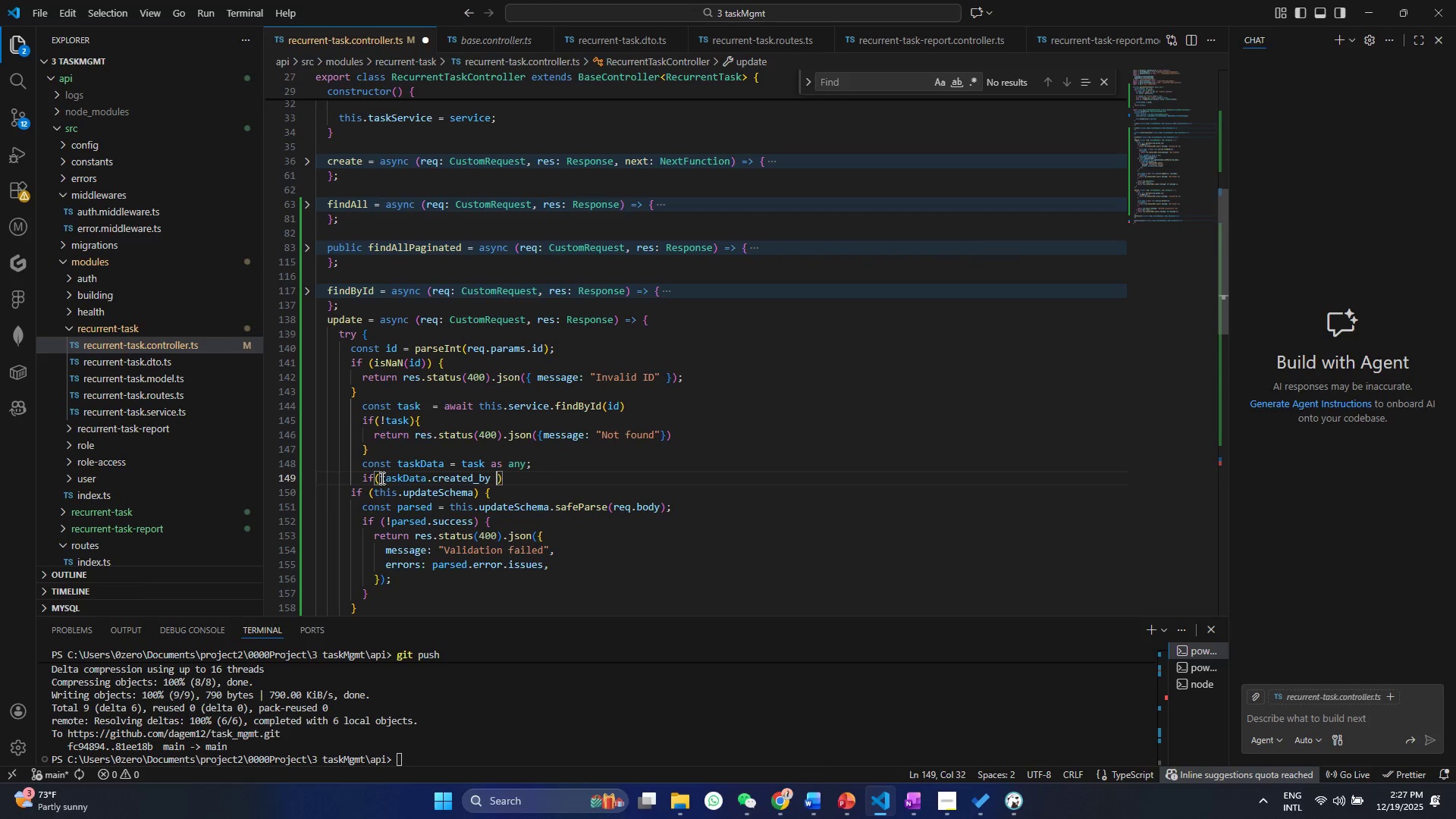 
type( !== user)
key(Backspace)
key(Backspace)
key(Backspace)
key(Backspace)
type(re)
 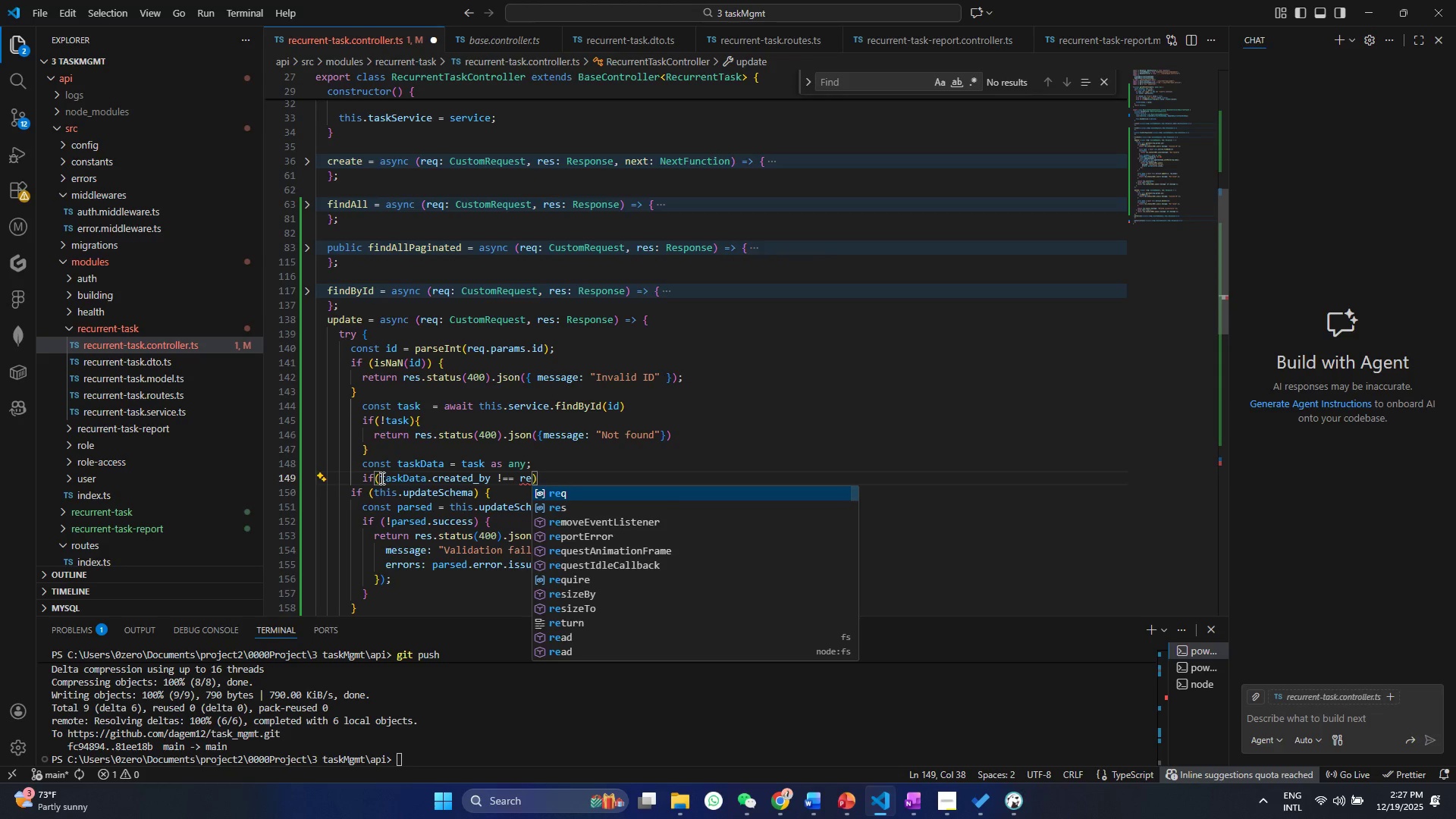 
key(Enter)
 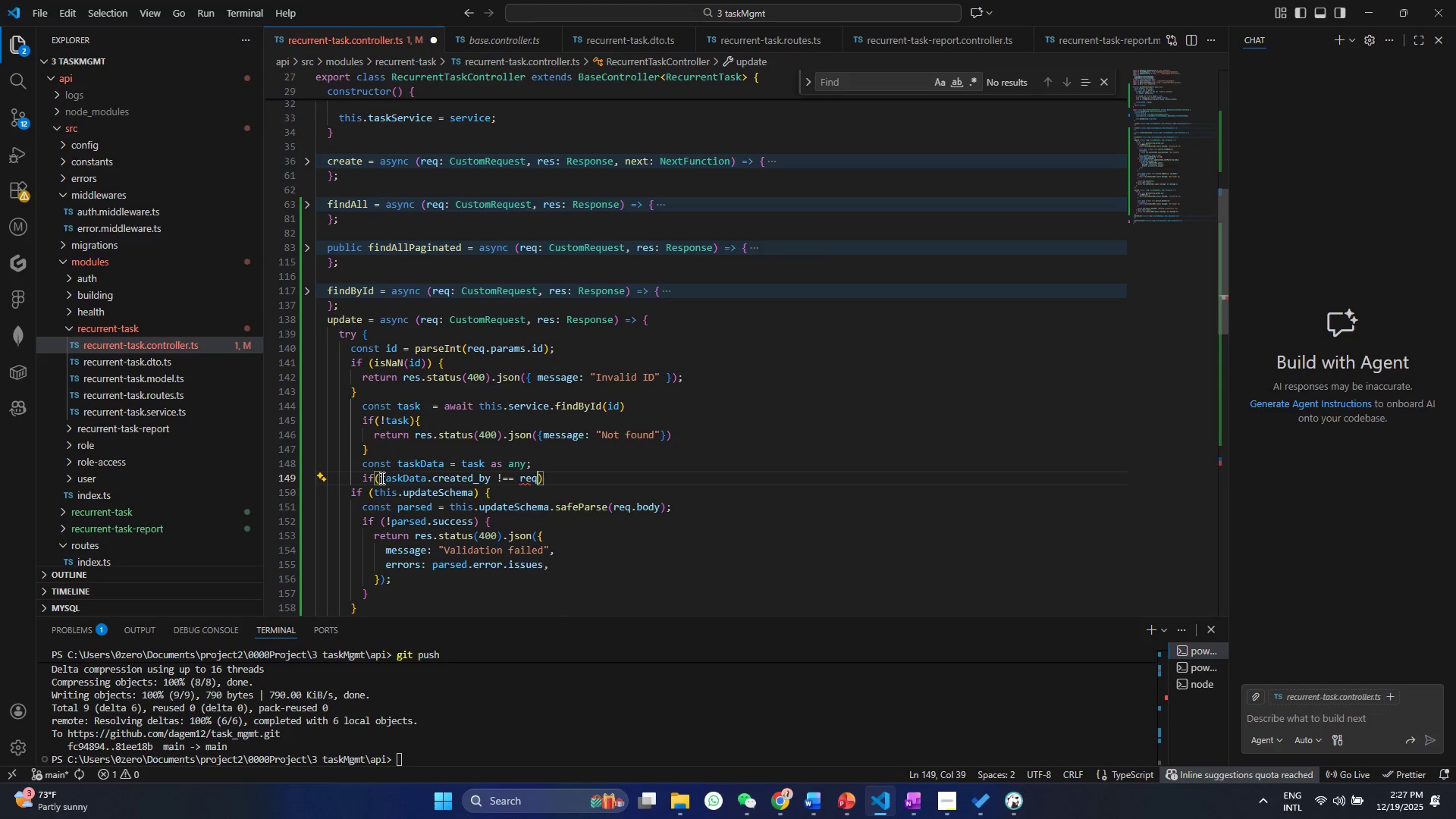 
type(.user!.id)
 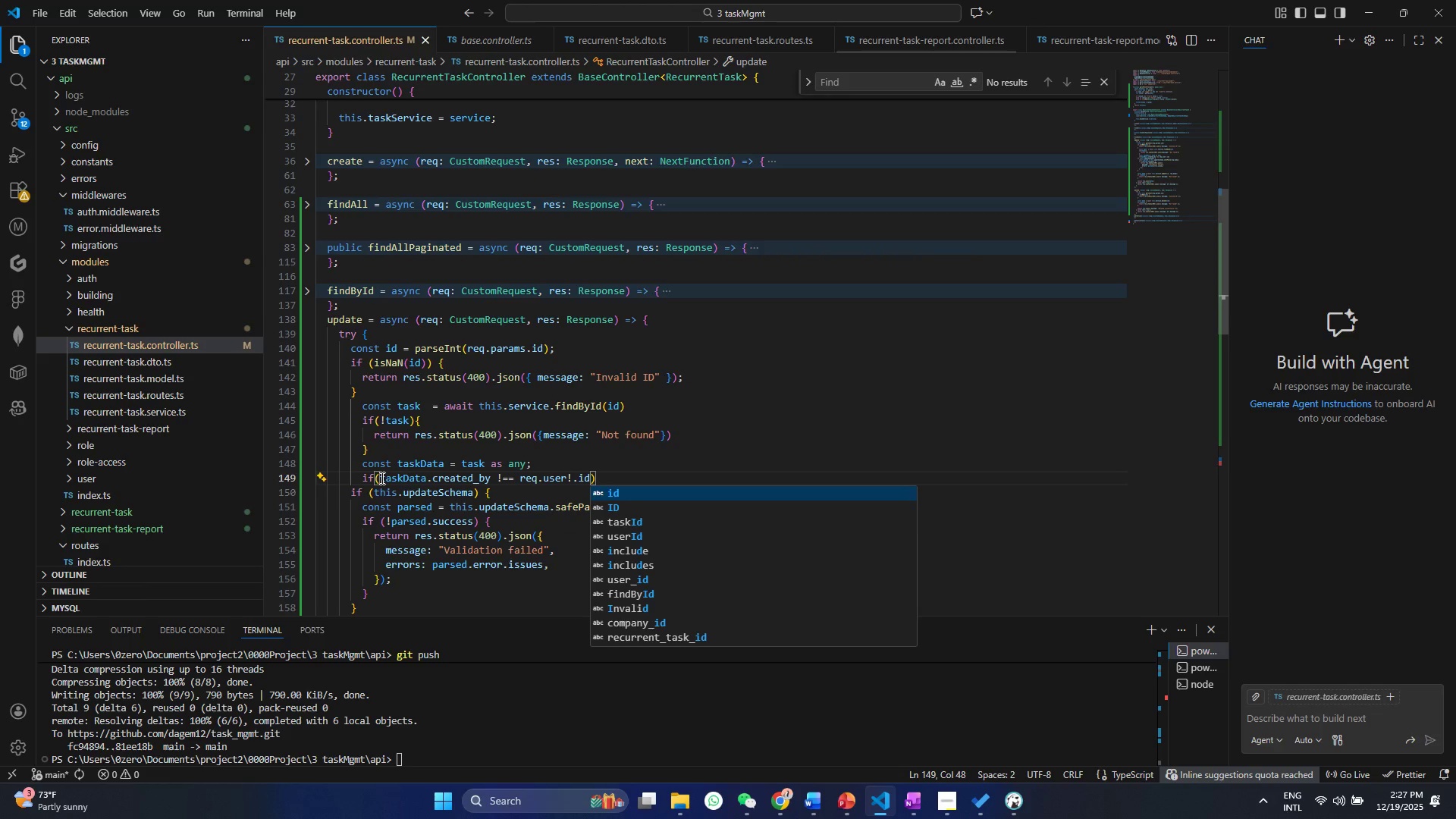 
 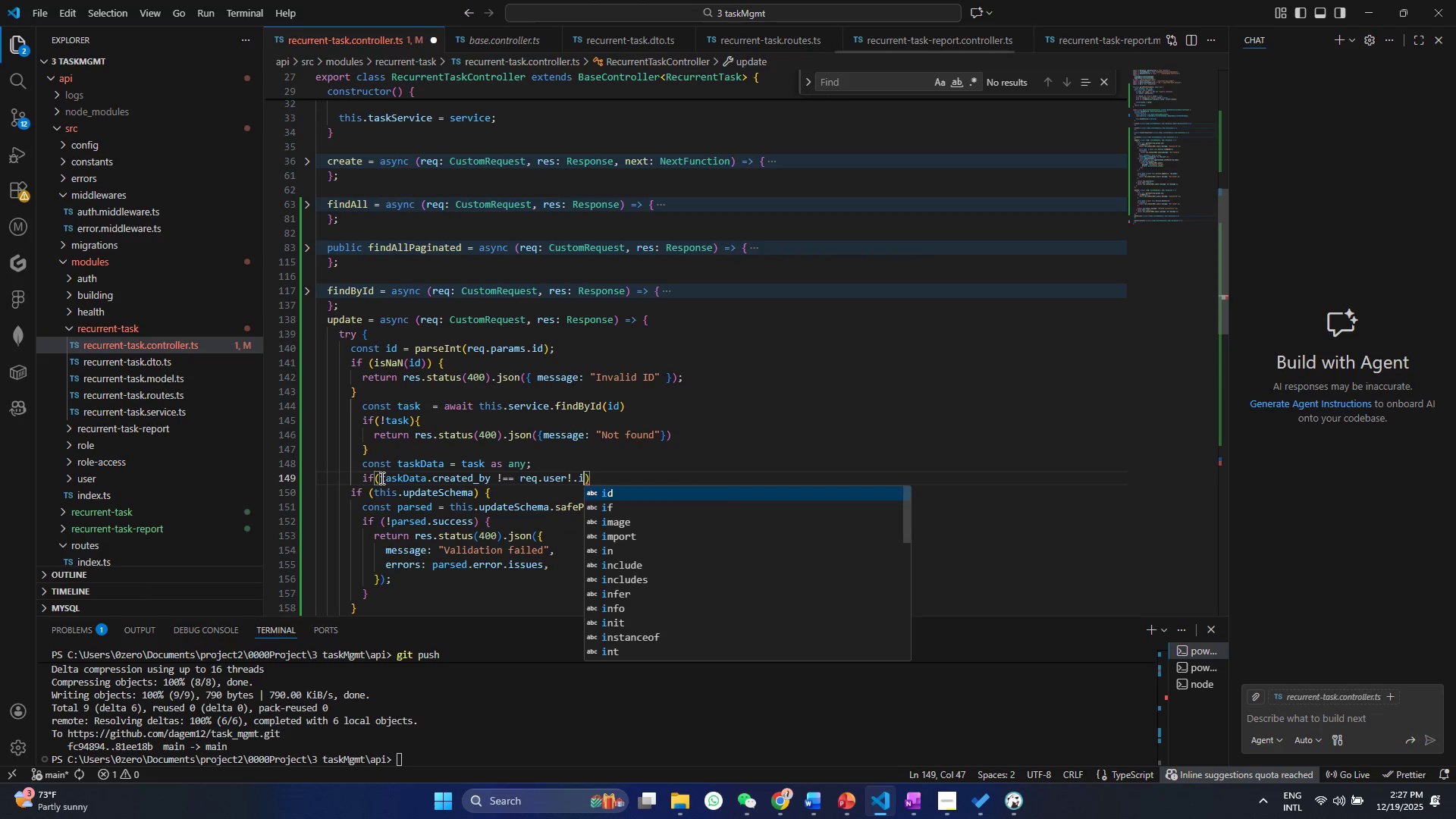 
key(Control+ControlLeft)
 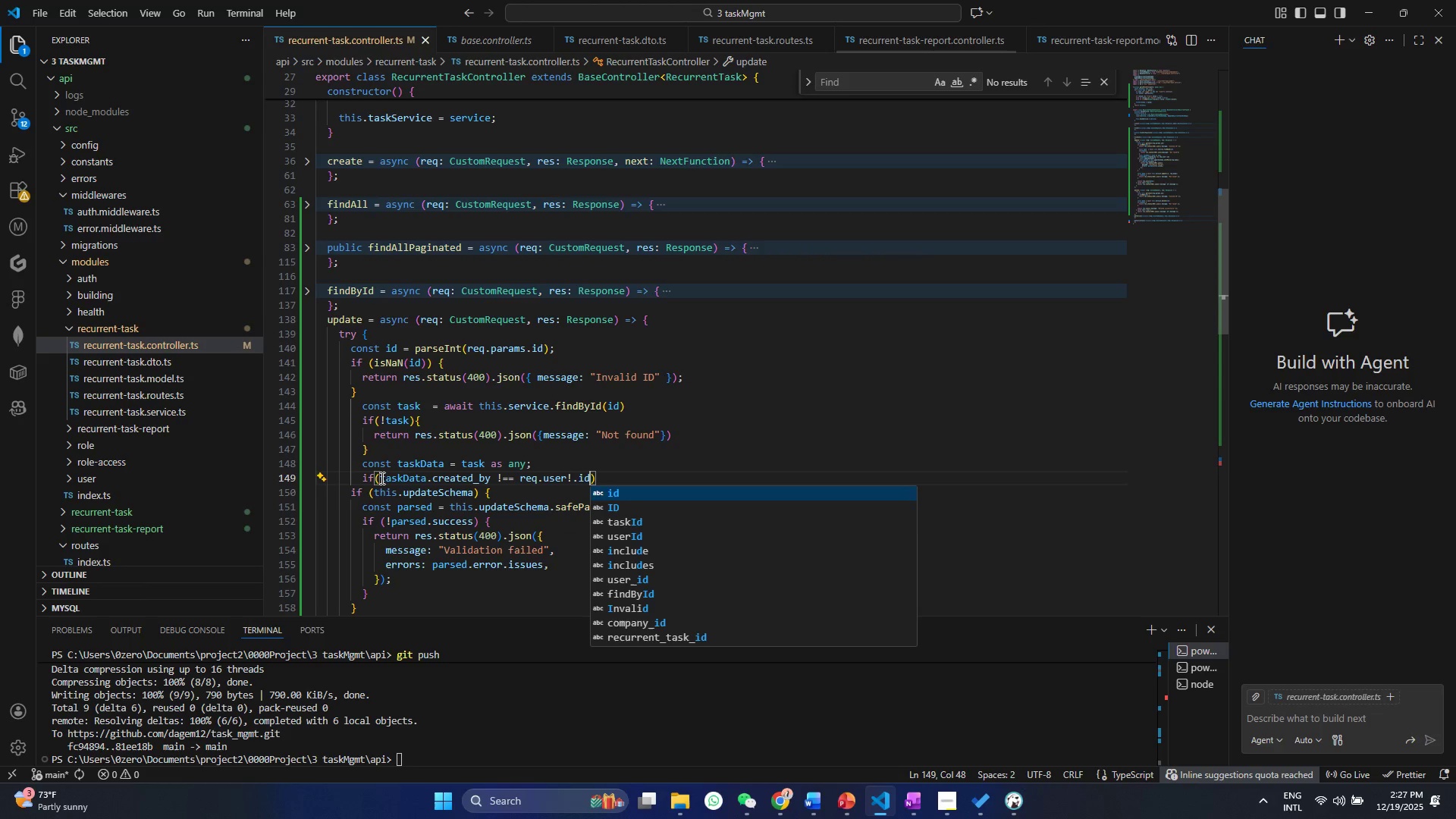 
key(Control+S)
 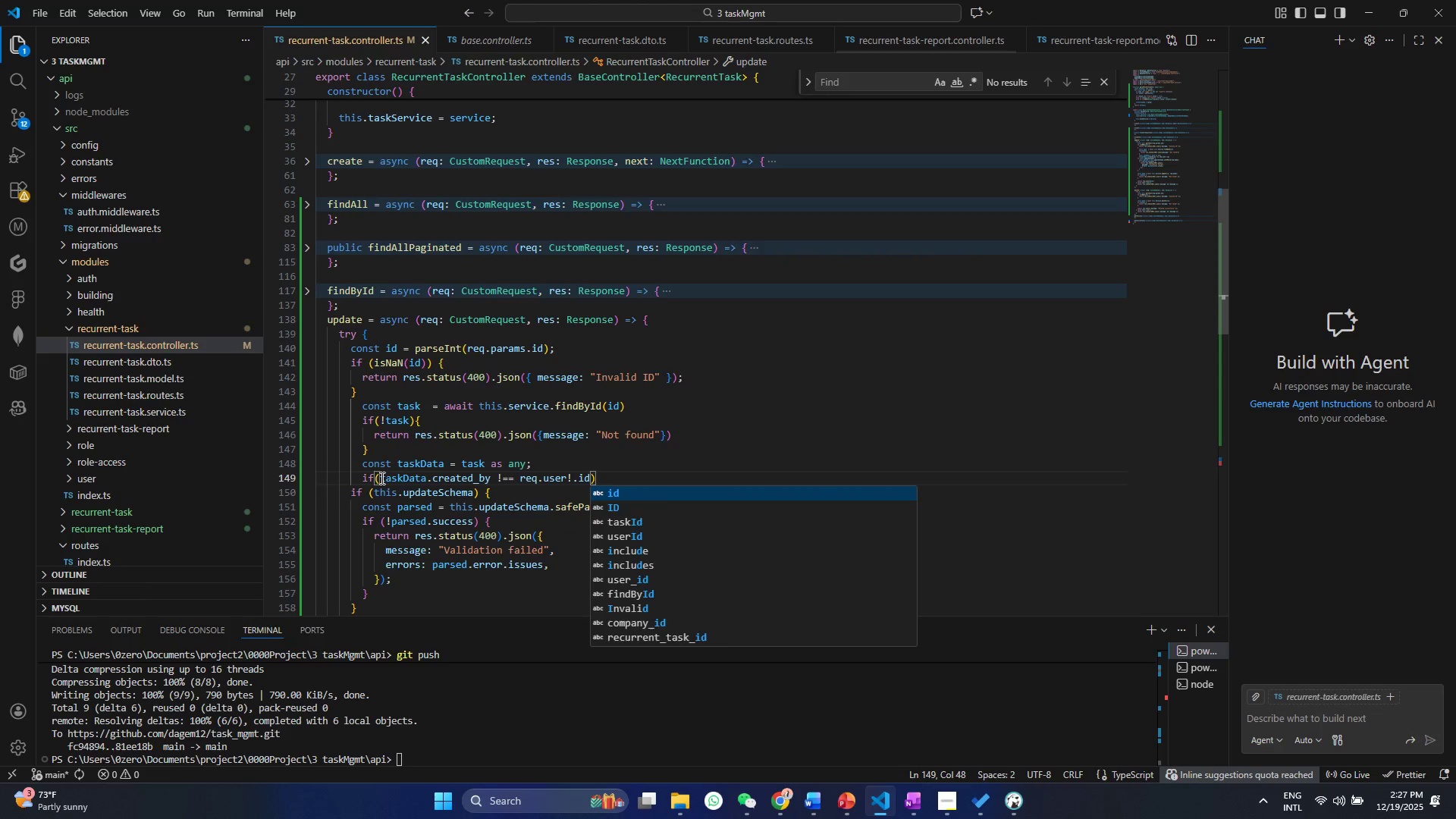 
type( && )
key(Backspace)
key(Backspace)
key(Backspace)
 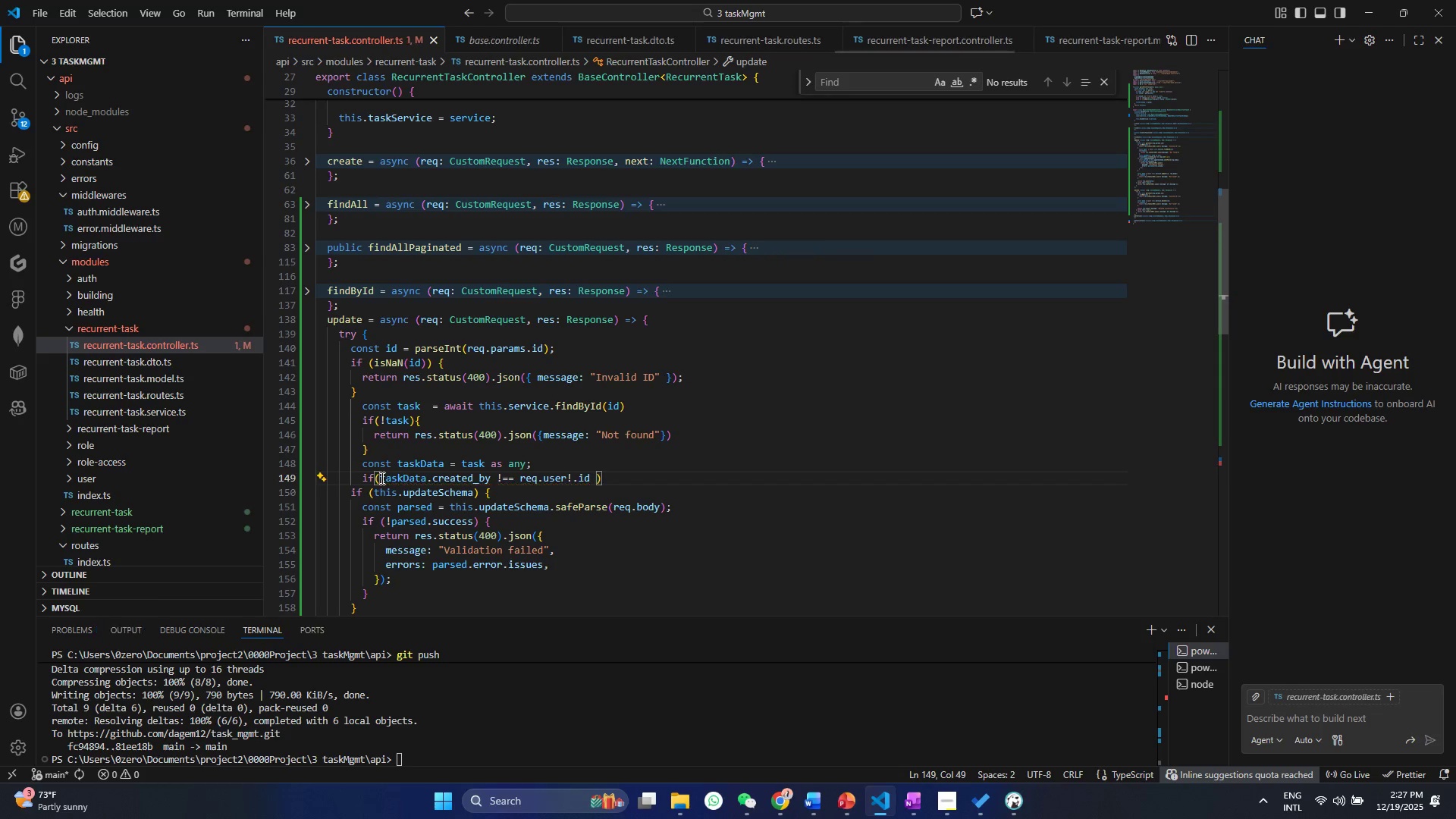 
 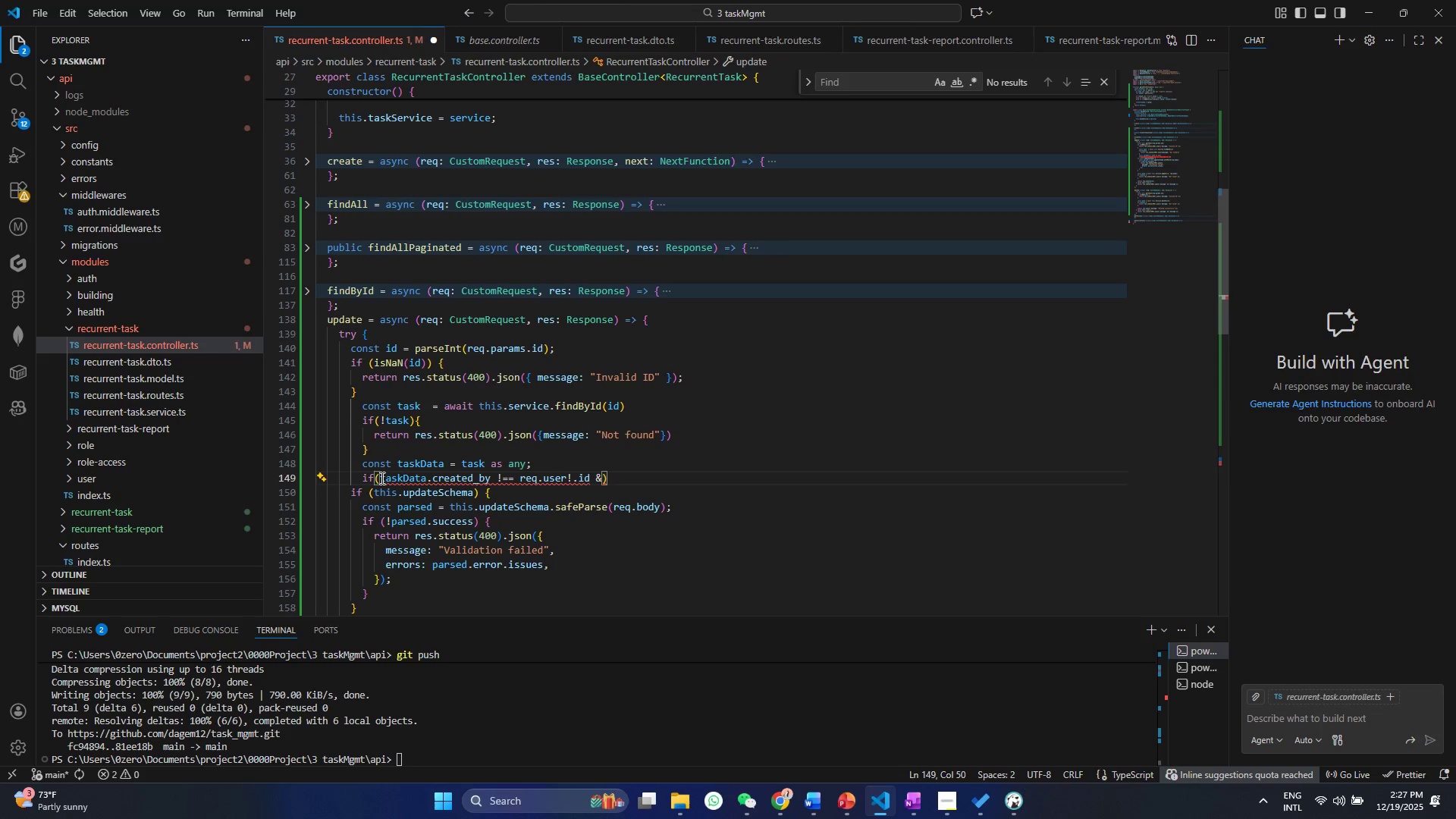 
key(Control+ControlLeft)
 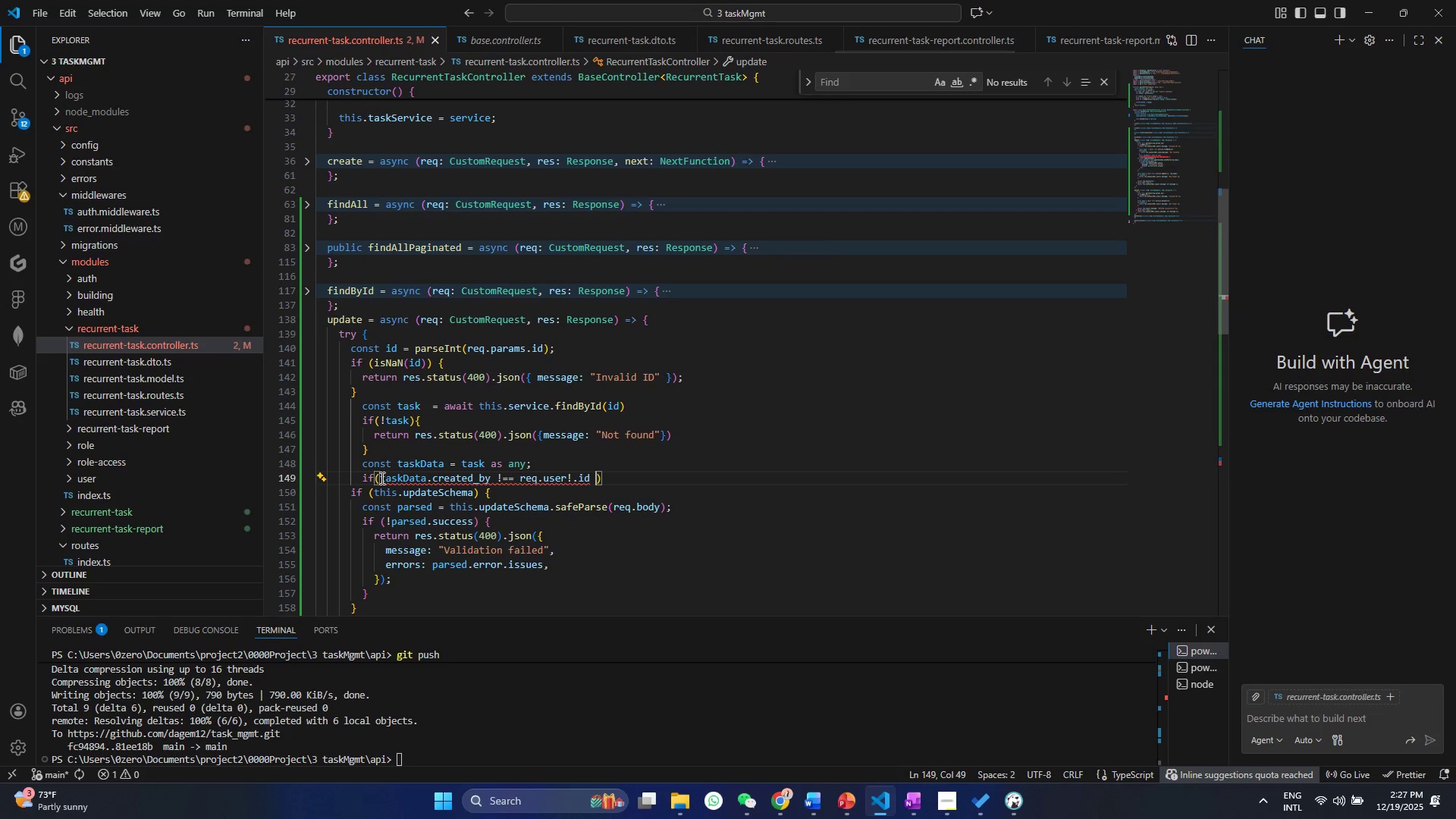 
key(Control+S)
 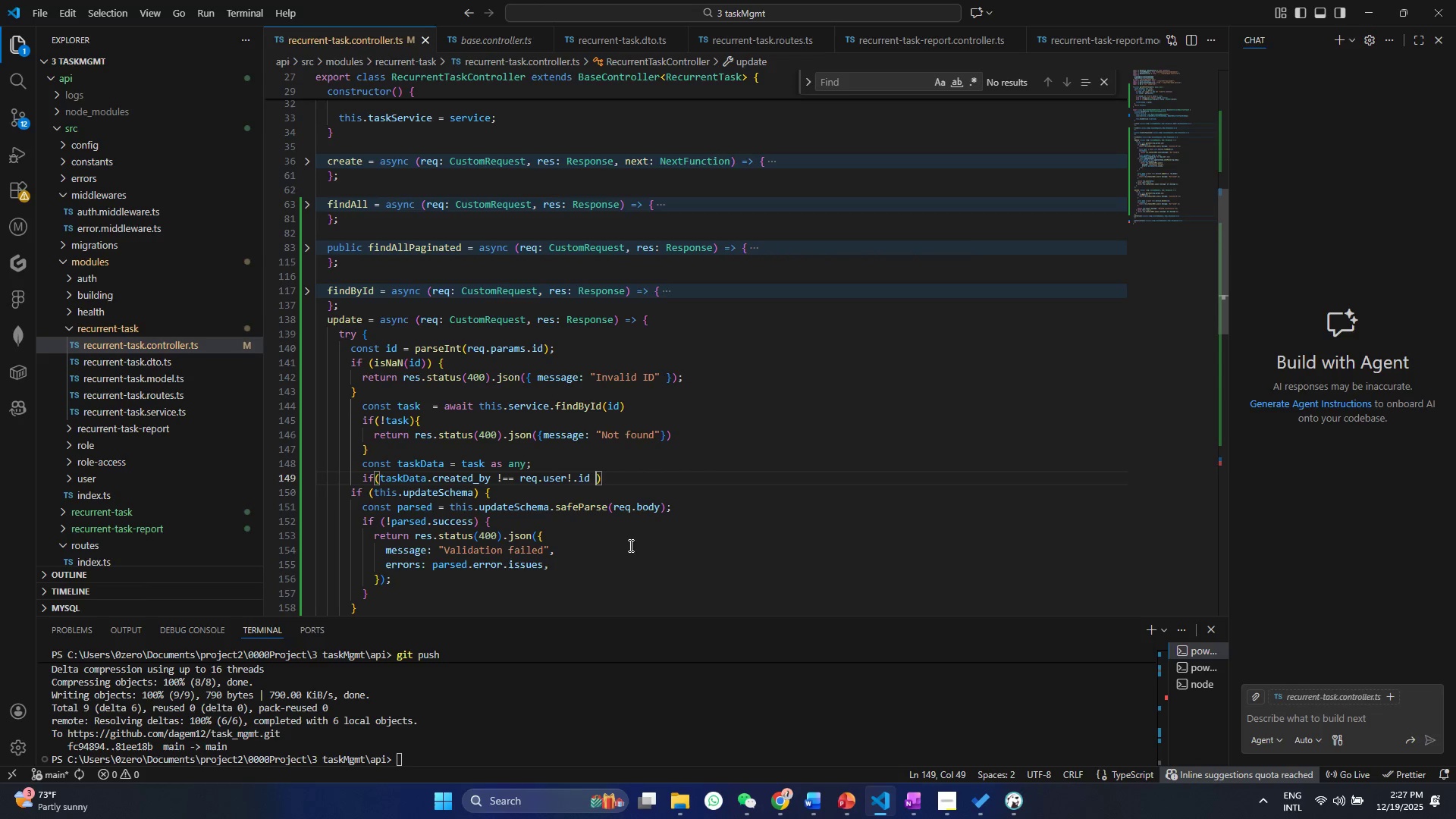 
left_click([609, 472])
 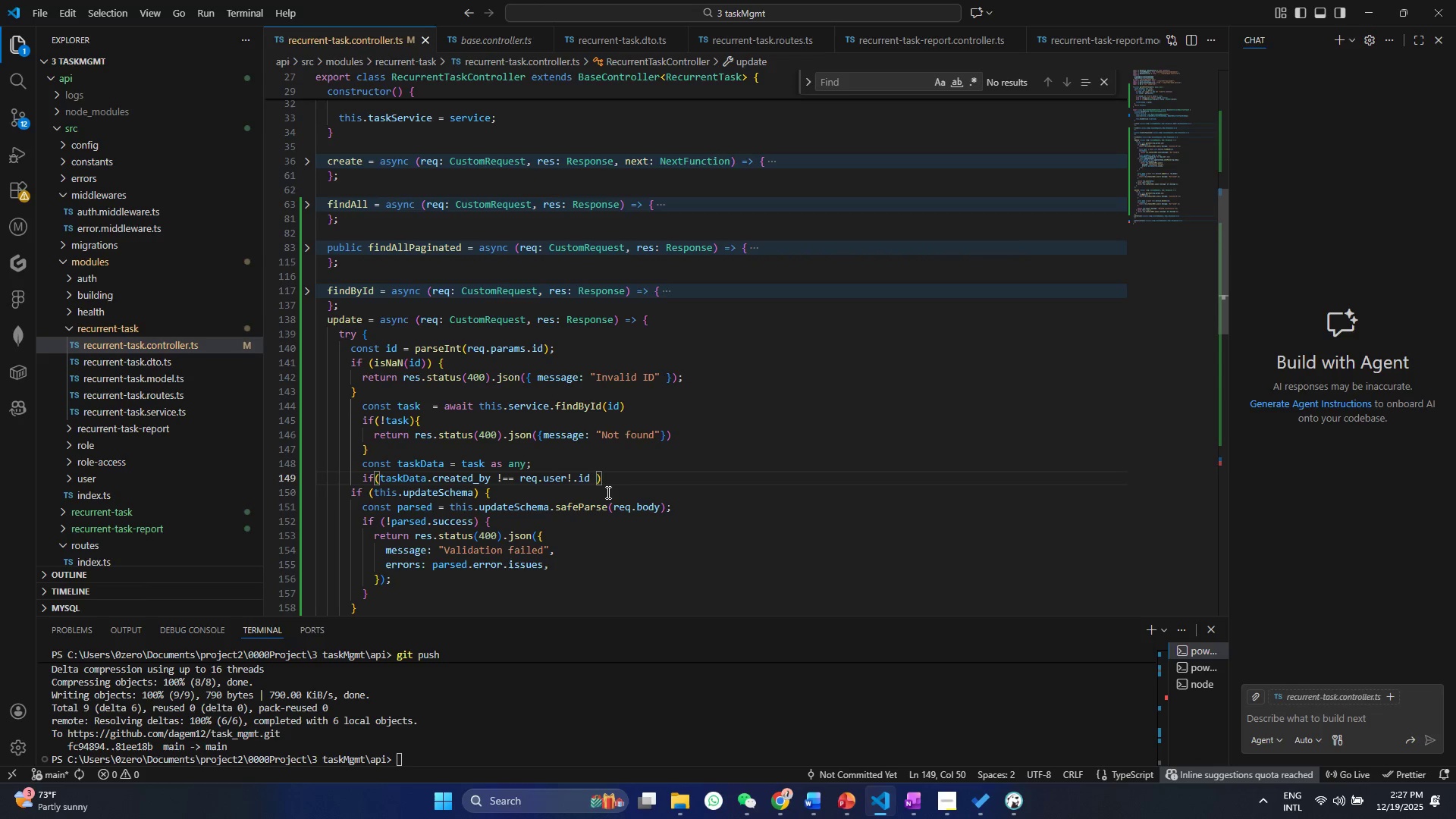 
key(Shift+ShiftRight)
 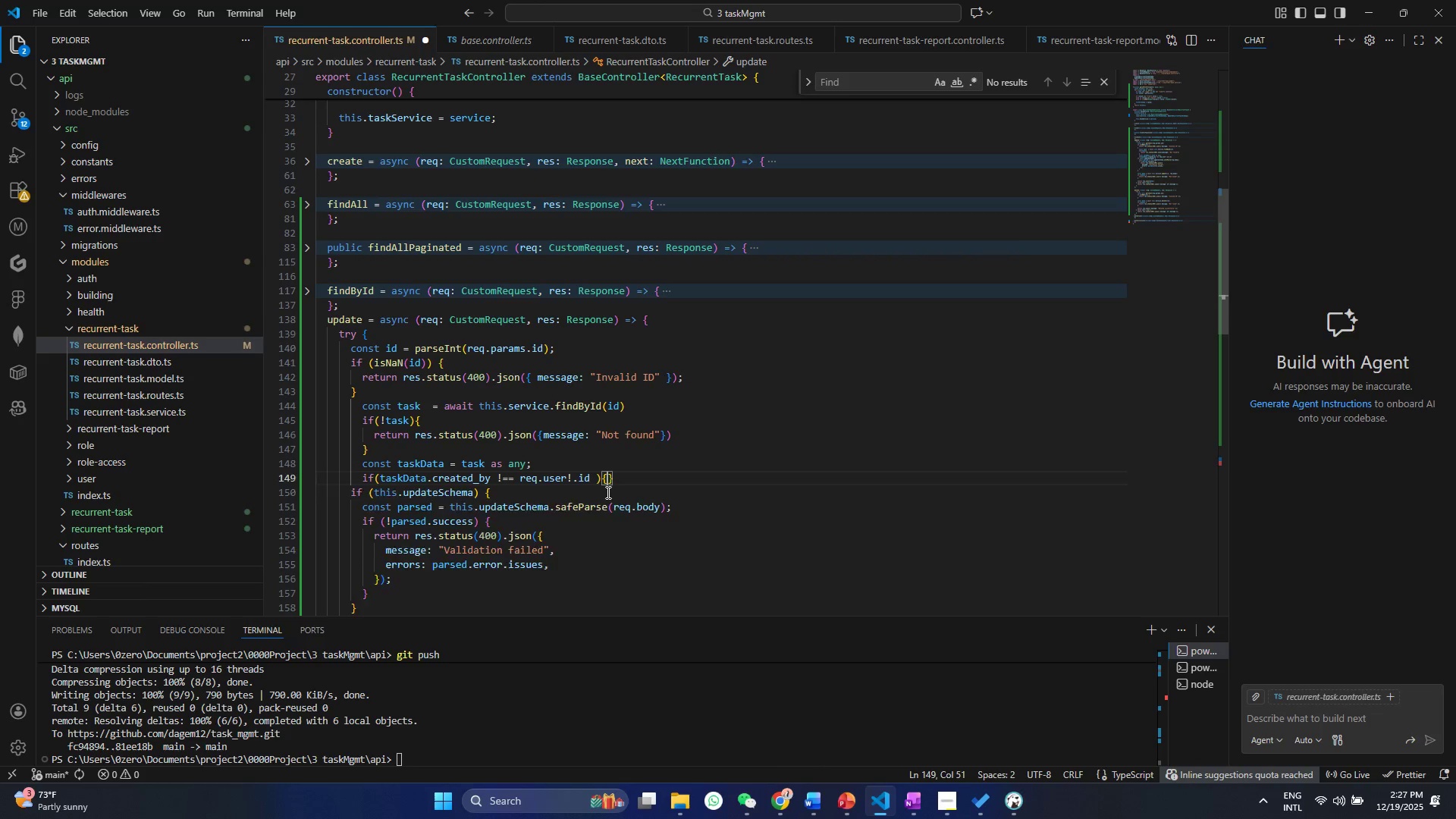 
key(Shift+BracketLeft)
 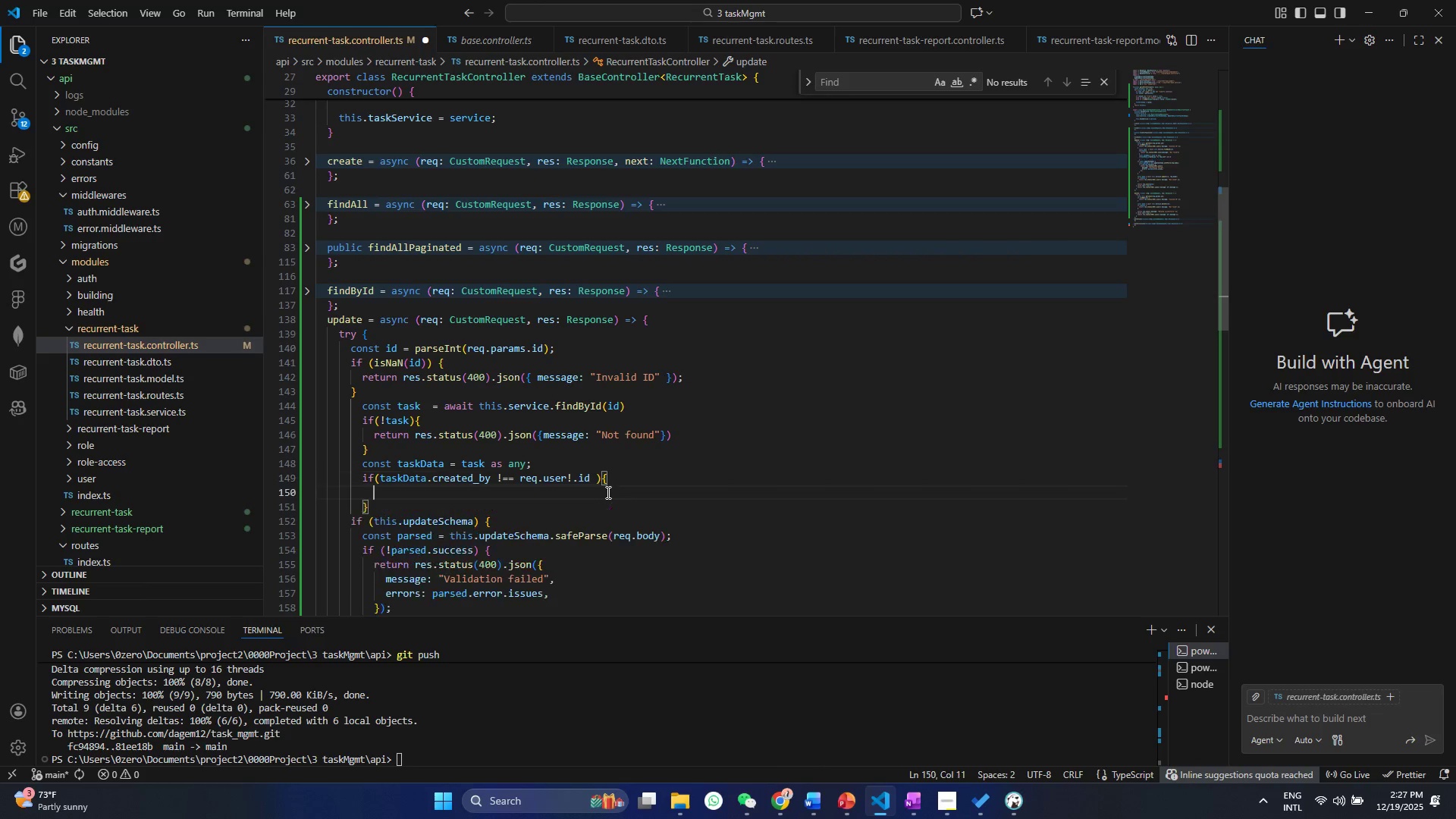 
key(Enter)
 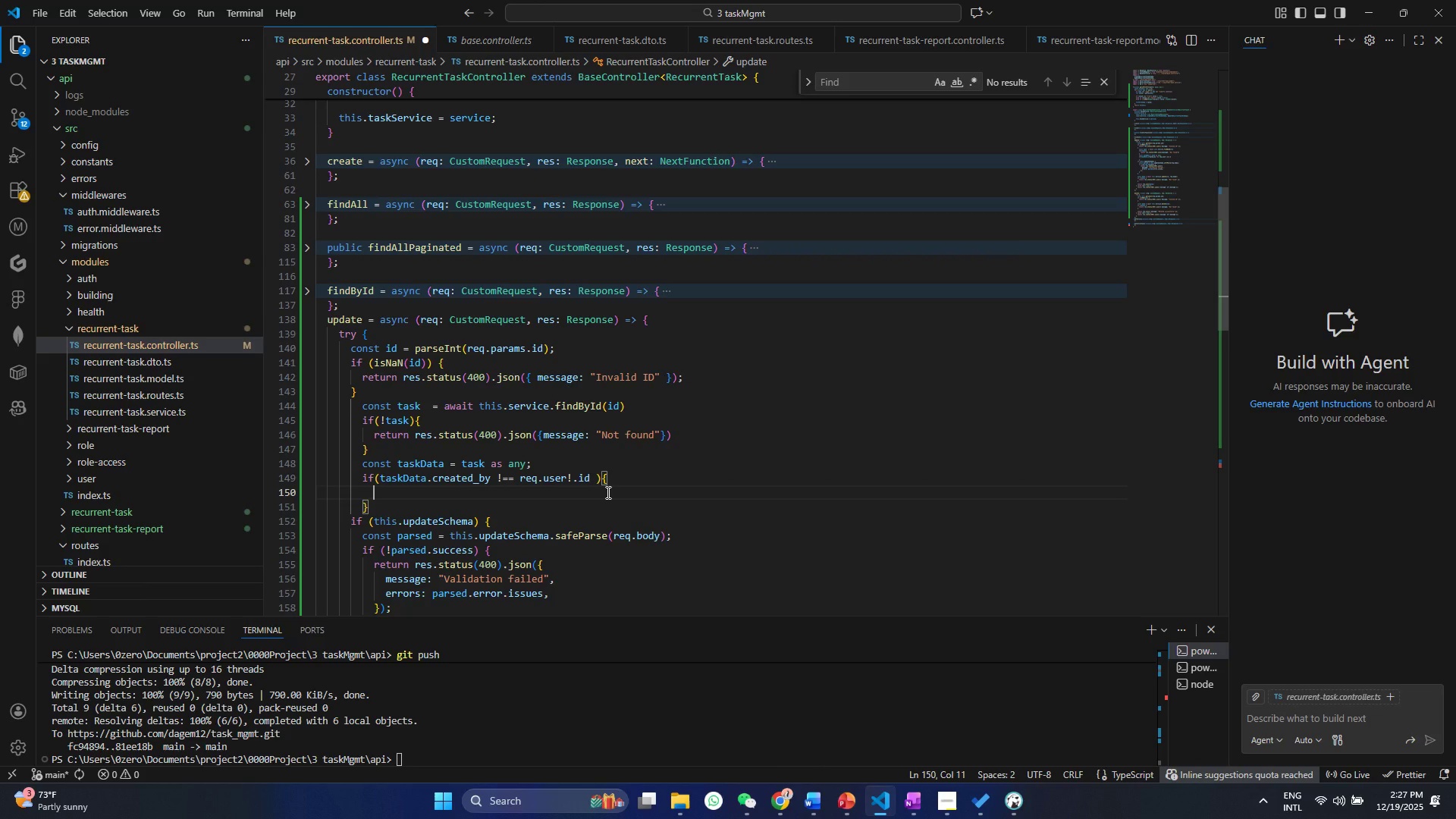 
type(re)
 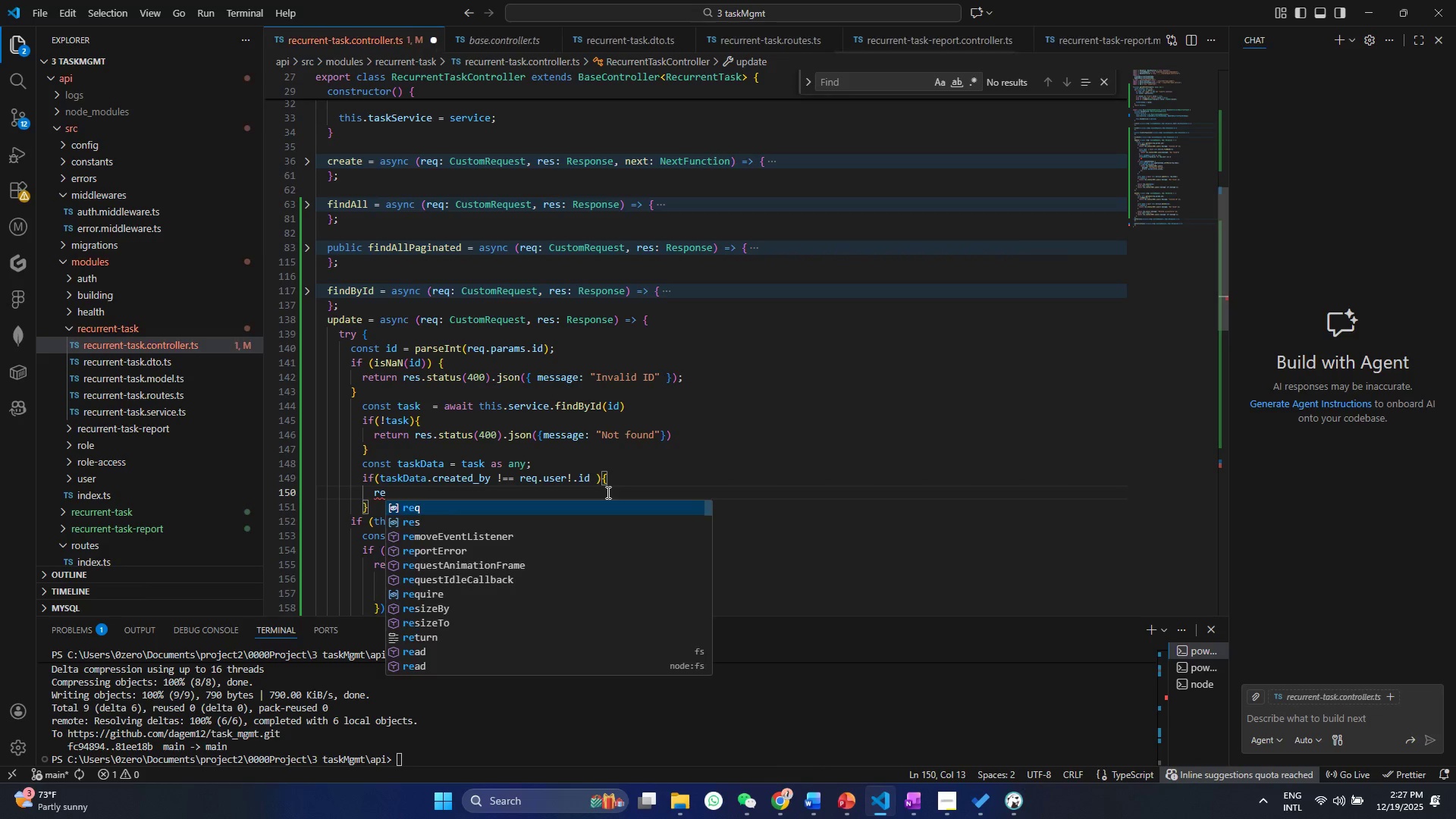 
key(Enter)
 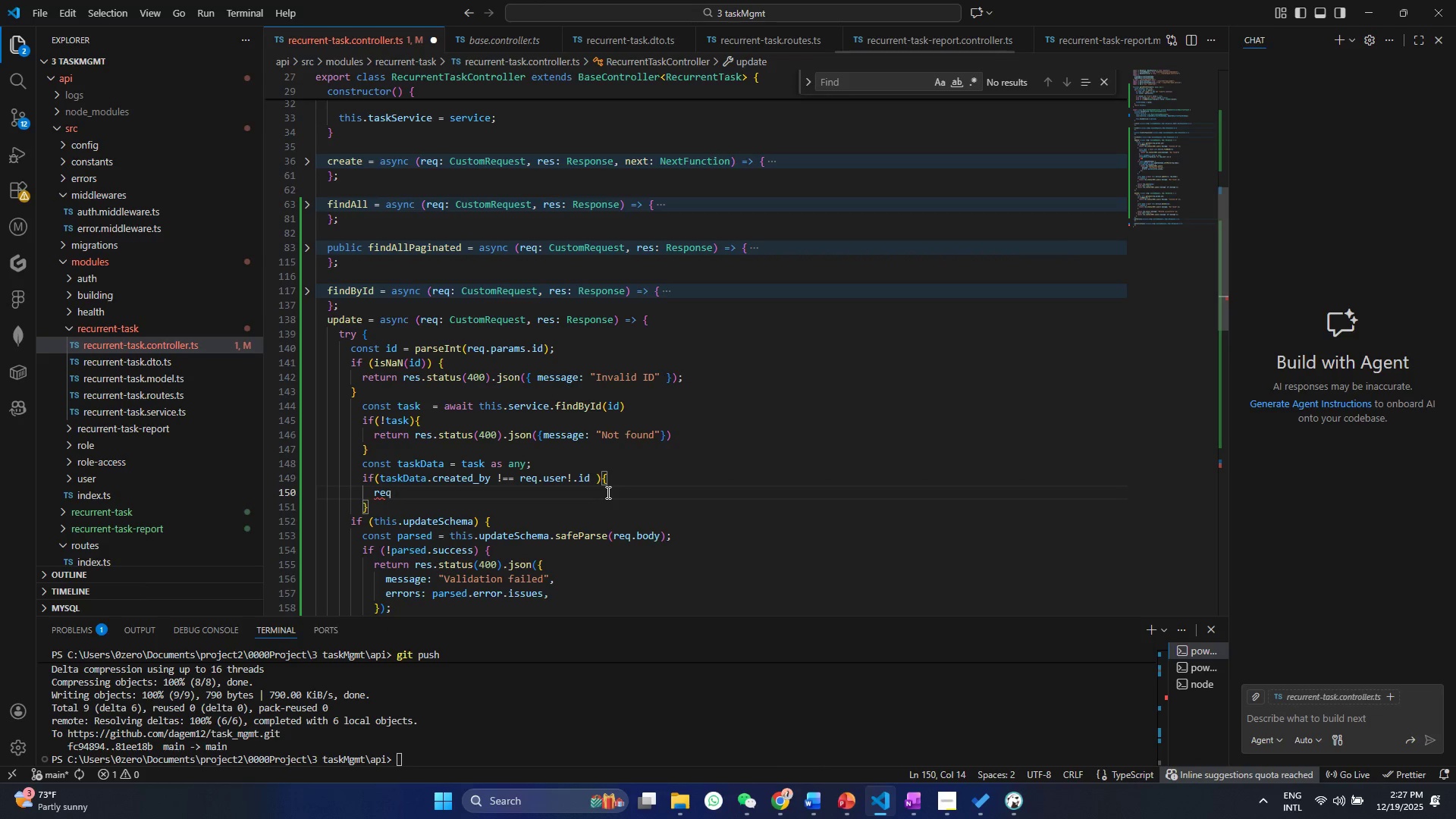 
type(.statu)
key(Backspace)
key(Backspace)
key(Backspace)
key(Backspace)
key(Backspace)
key(Backspace)
key(Backspace)
type(s.sts)
 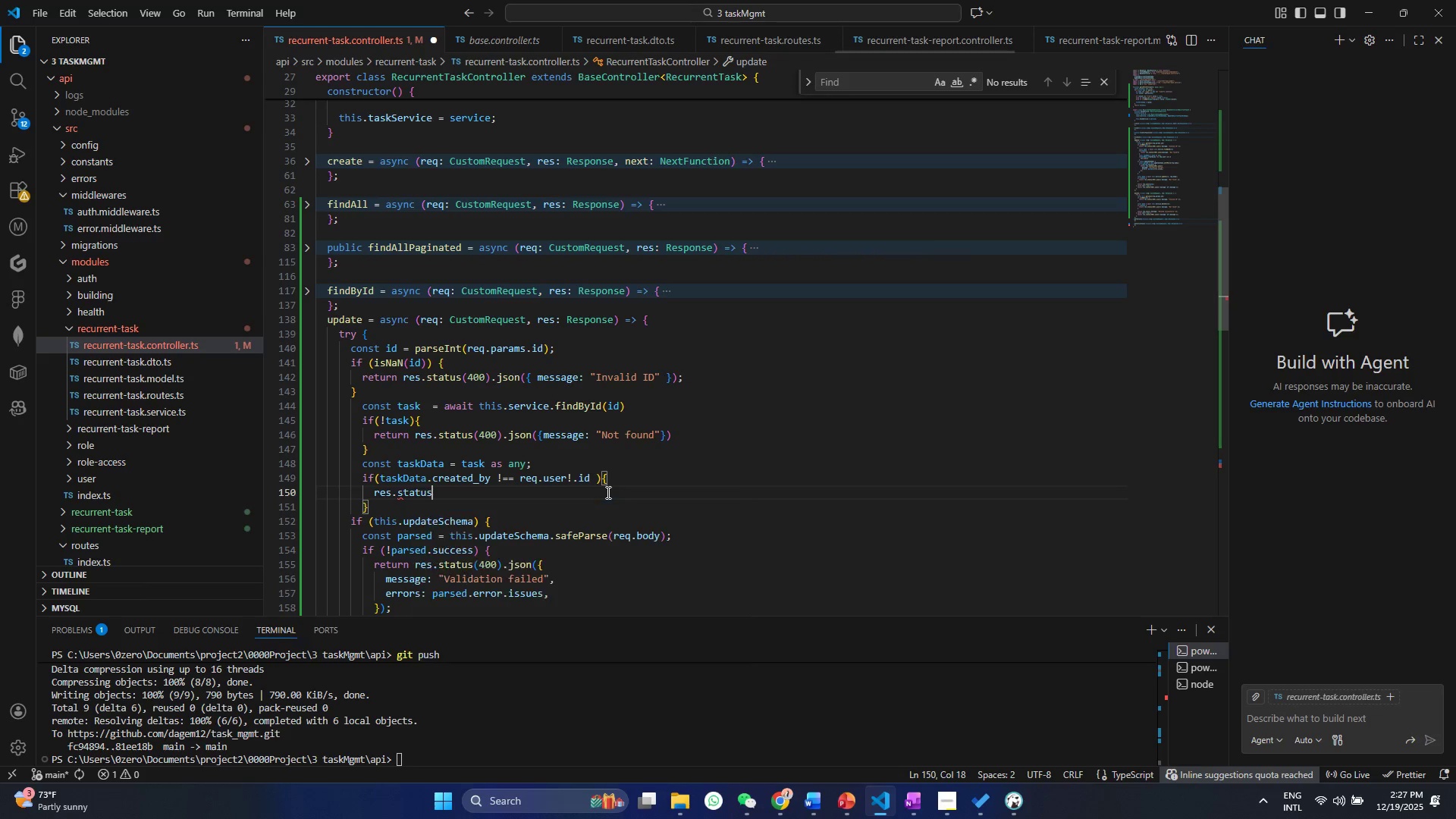 
key(Enter)
 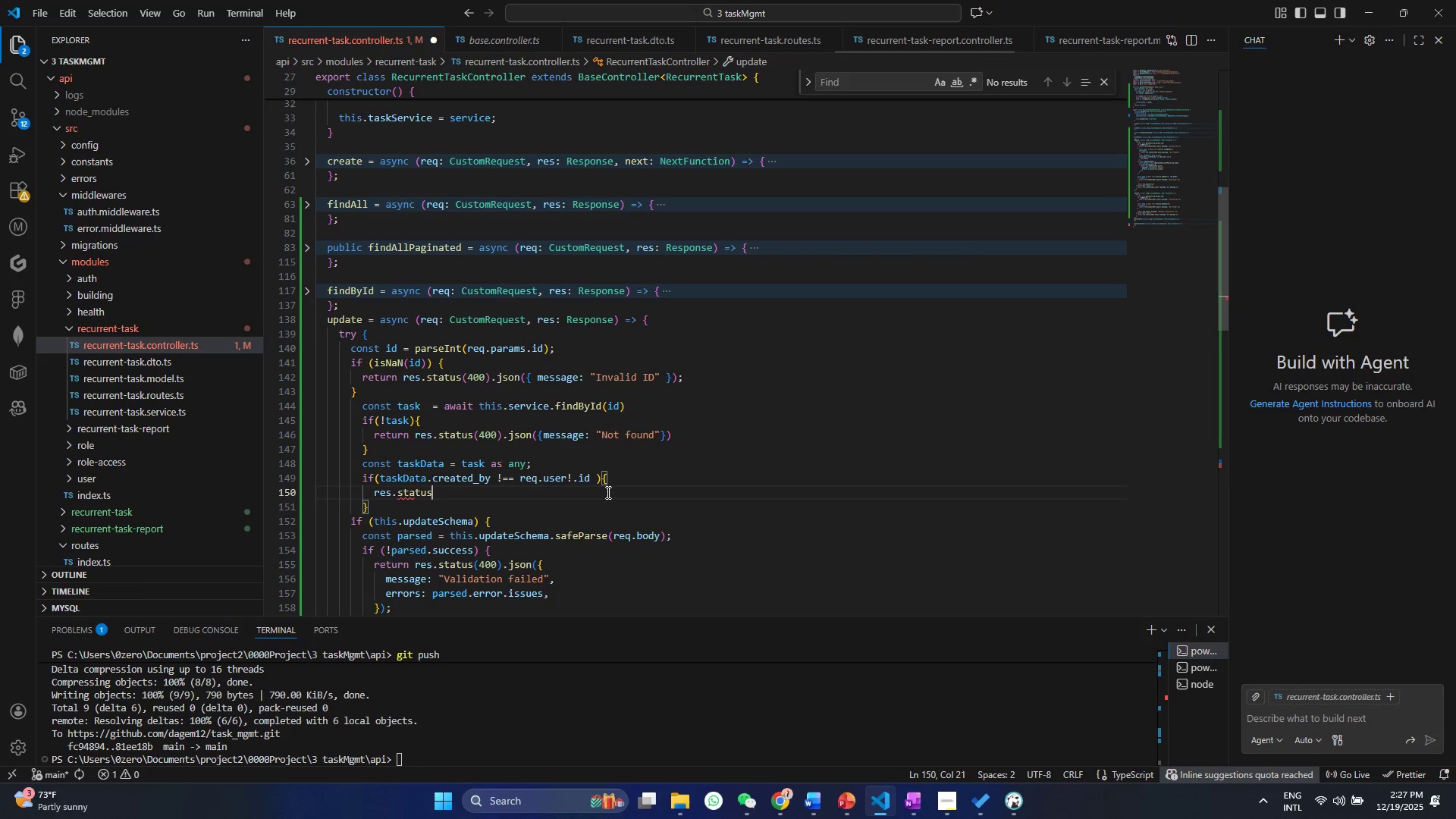 
type((403)
 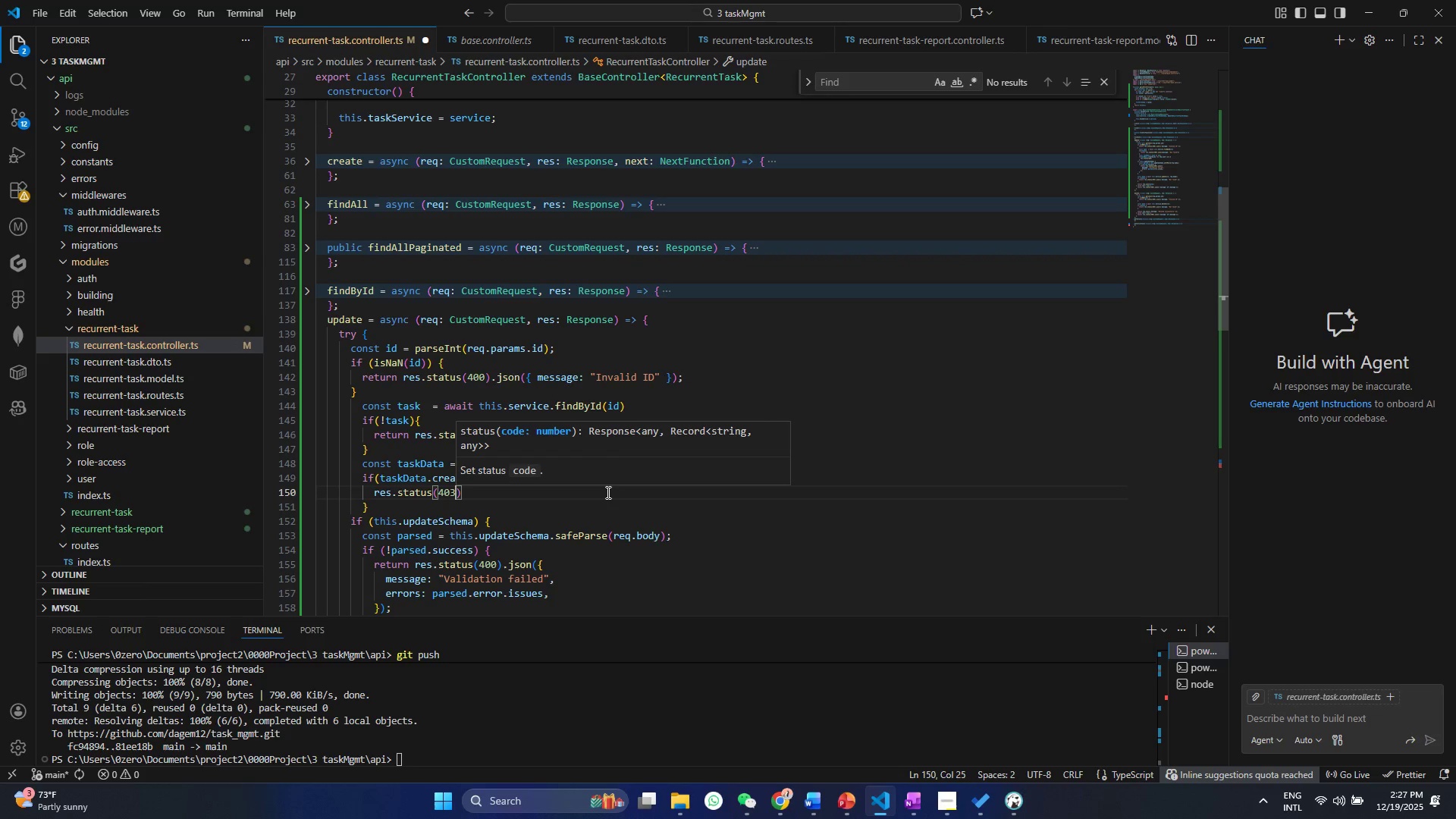 
key(ArrowRight)
 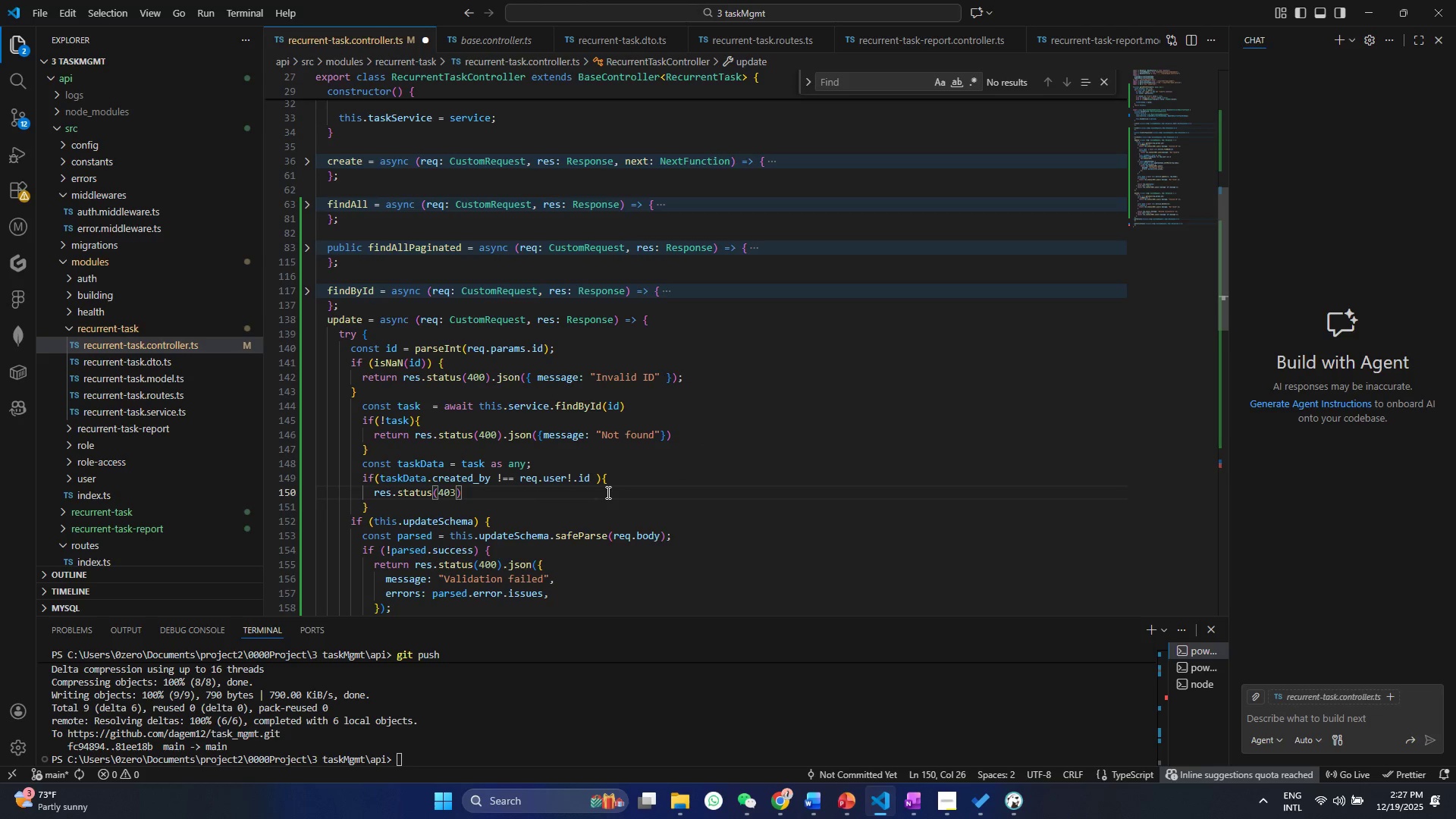 
type(.js)
 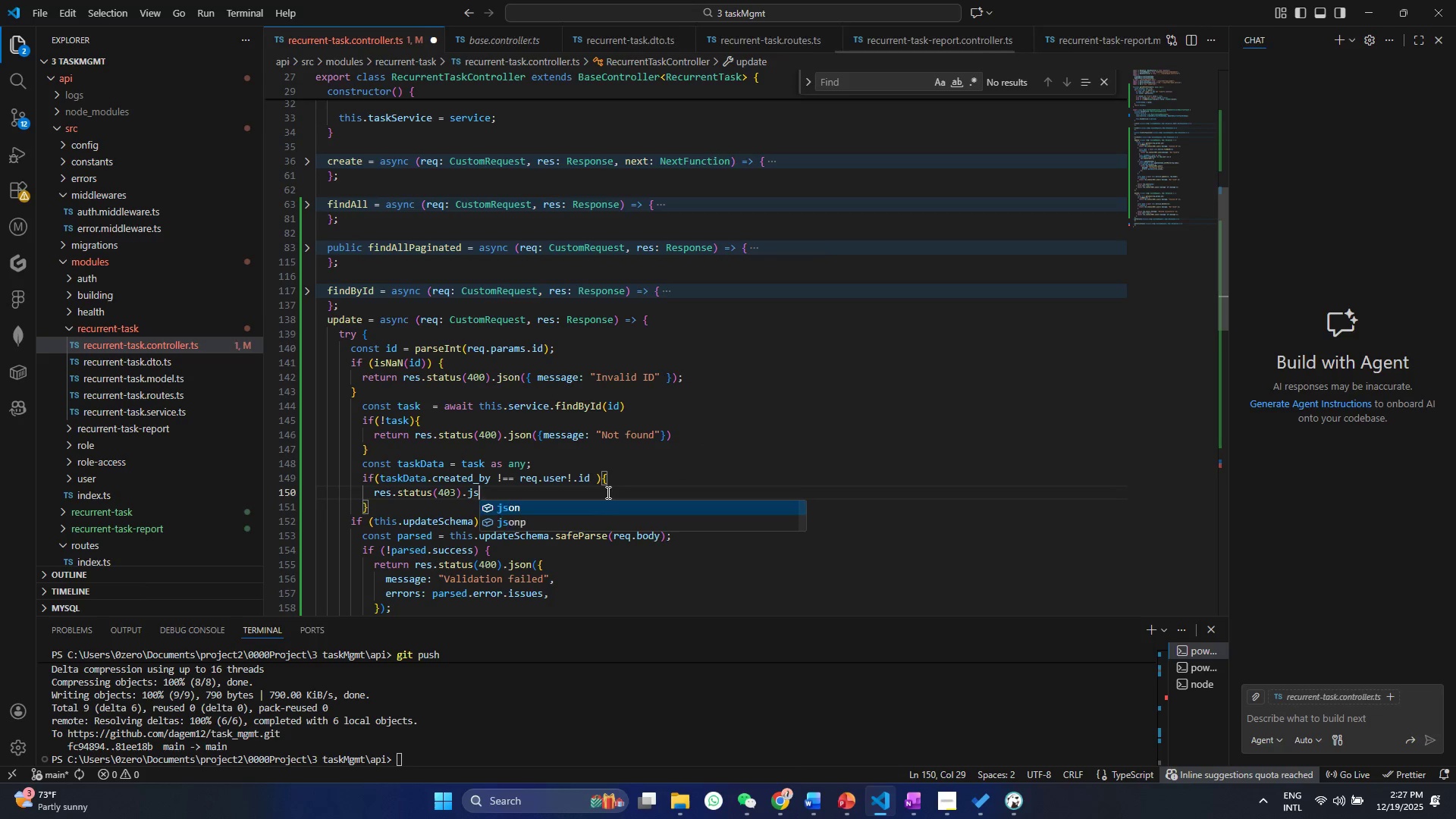 
key(Enter)
 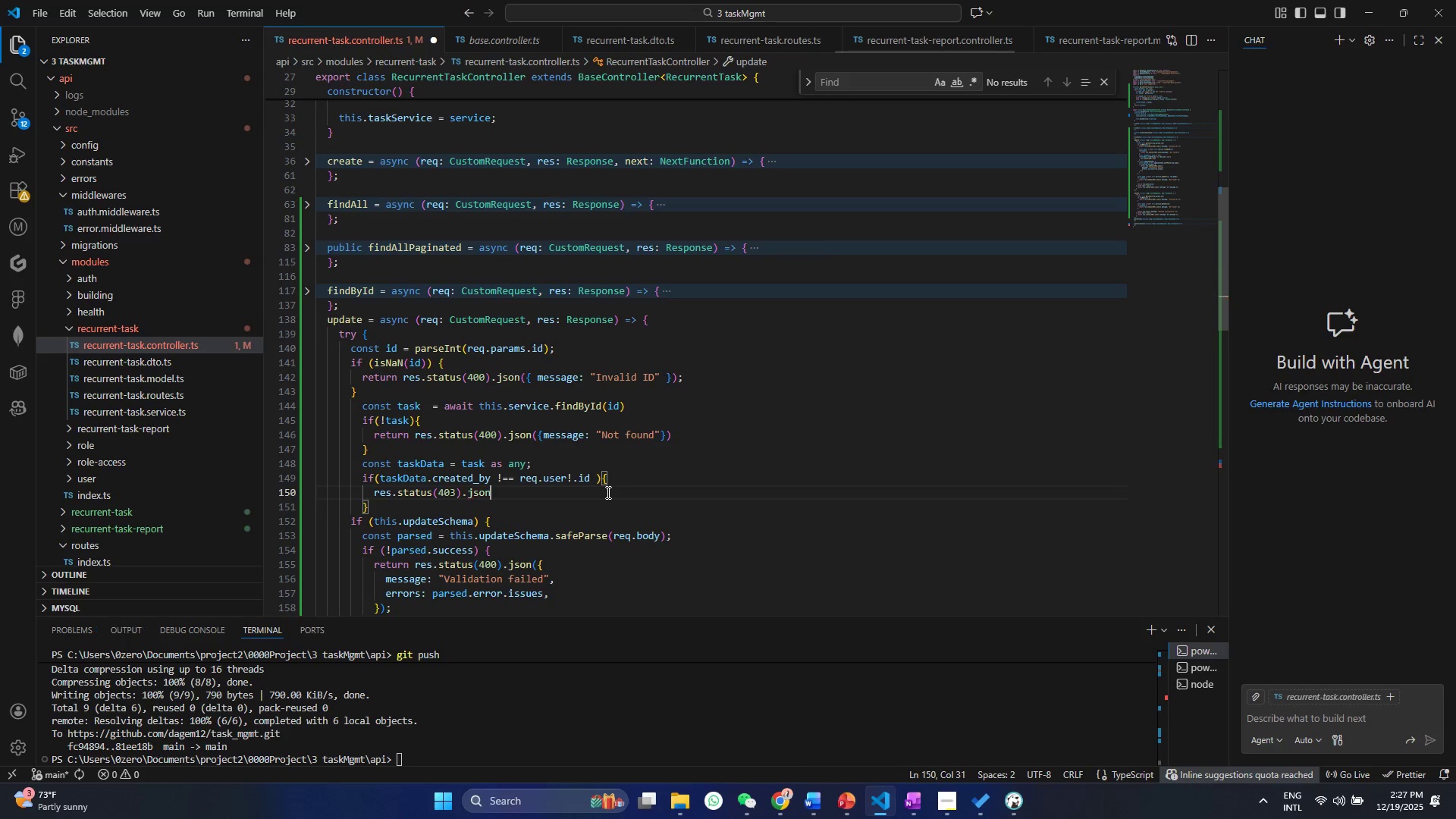 
type(({only)
key(Backspace)
key(Backspace)
key(Backspace)
key(Backspace)
type(e)
key(Backspace)
type(message: "")
 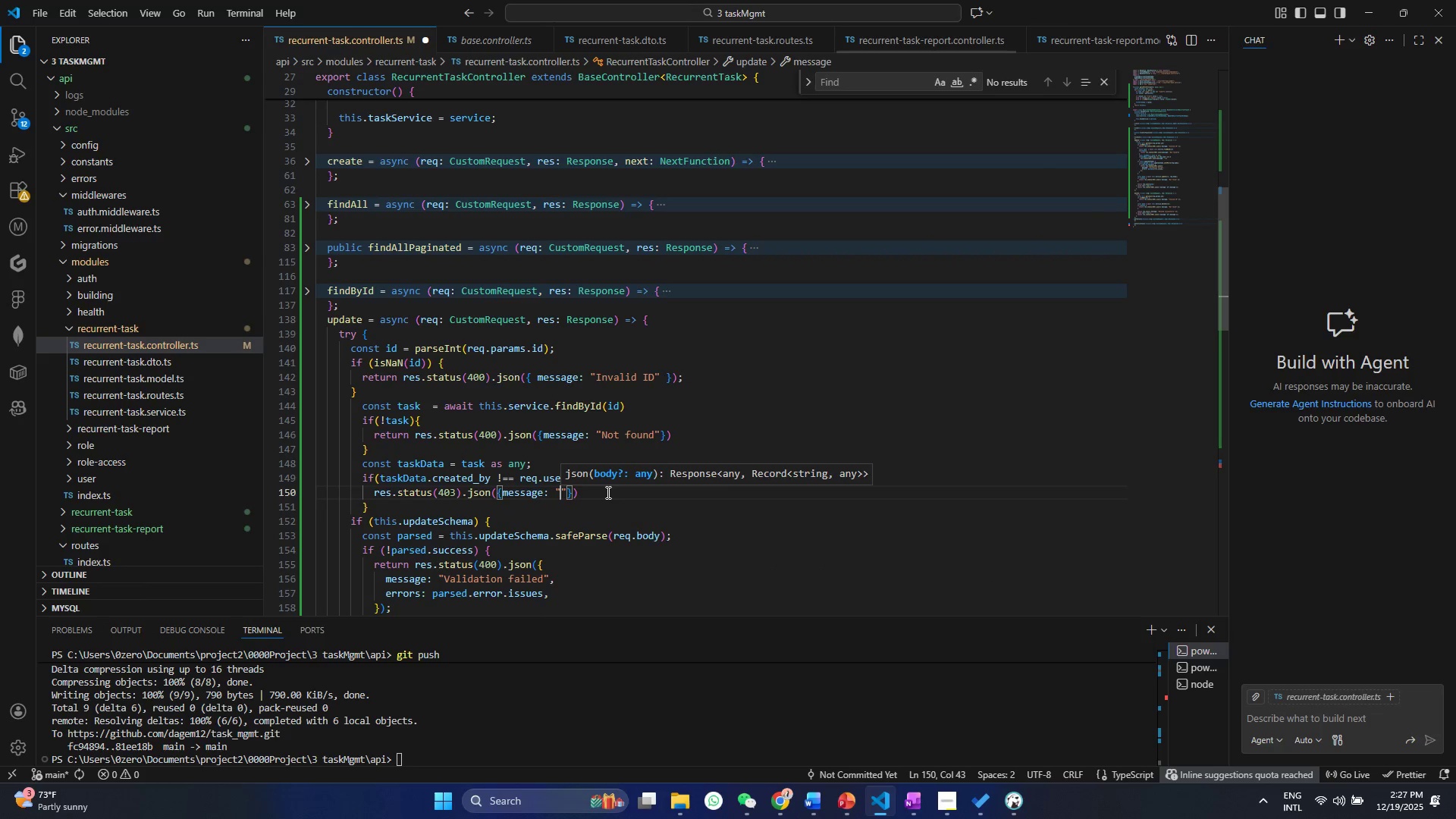 
 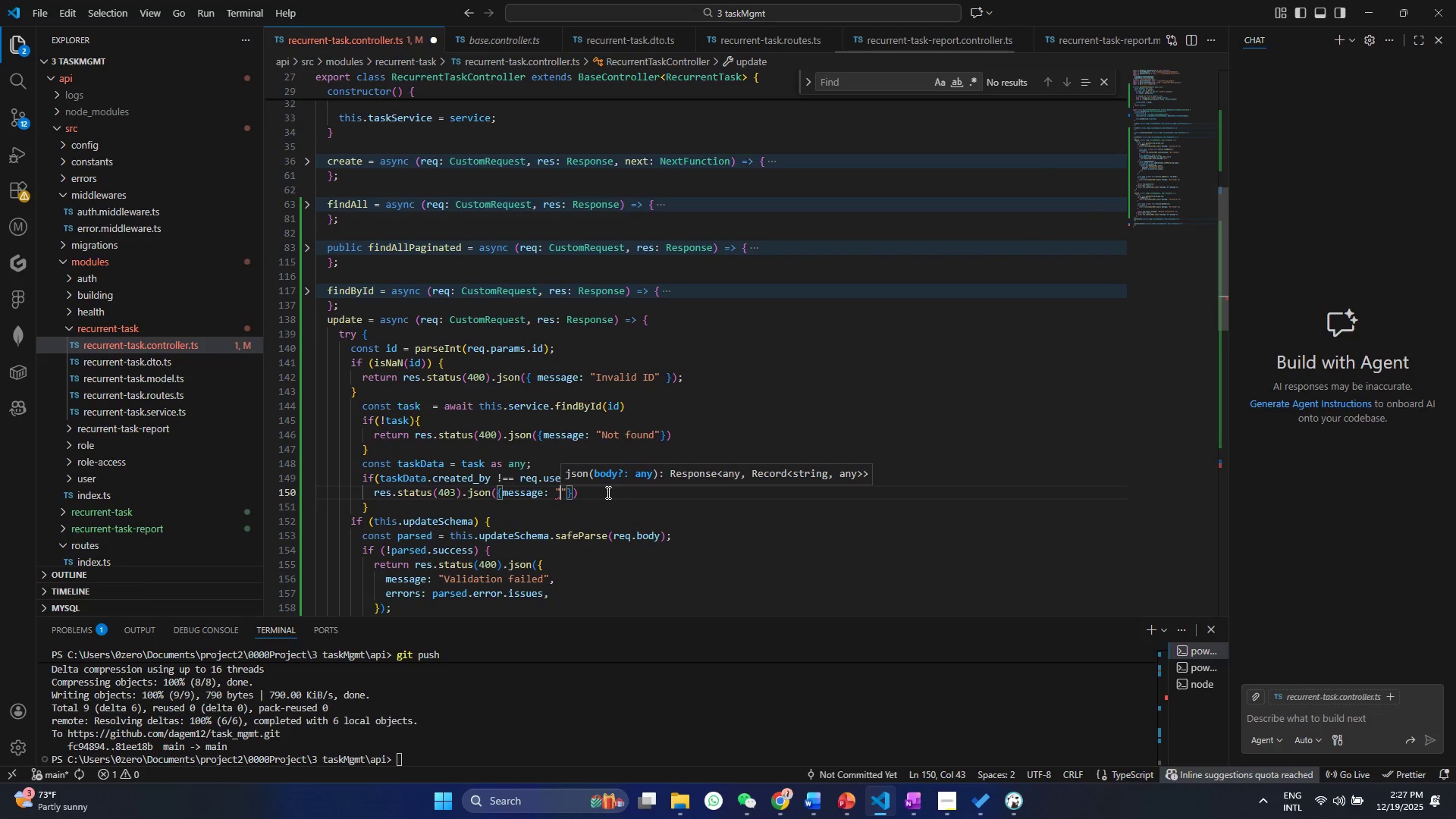 
key(ArrowLeft)
 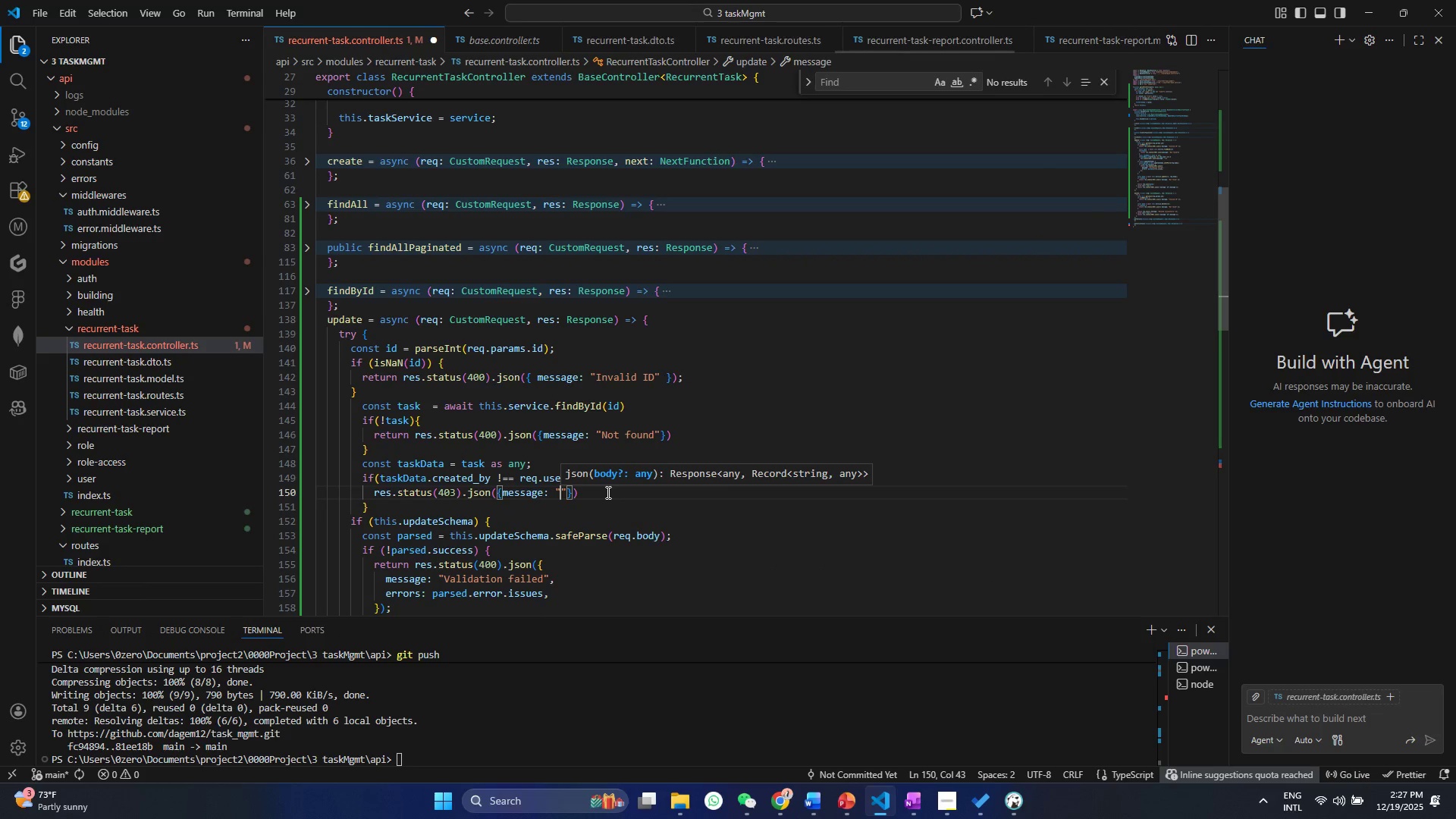 
type(Only creator can edit)
 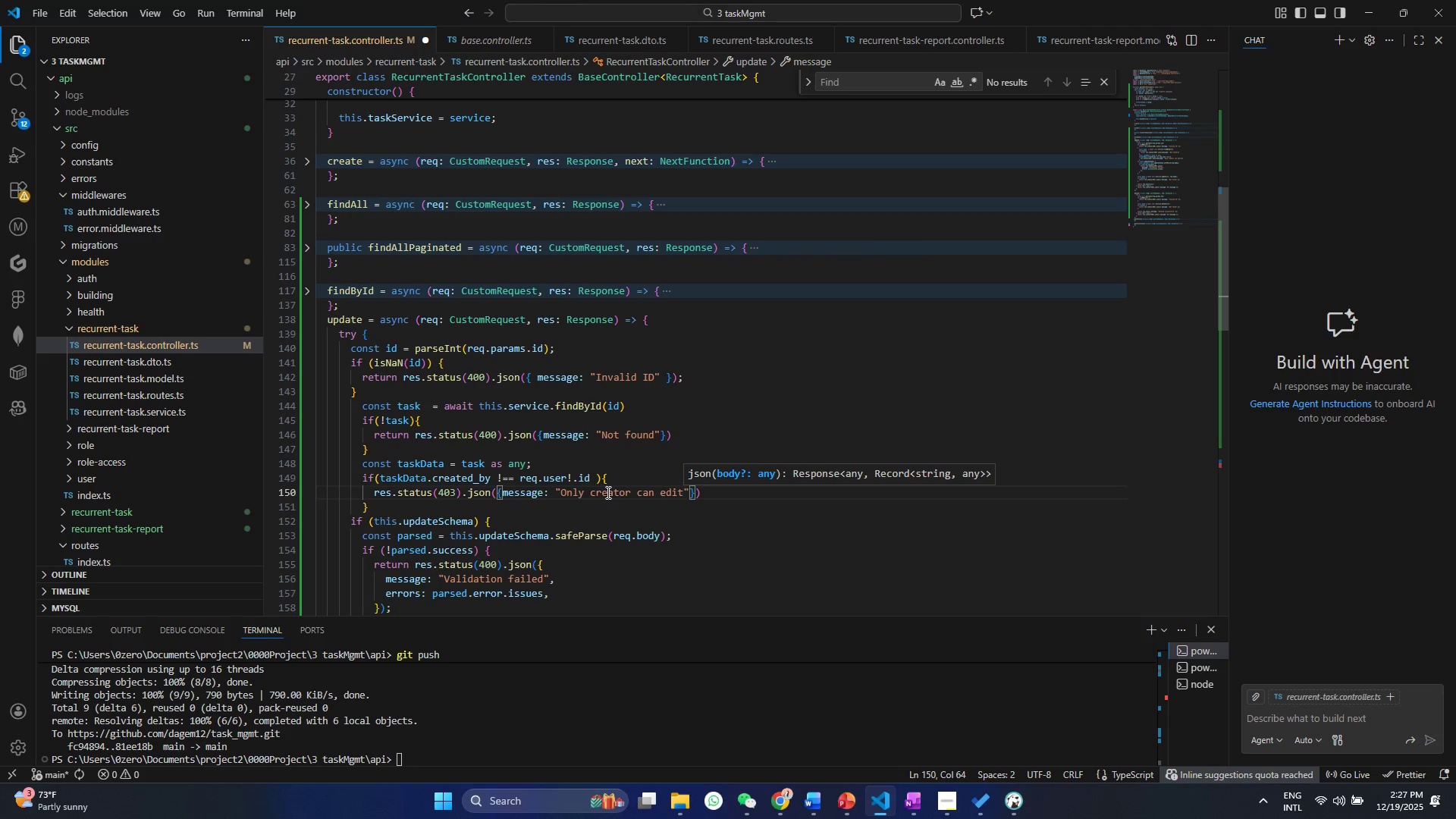 
key(Control+ControlLeft)
 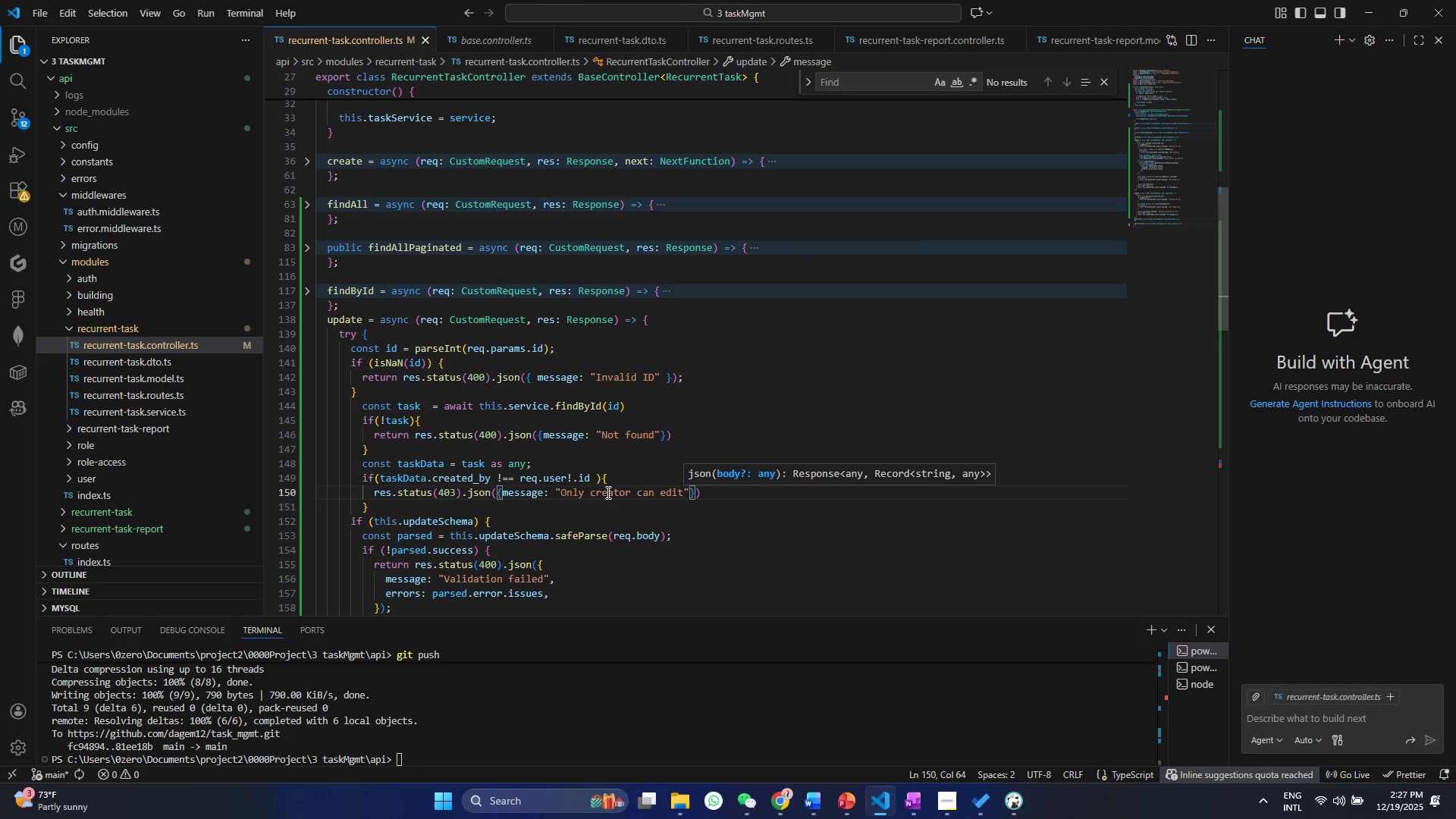 
key(Control+S)
 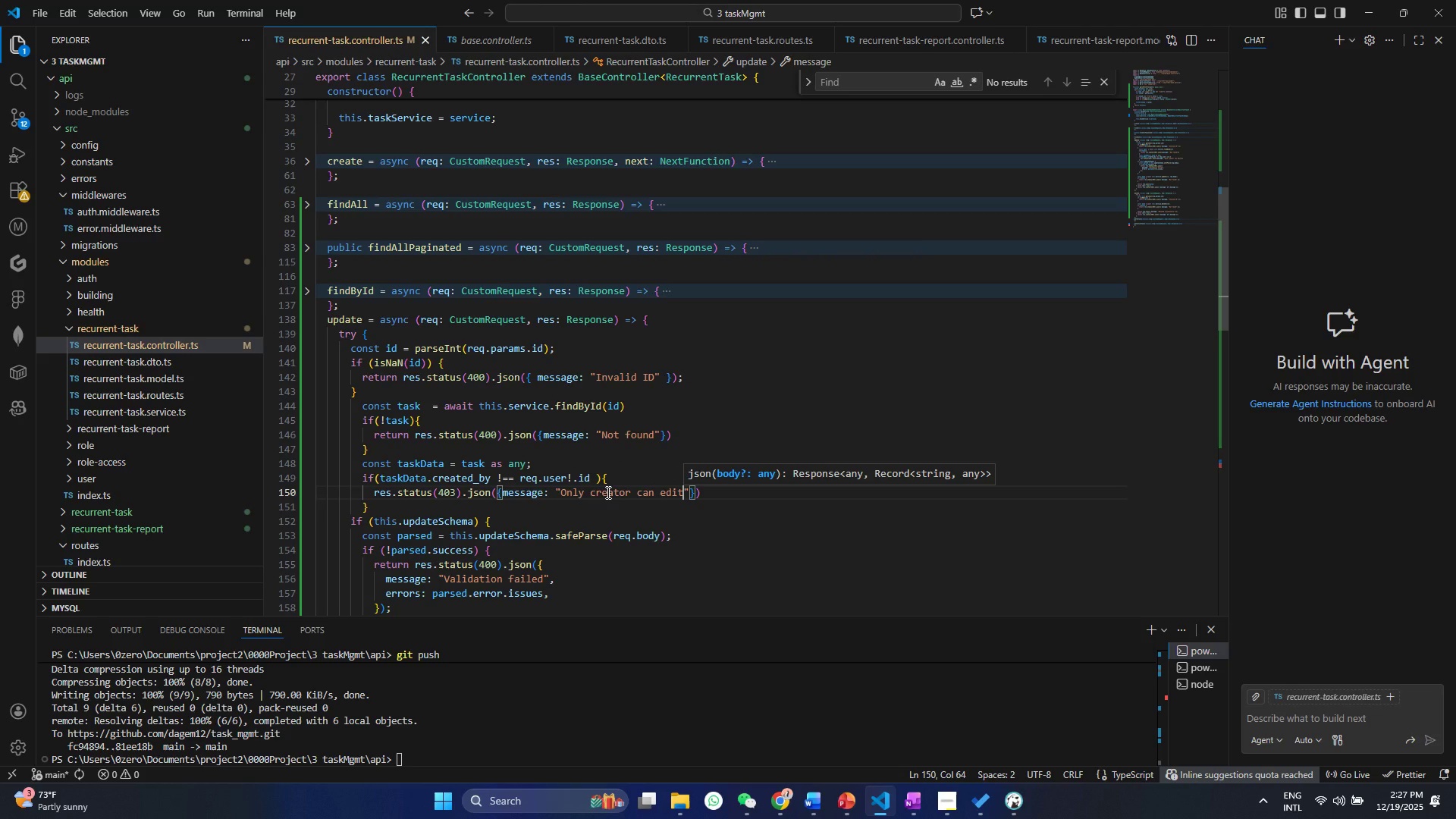 
key(Control+S)
 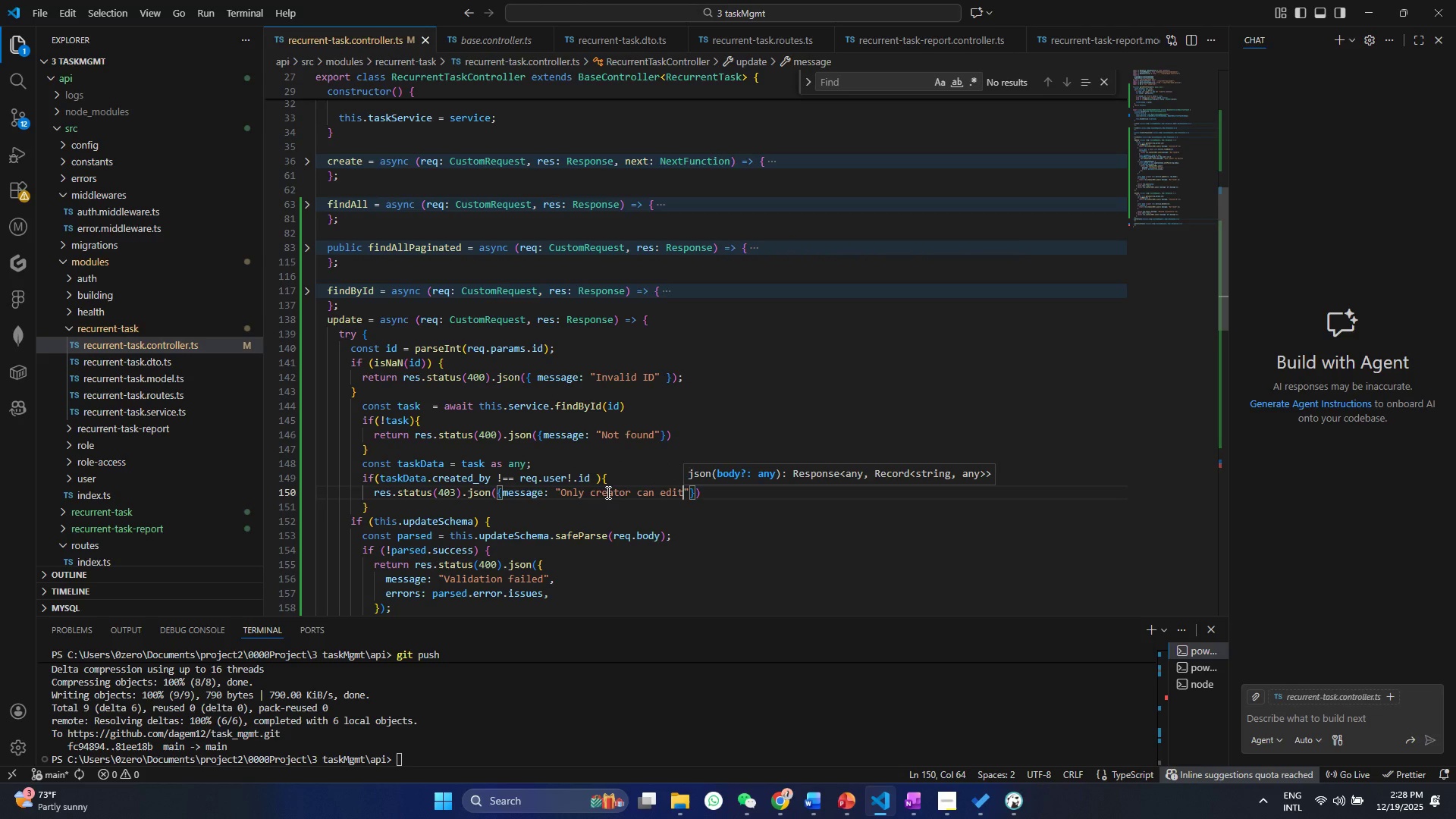 
type( this task)
 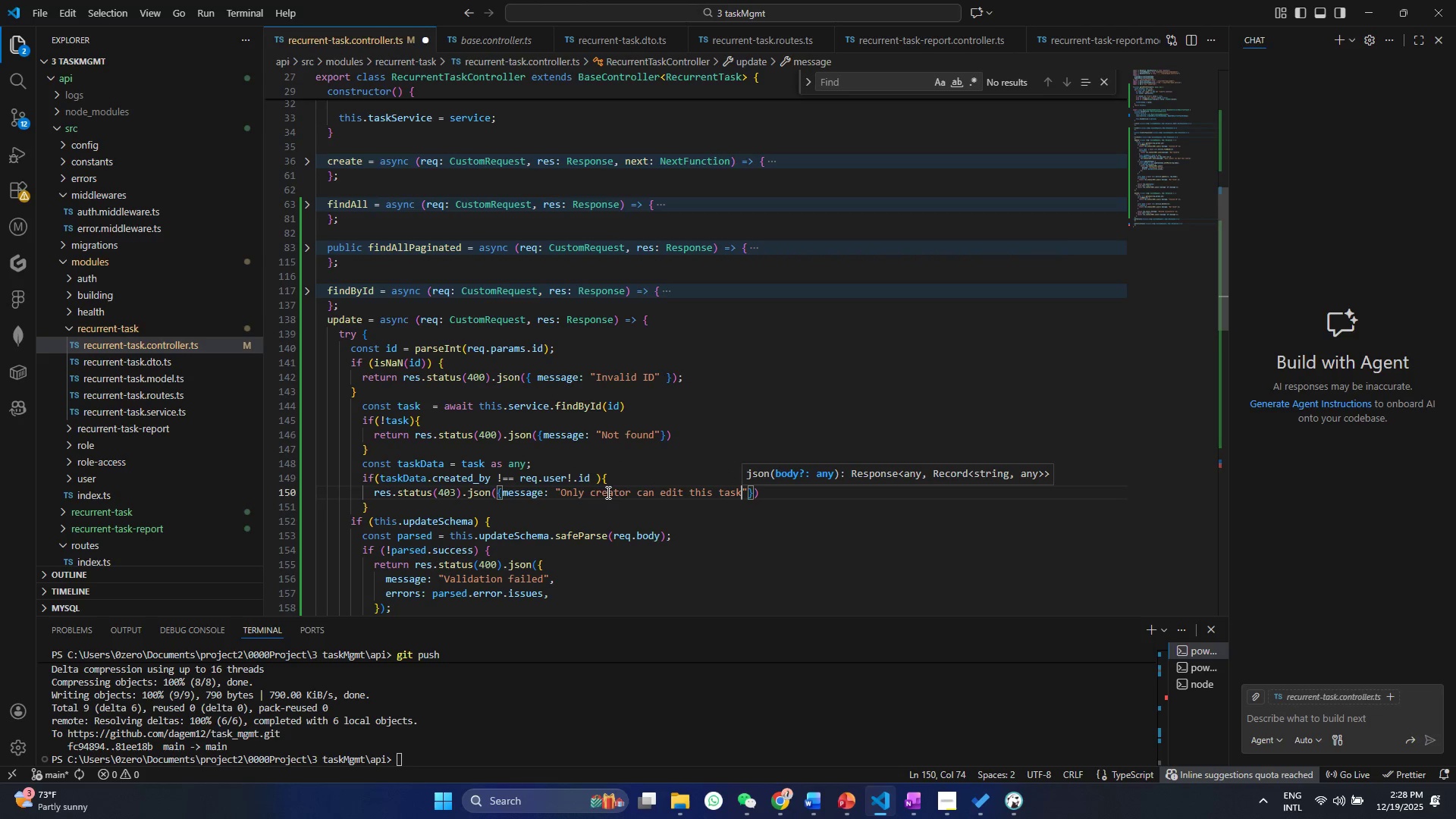 
key(Control+ControlLeft)
 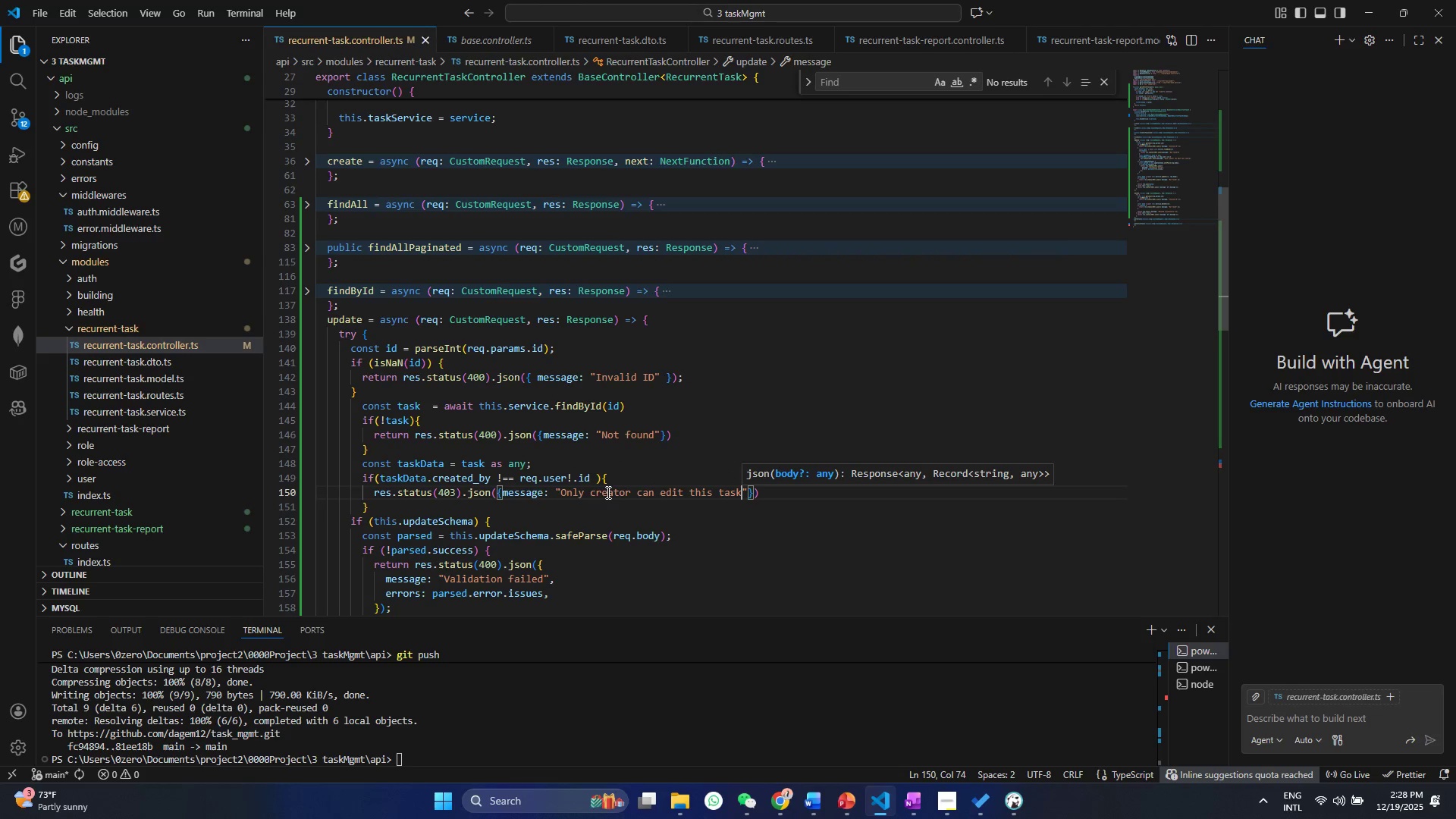 
key(Control+S)
 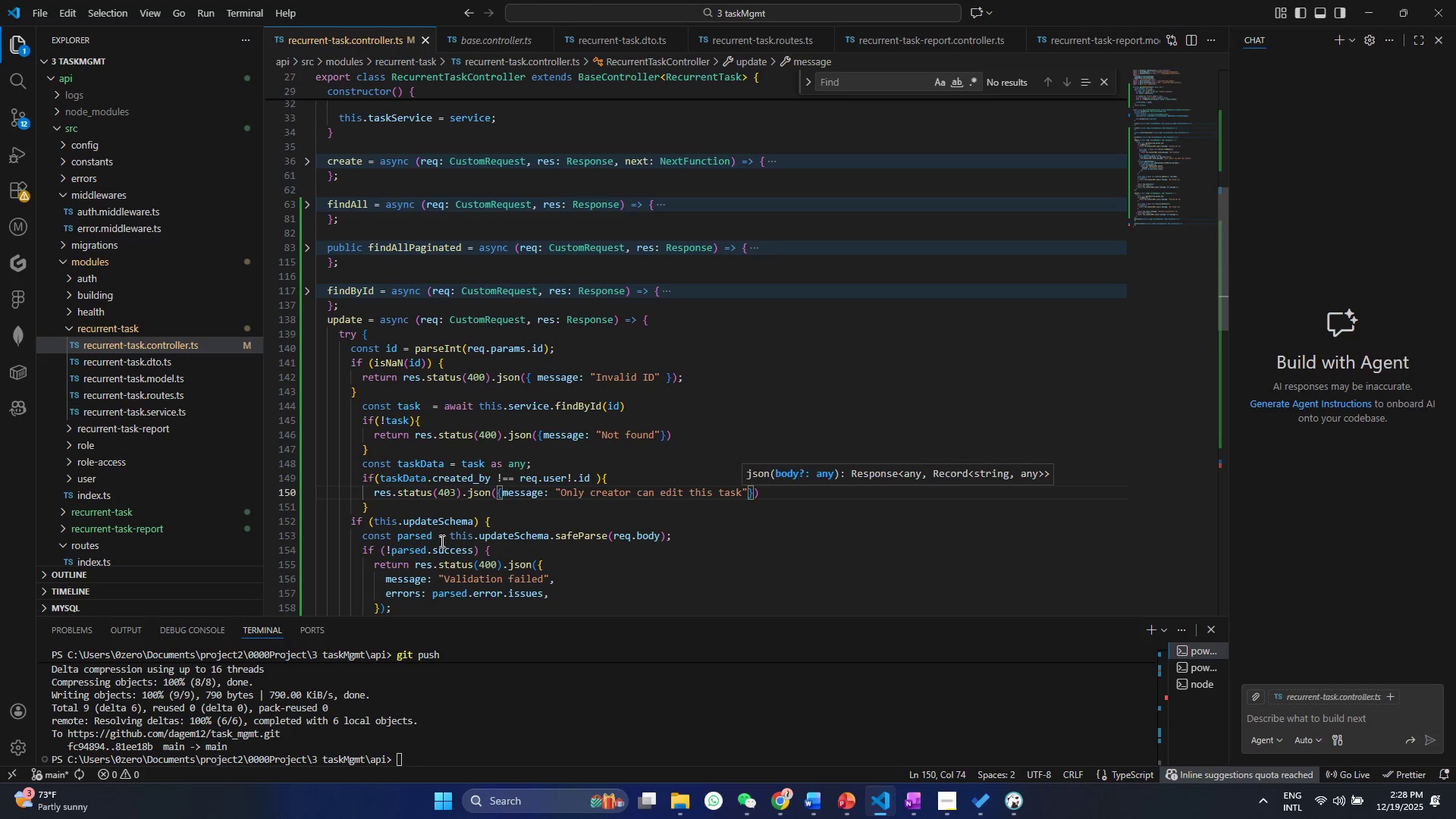 
left_click_drag(start_coordinate=[488, 553], to_coordinate=[473, 551])
 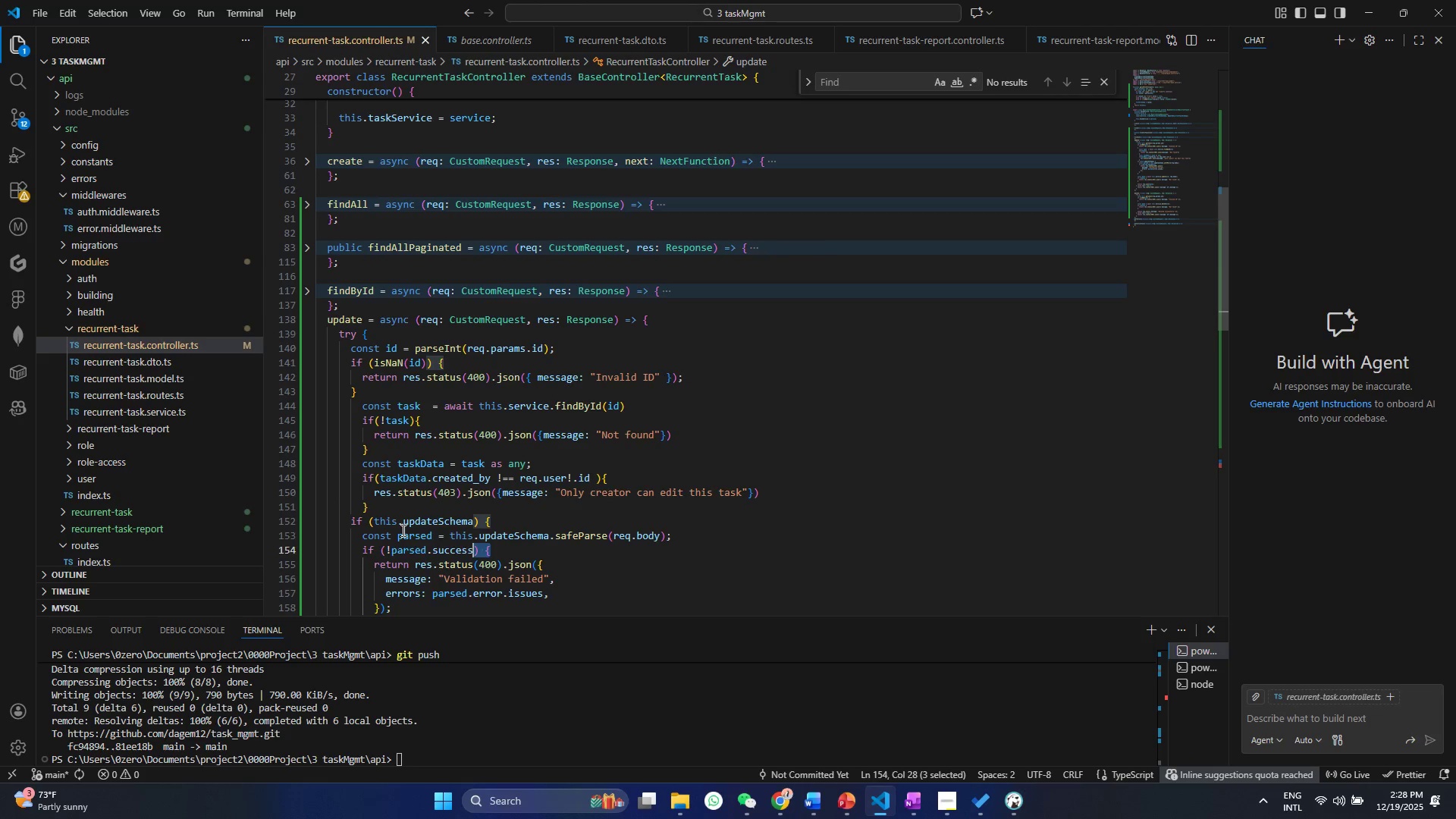 
double_click([402, 530])
 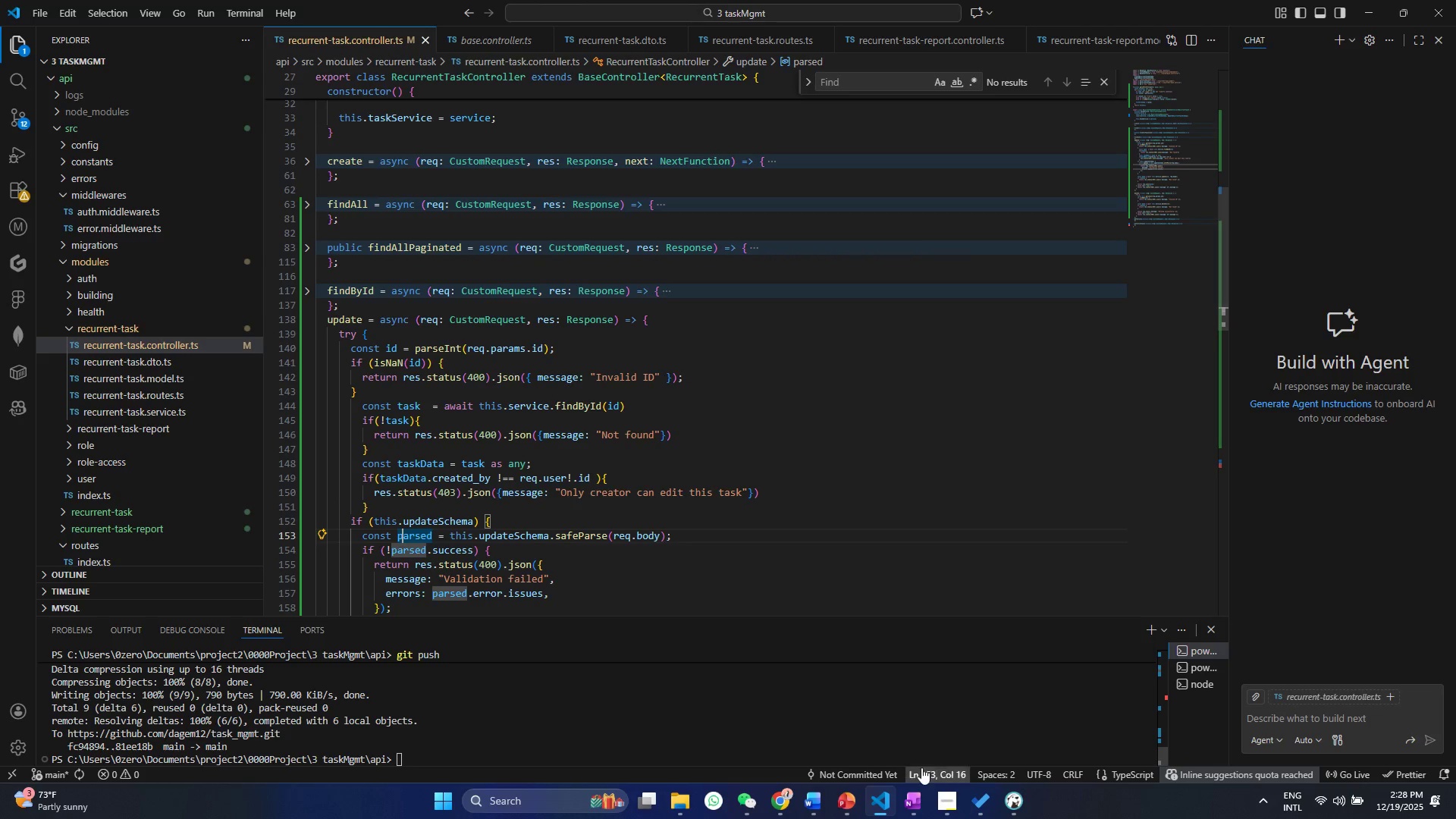 
left_click([810, 799])
 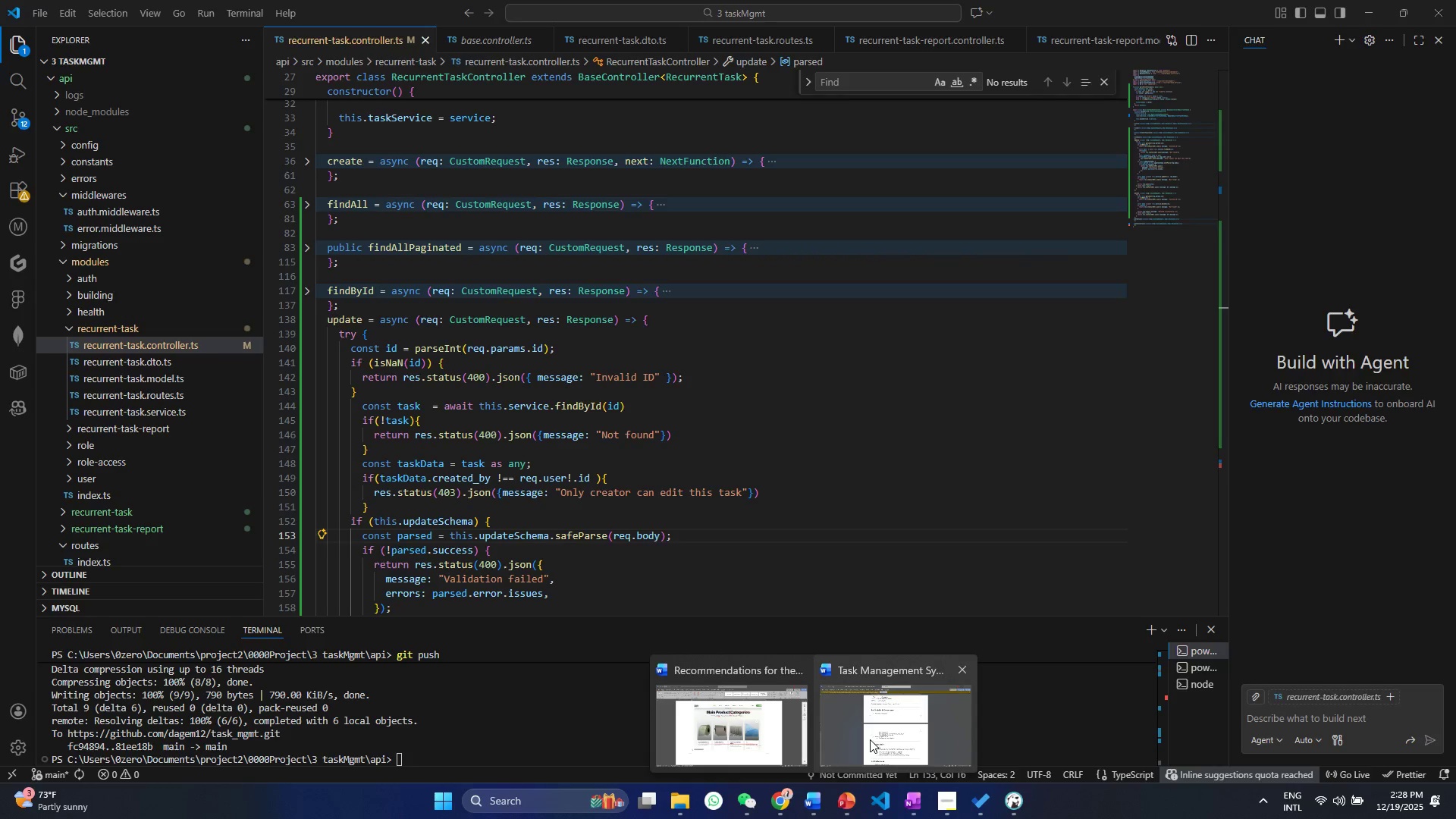 
left_click([870, 739])
 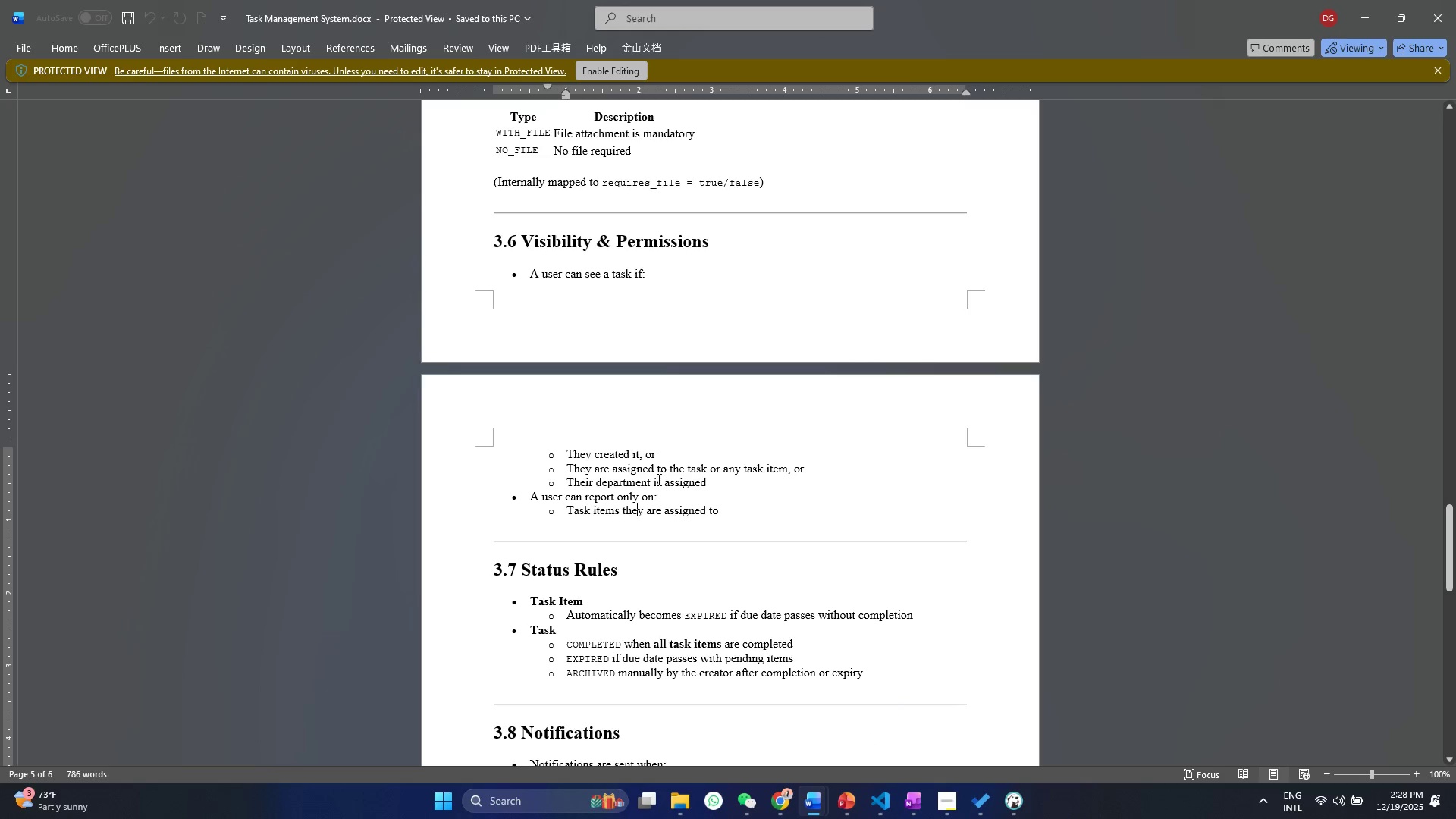 
scroll: coordinate [613, 482], scroll_direction: down, amount: 32.0
 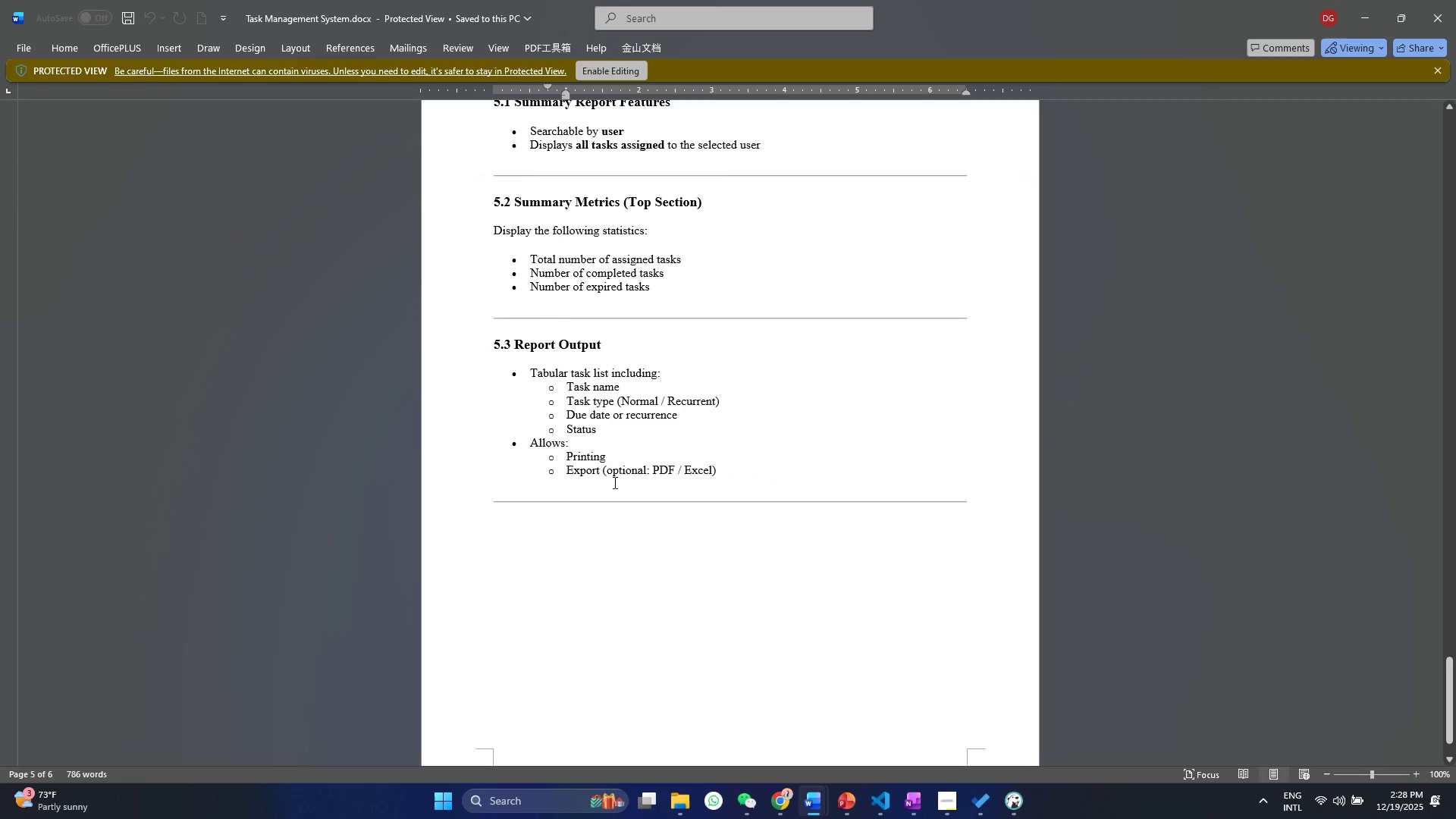 
scroll: coordinate [607, 403], scroll_direction: up, amount: 45.0
 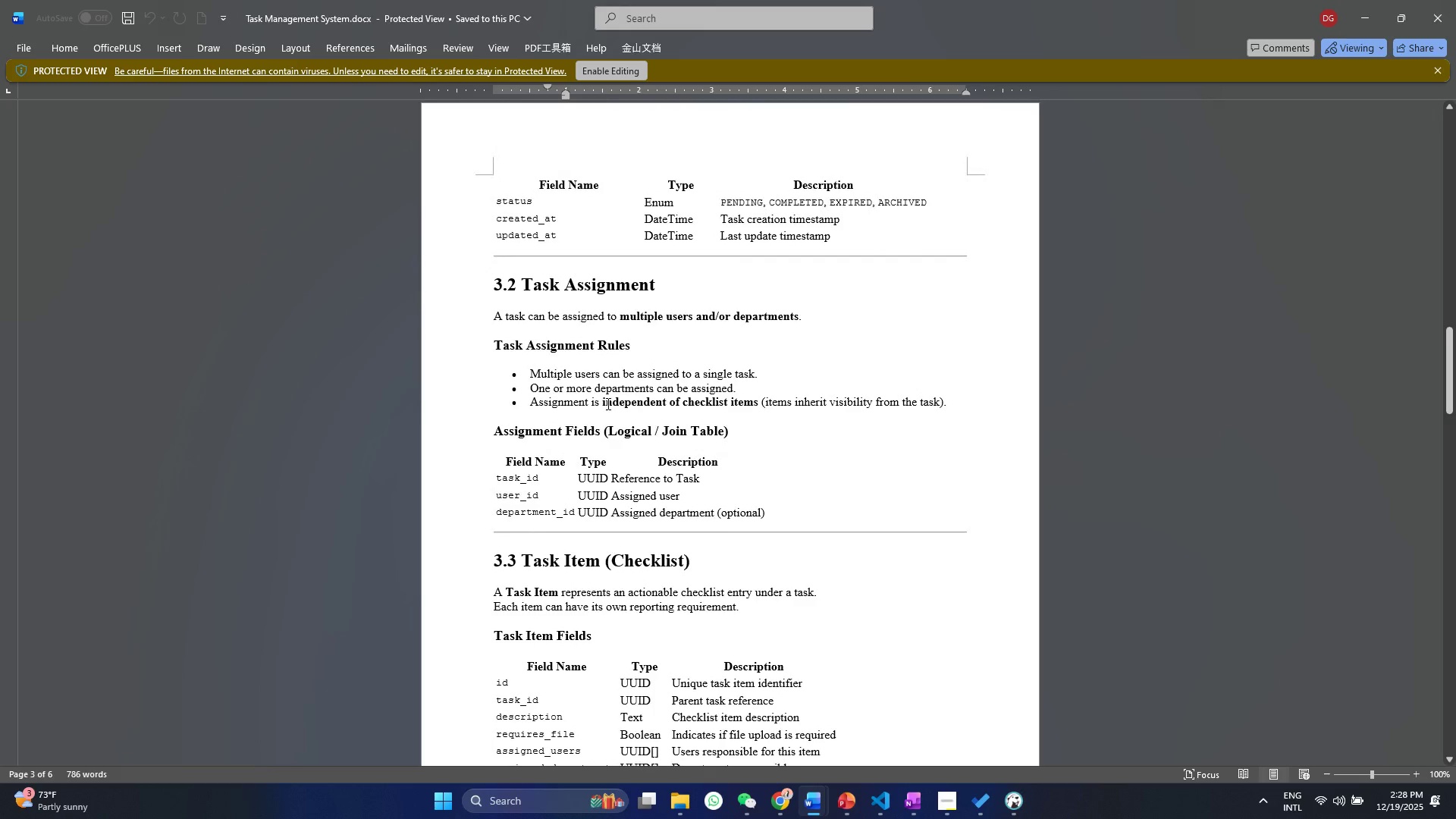 
wait(5.31)
 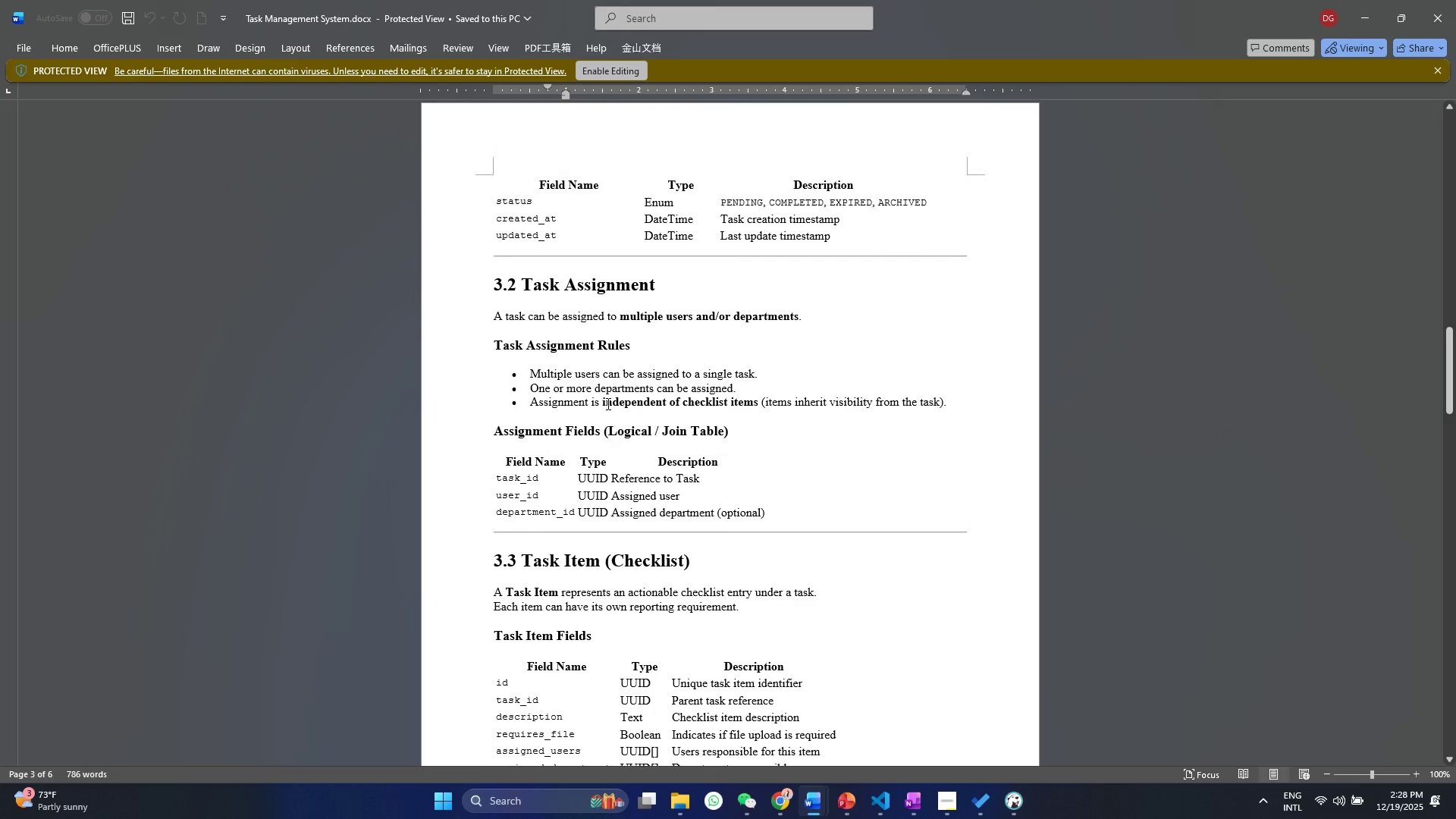 
scroll: coordinate [616, 440], scroll_direction: up, amount: 26.0
 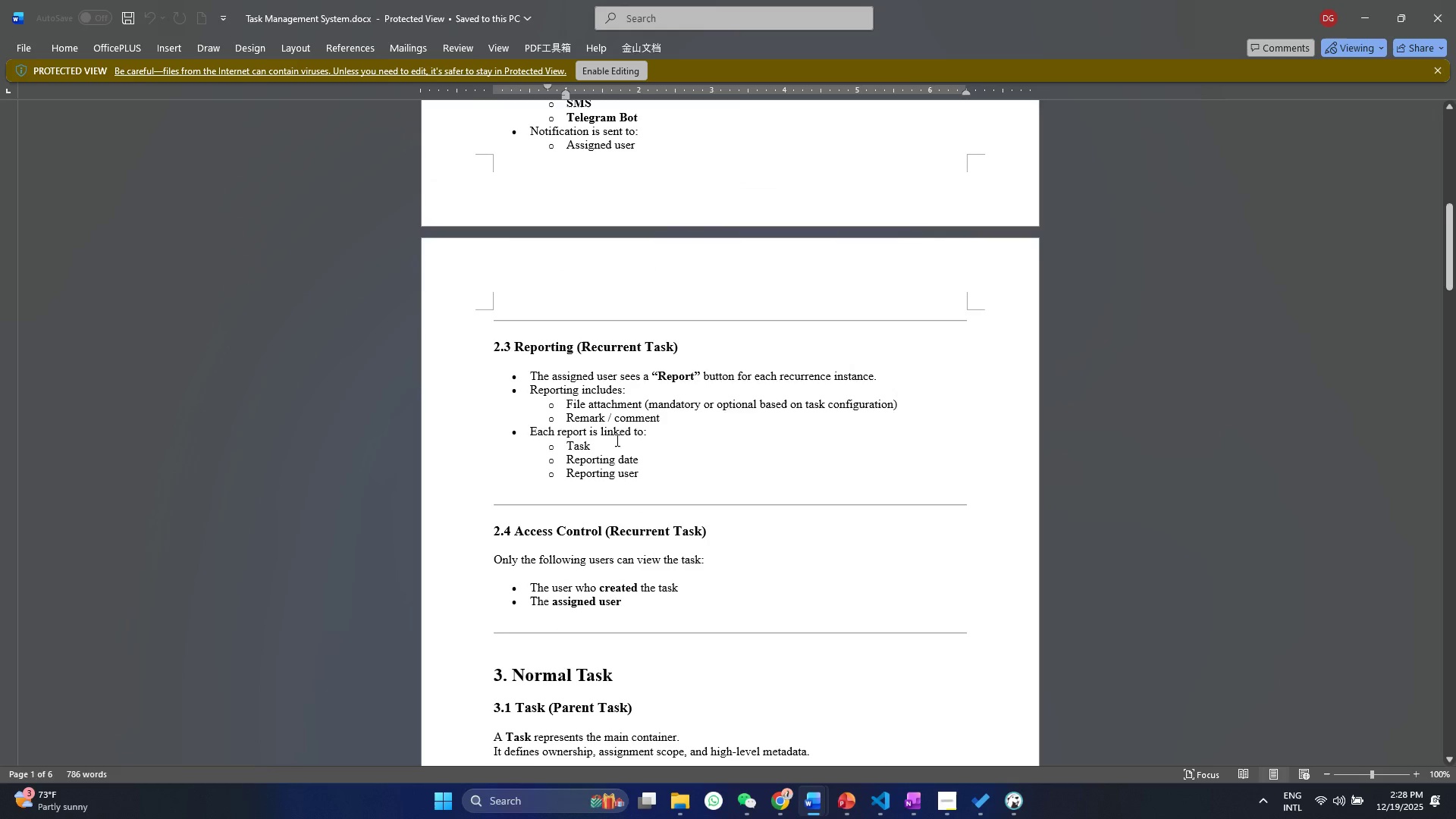 
scroll: coordinate [557, 468], scroll_direction: down, amount: 54.0
 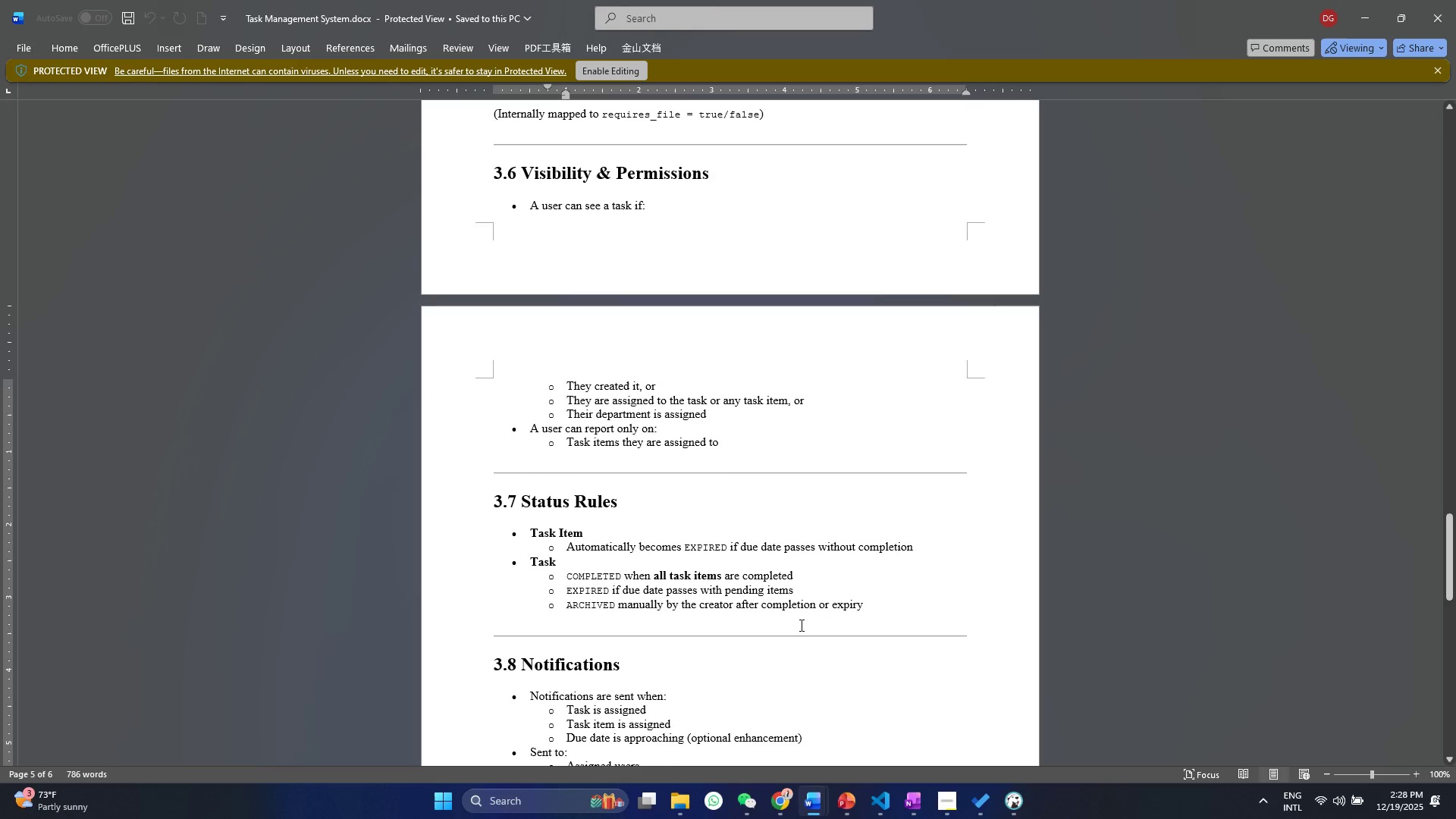 
wait(12.6)
 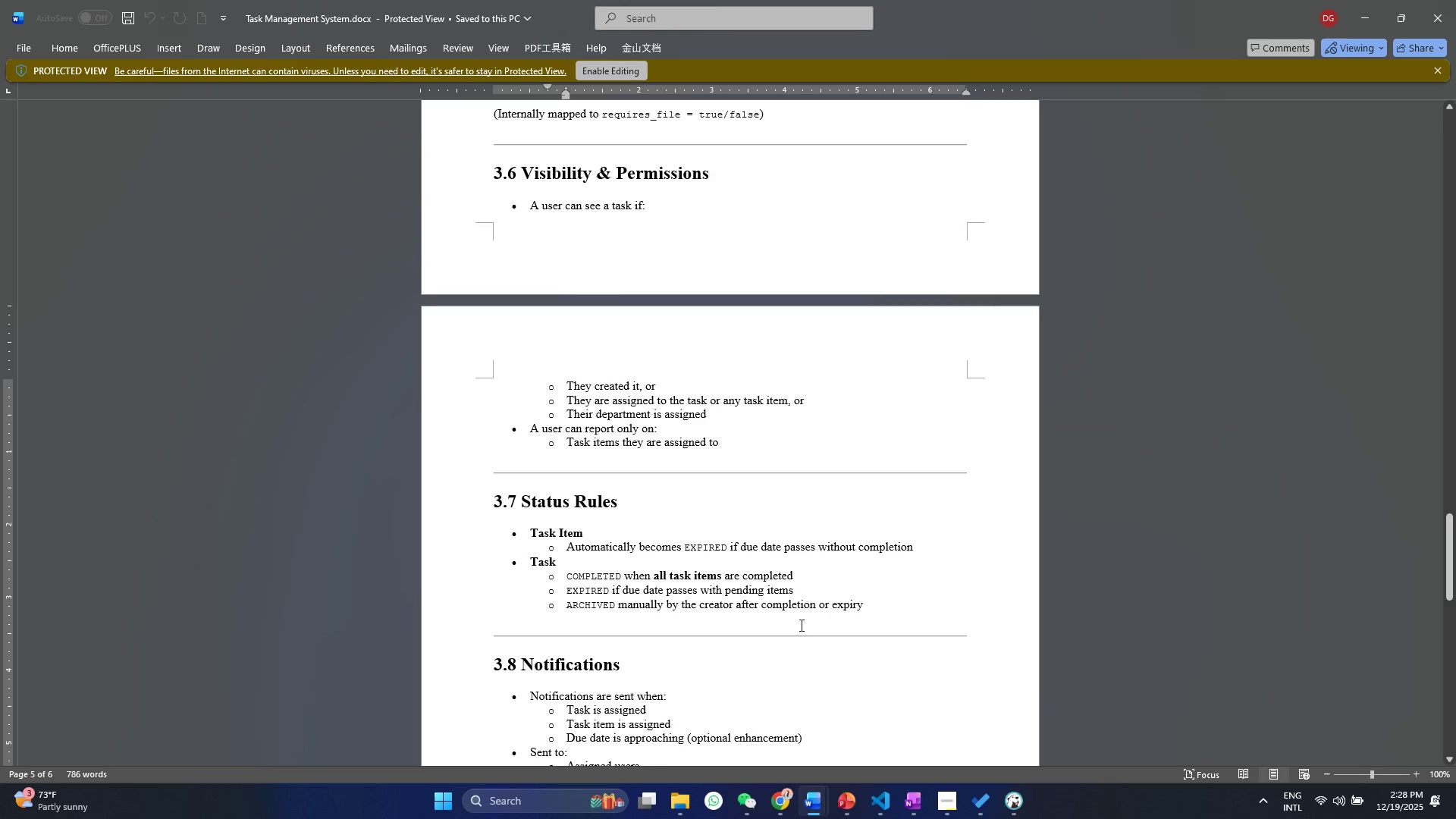 
scroll: coordinate [657, 338], scroll_direction: up, amount: 5.0
 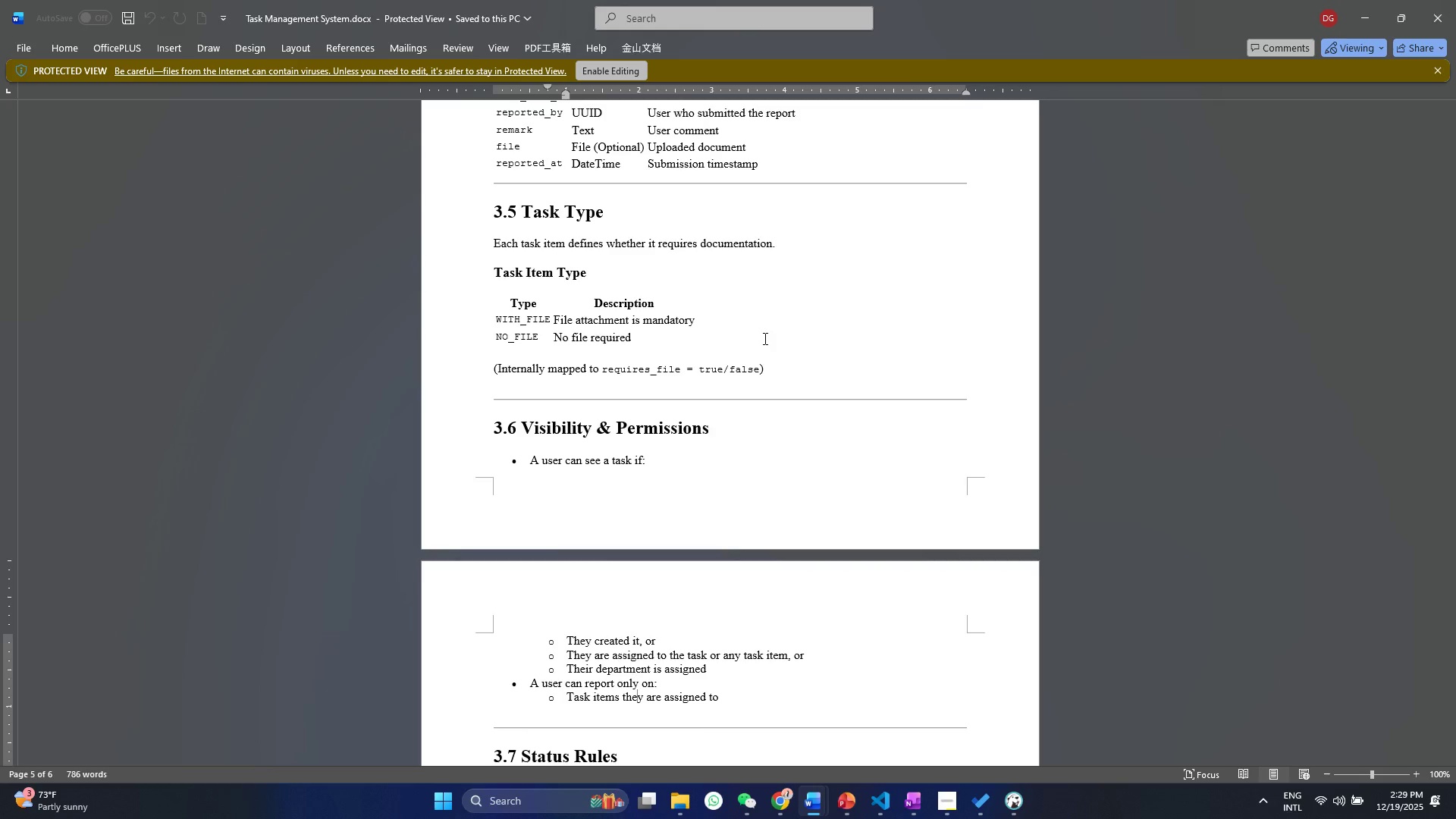 
wait(19.16)
 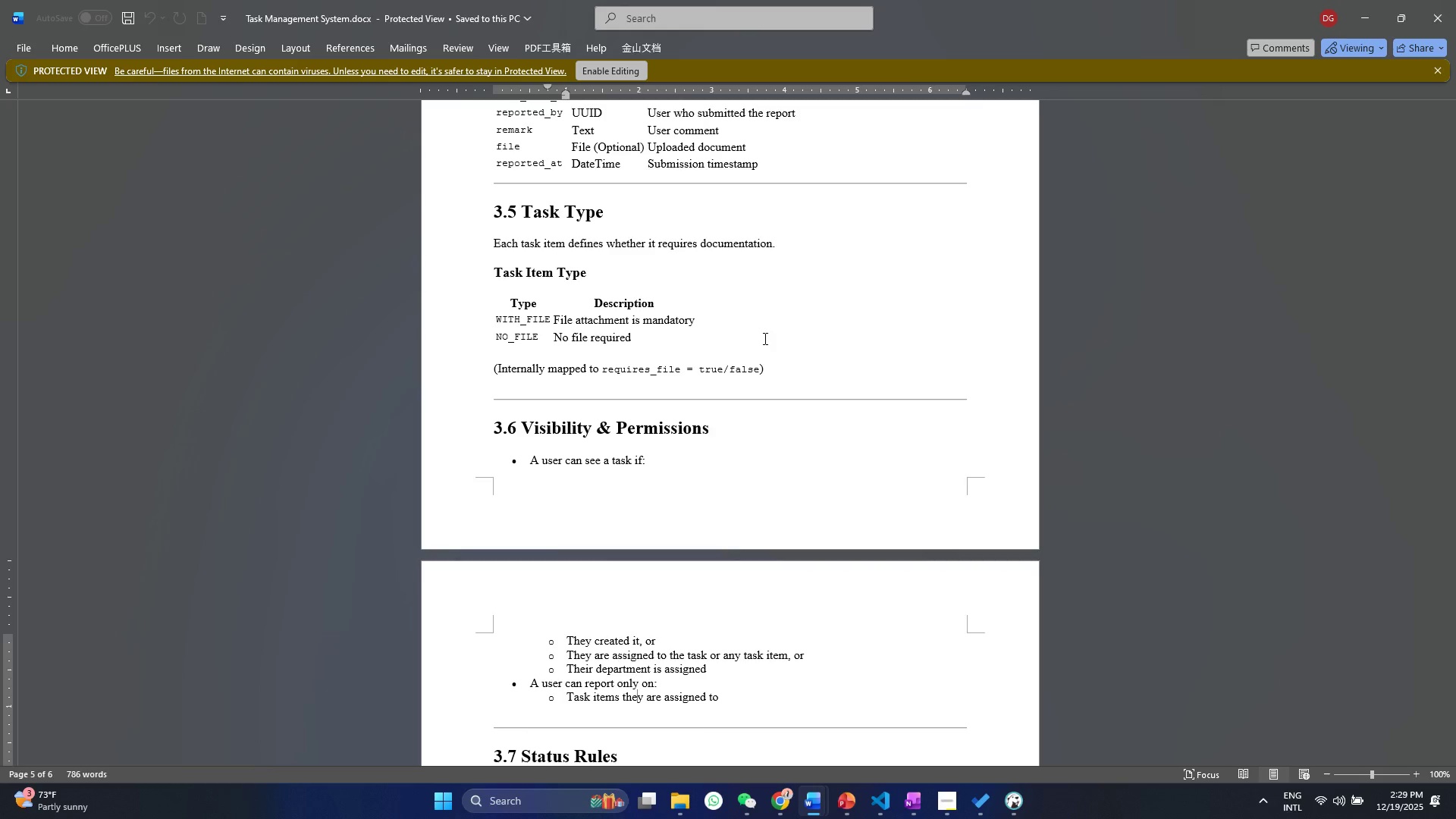 
left_click([1369, 2])
 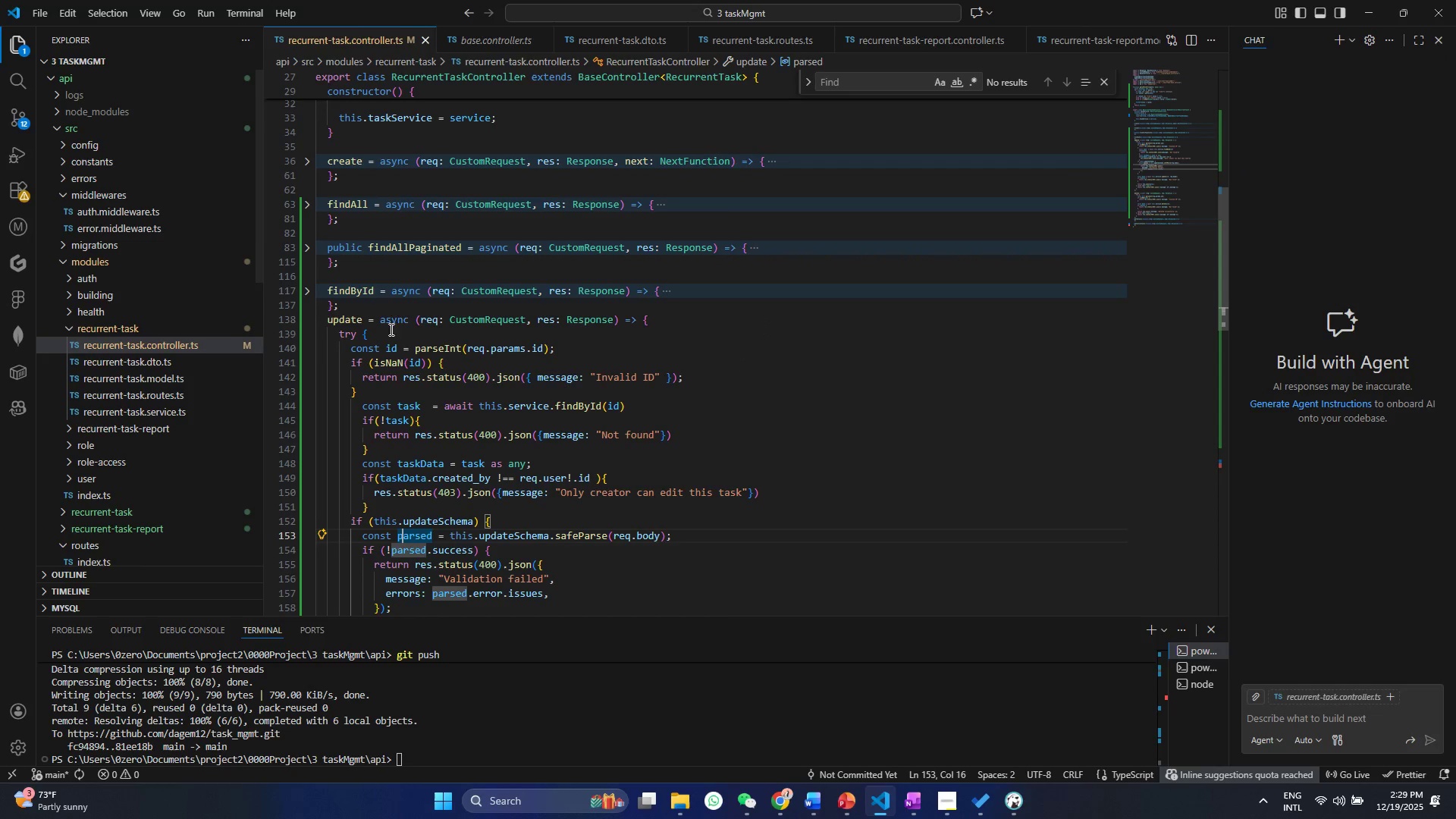 
scroll: coordinate [430, 384], scroll_direction: down, amount: 2.0
 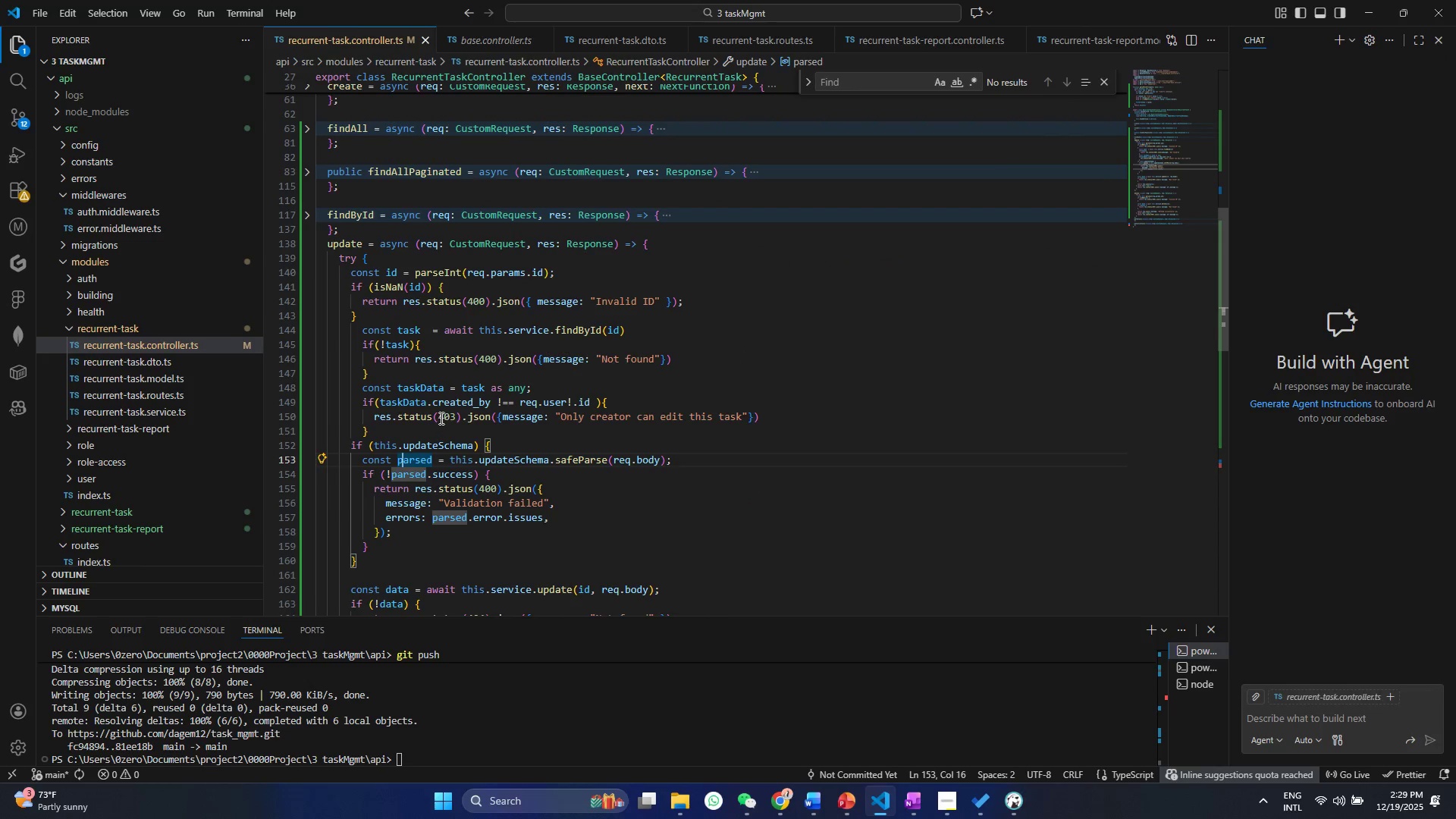 
left_click([440, 418])
 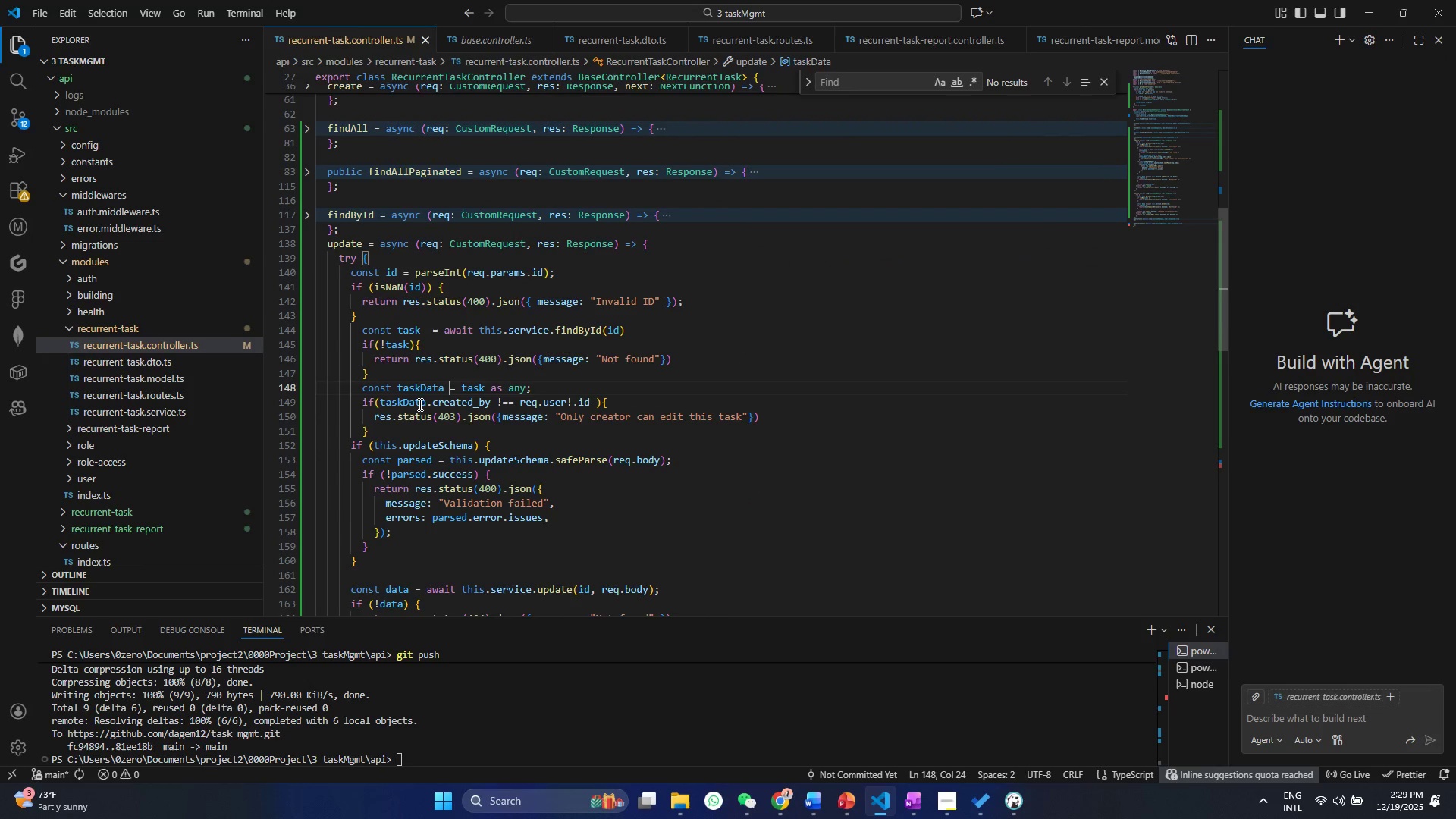 
double_click([390, 426])
 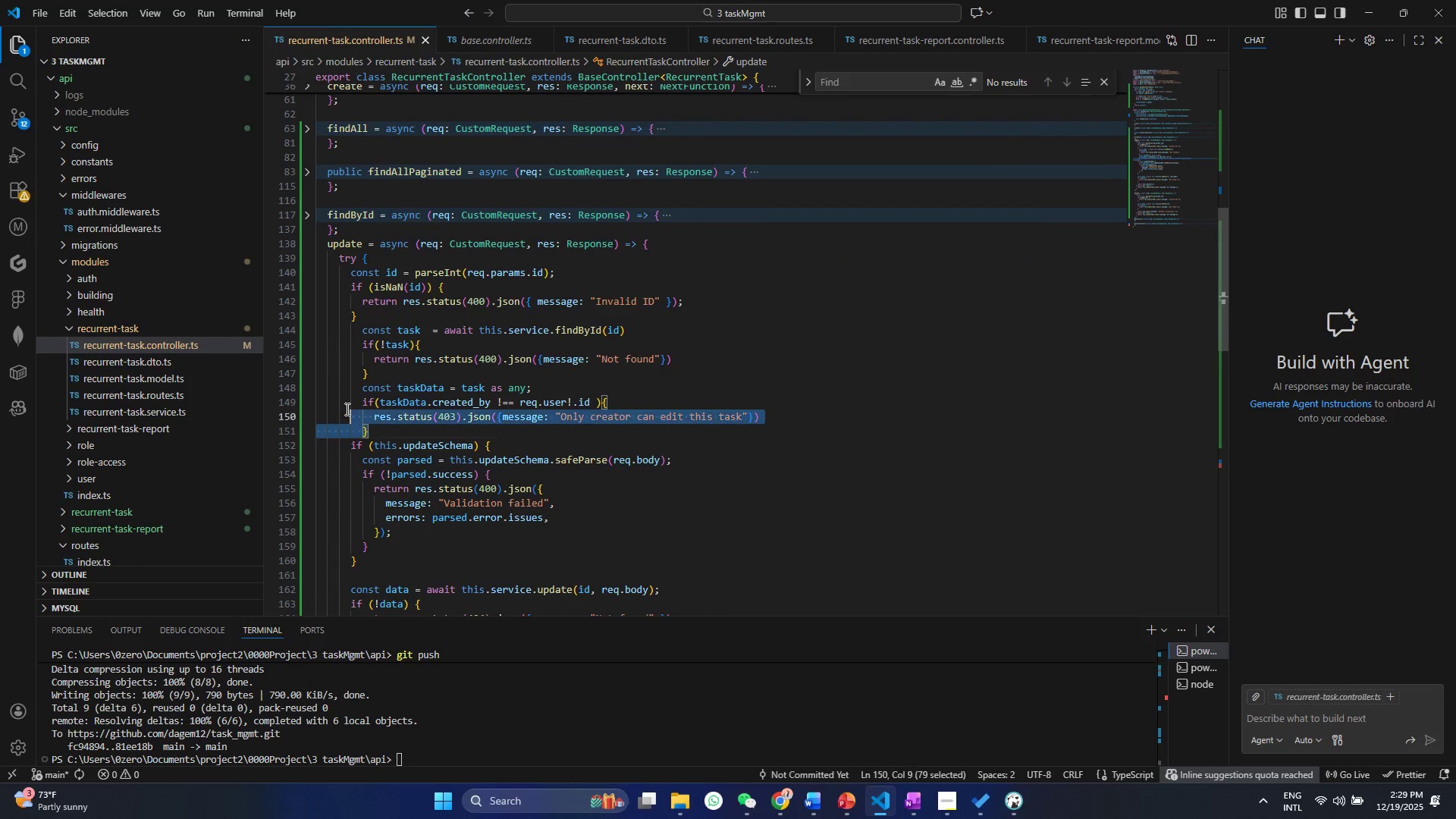 
left_click_drag(start_coordinate=[378, 432], to_coordinate=[329, 330])
 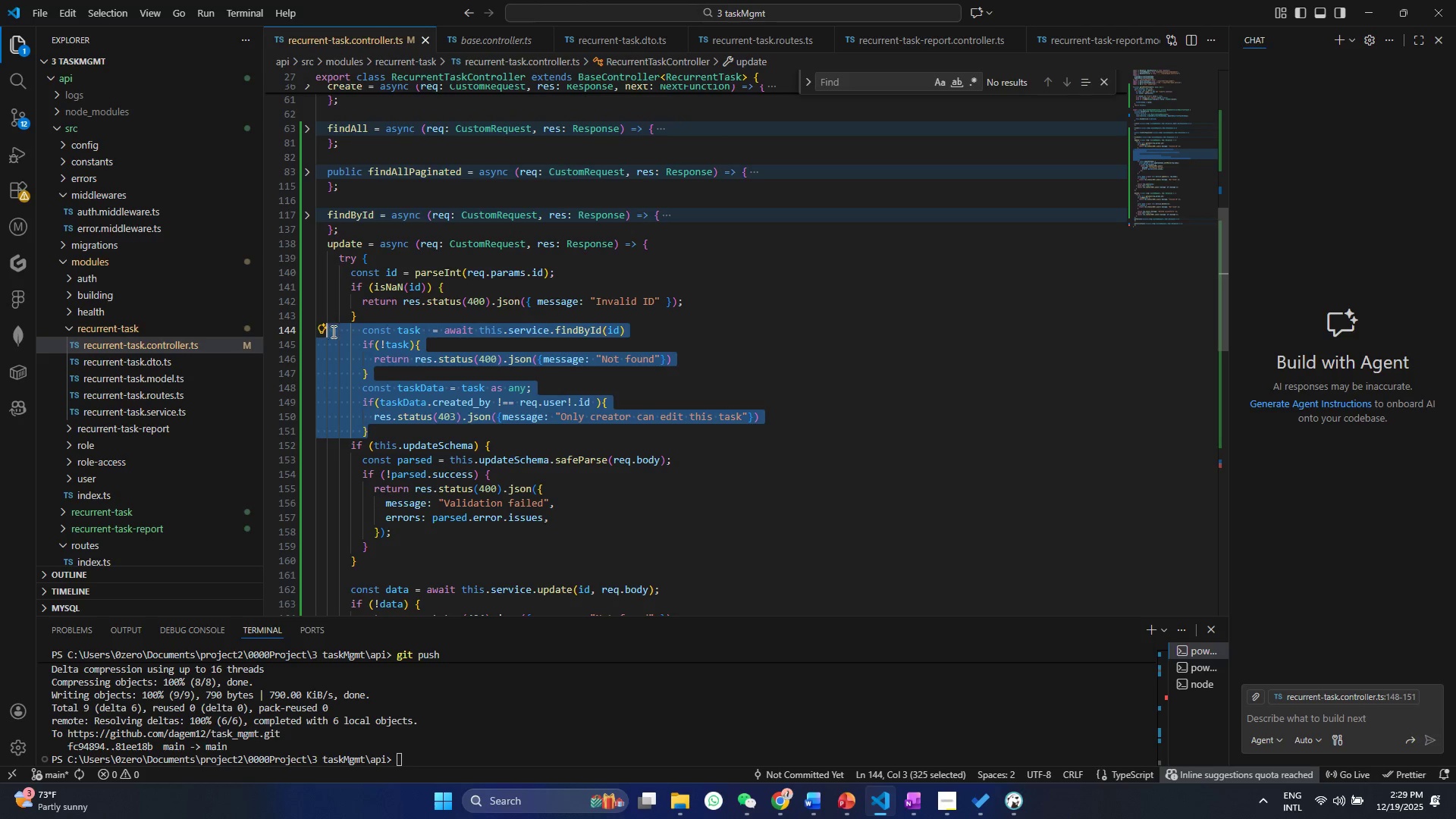 
key(Control+ControlLeft)
 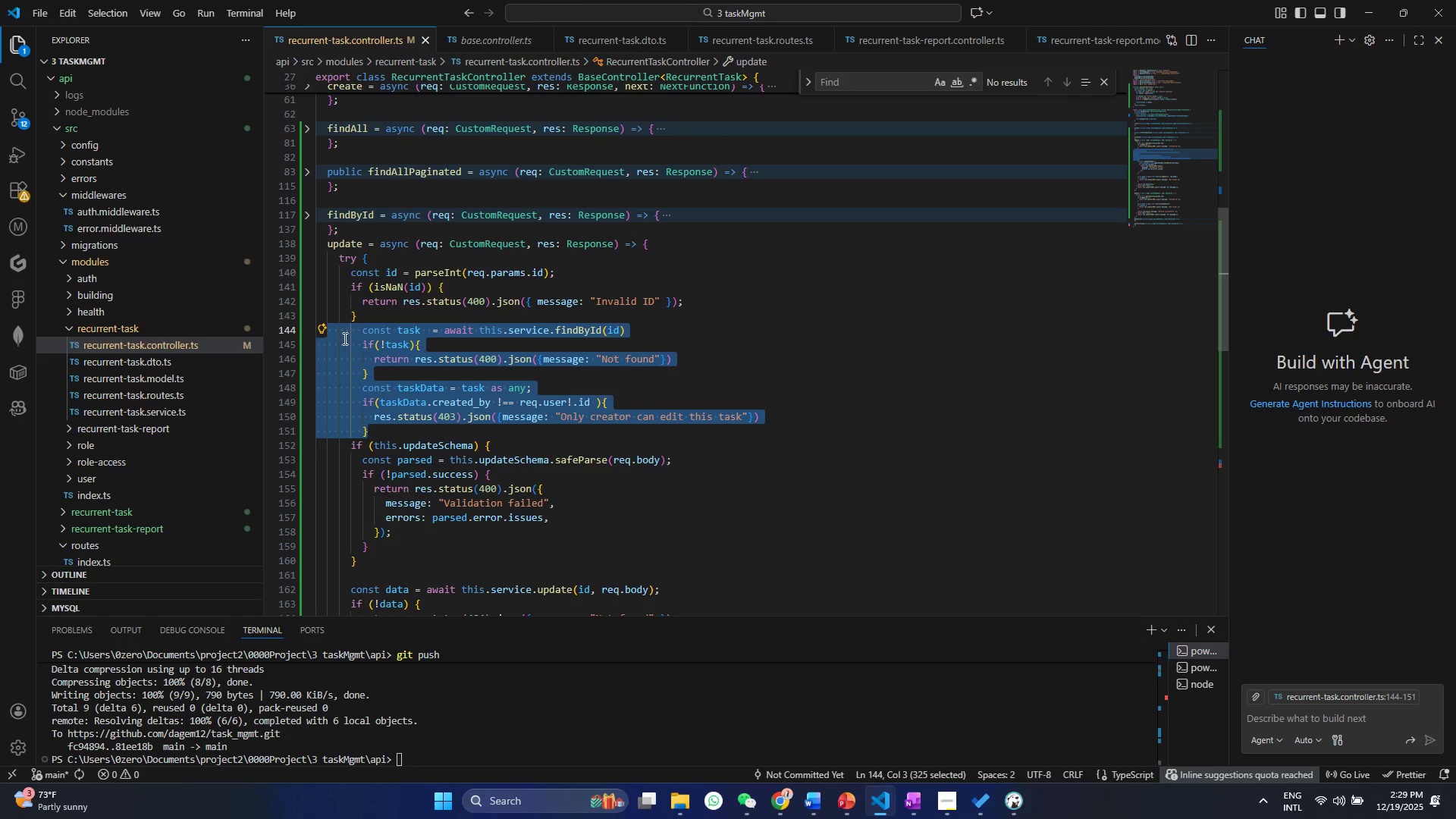 
key(Control+C)
 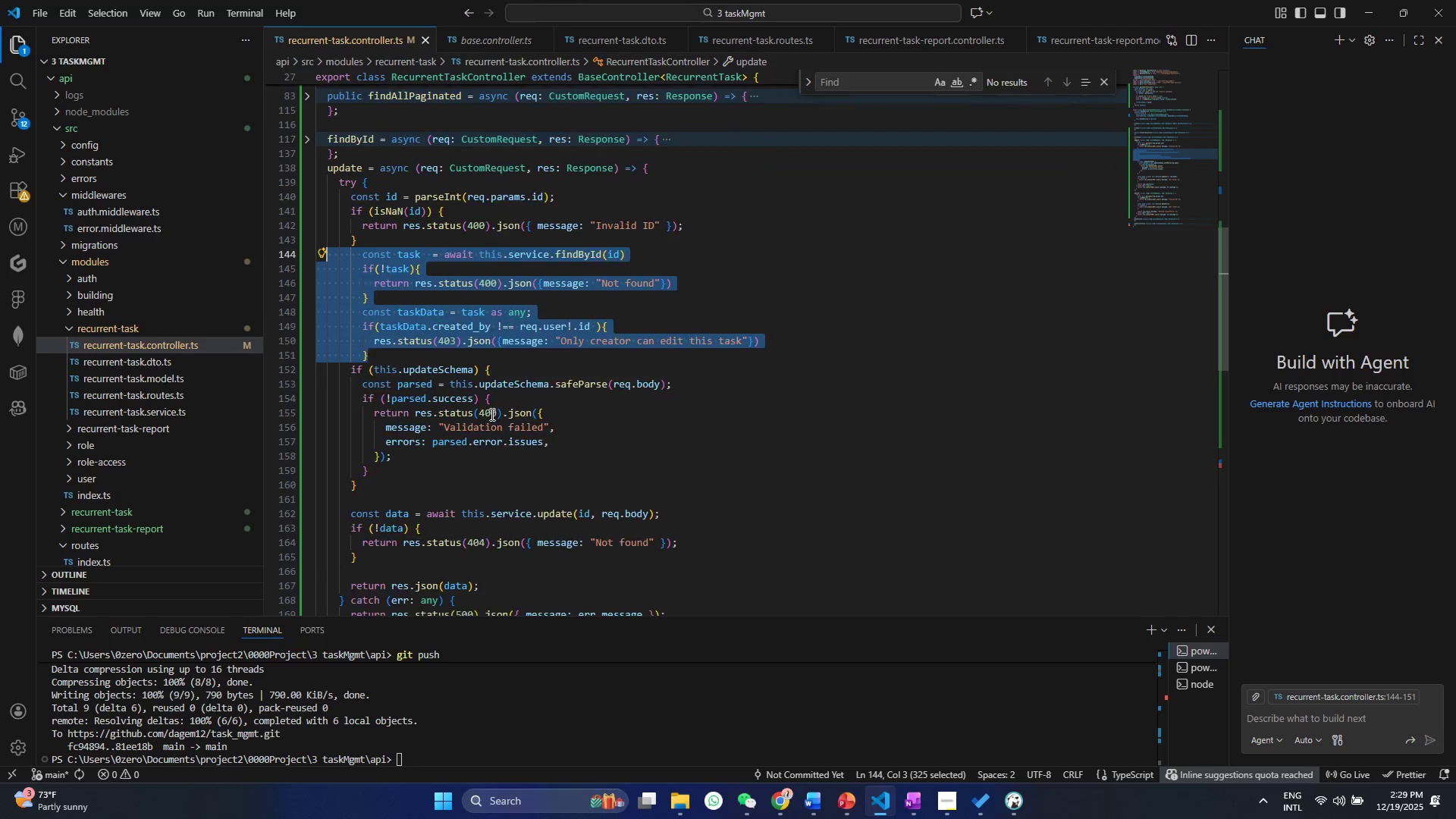 
scroll: coordinate [406, 493], scroll_direction: down, amount: 10.0
 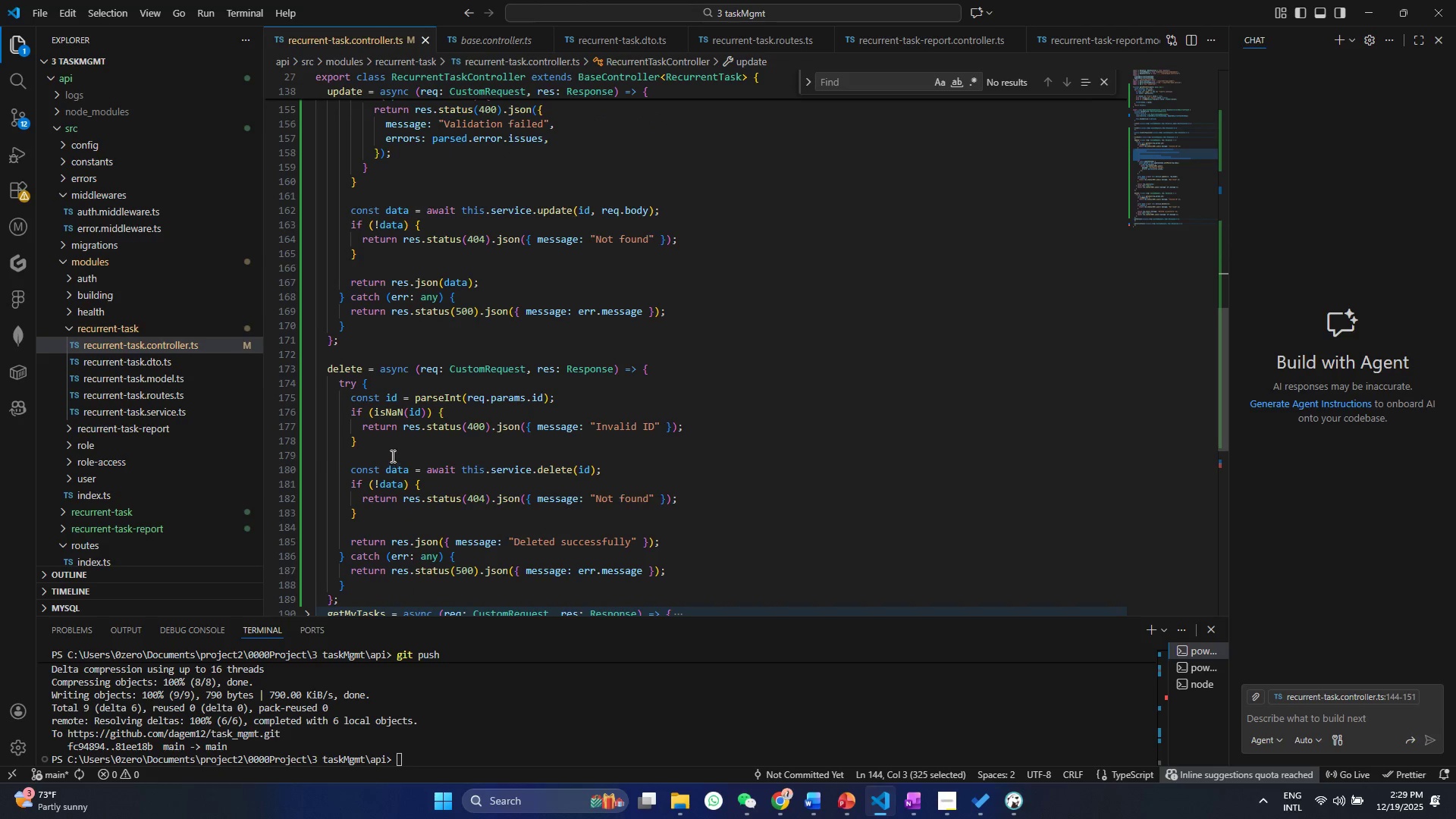 
left_click([391, 456])
 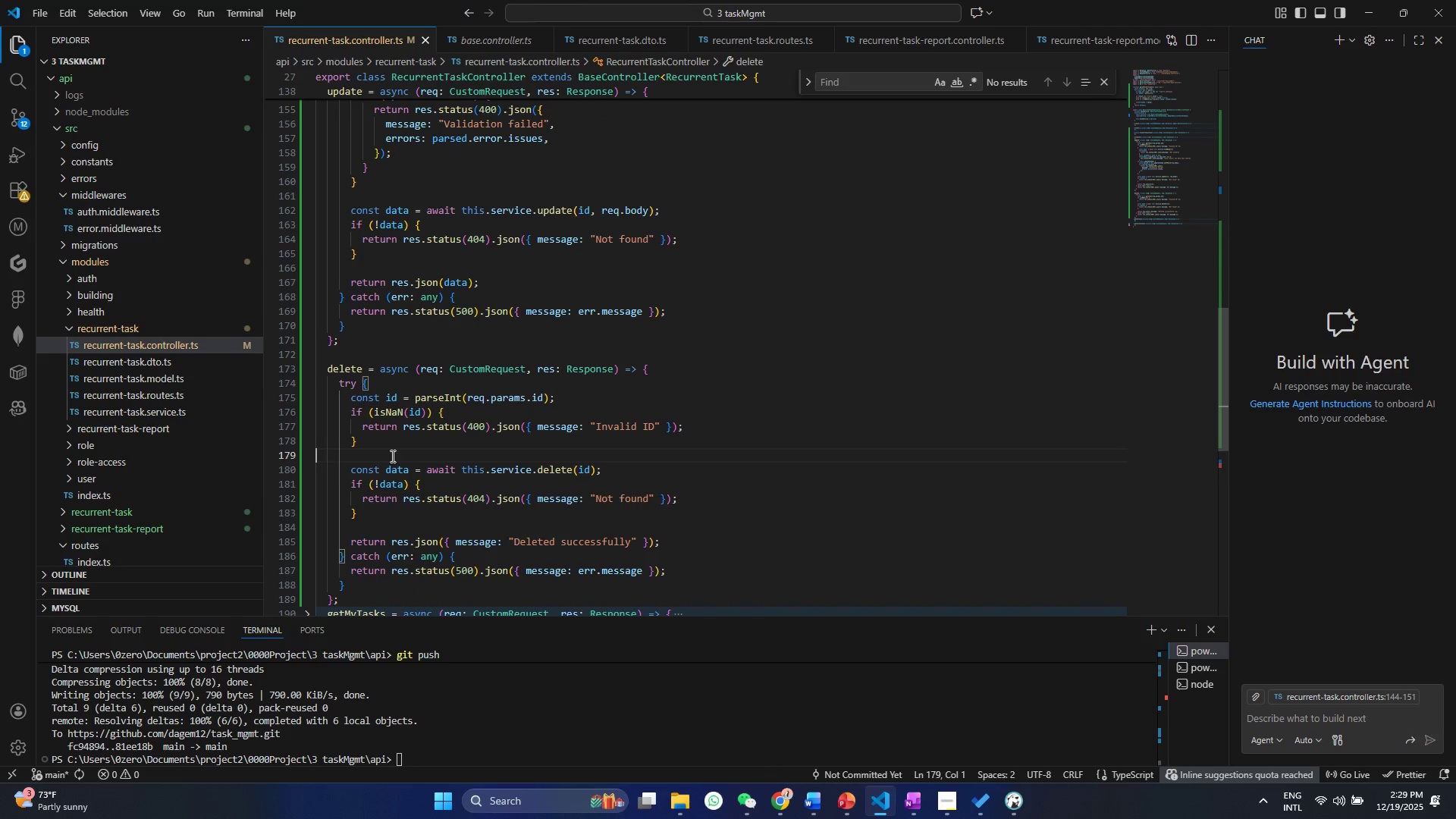 
key(Control+V)
 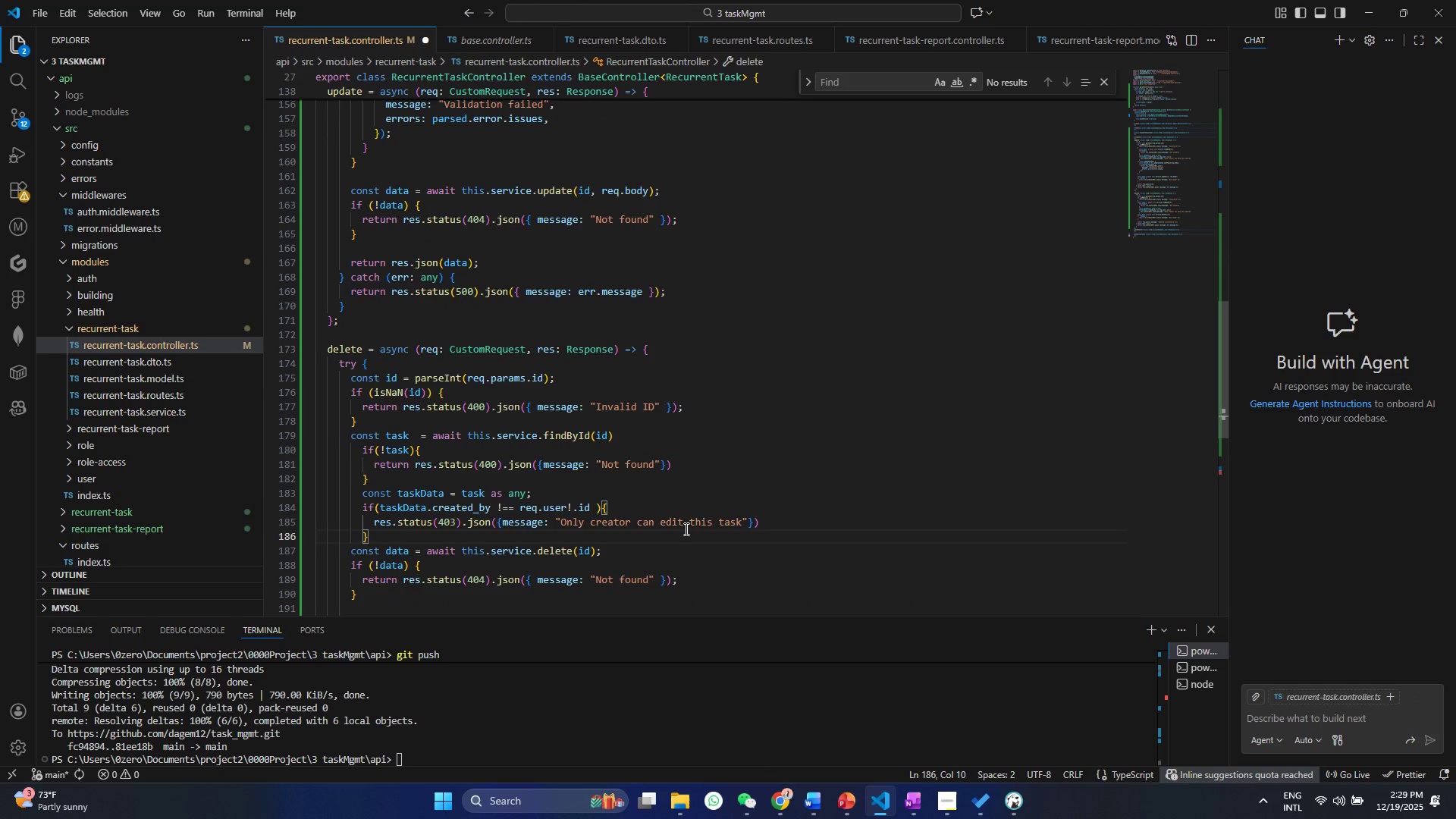 
double_click([670, 522])
 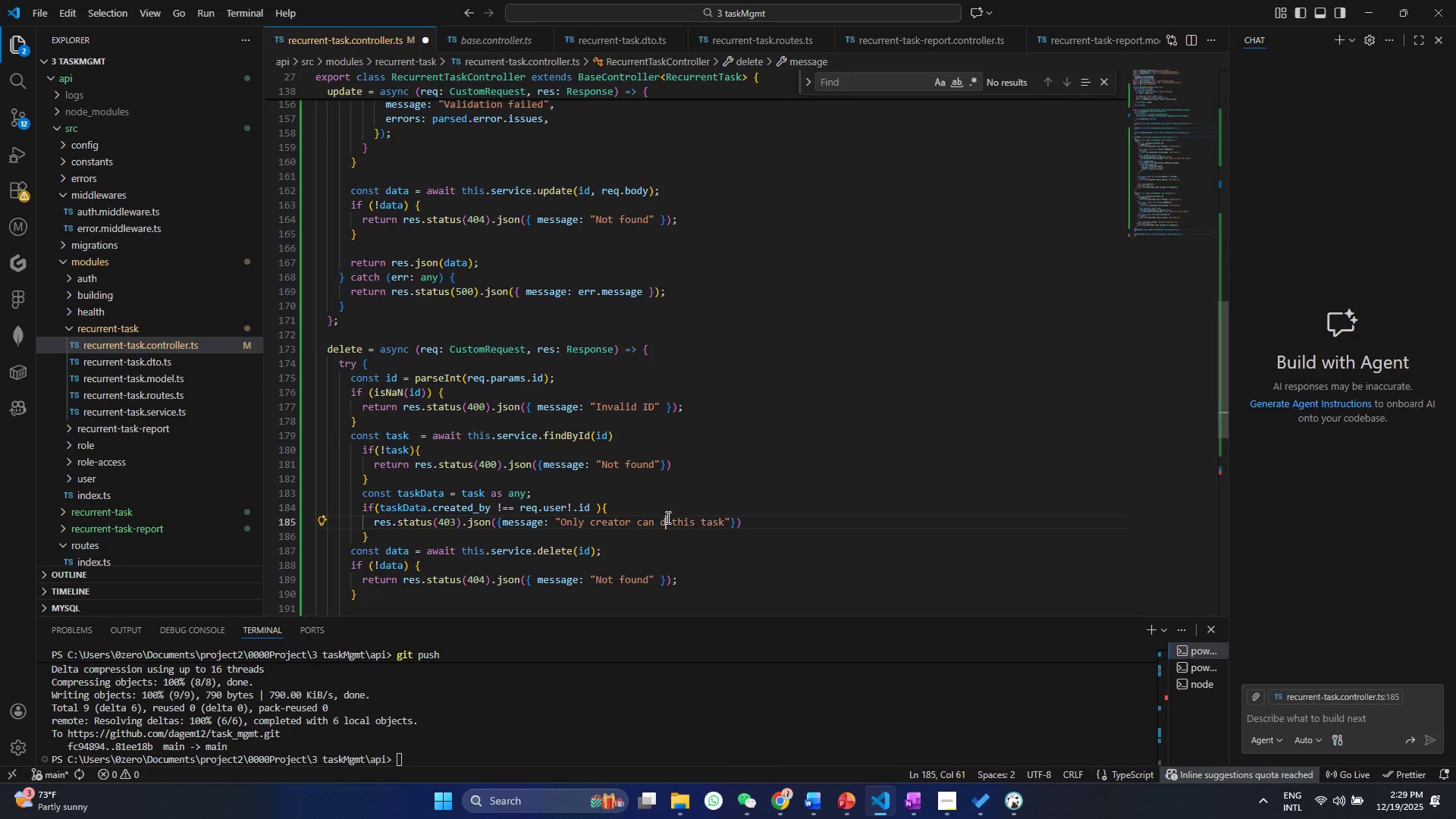 
type(delete)
 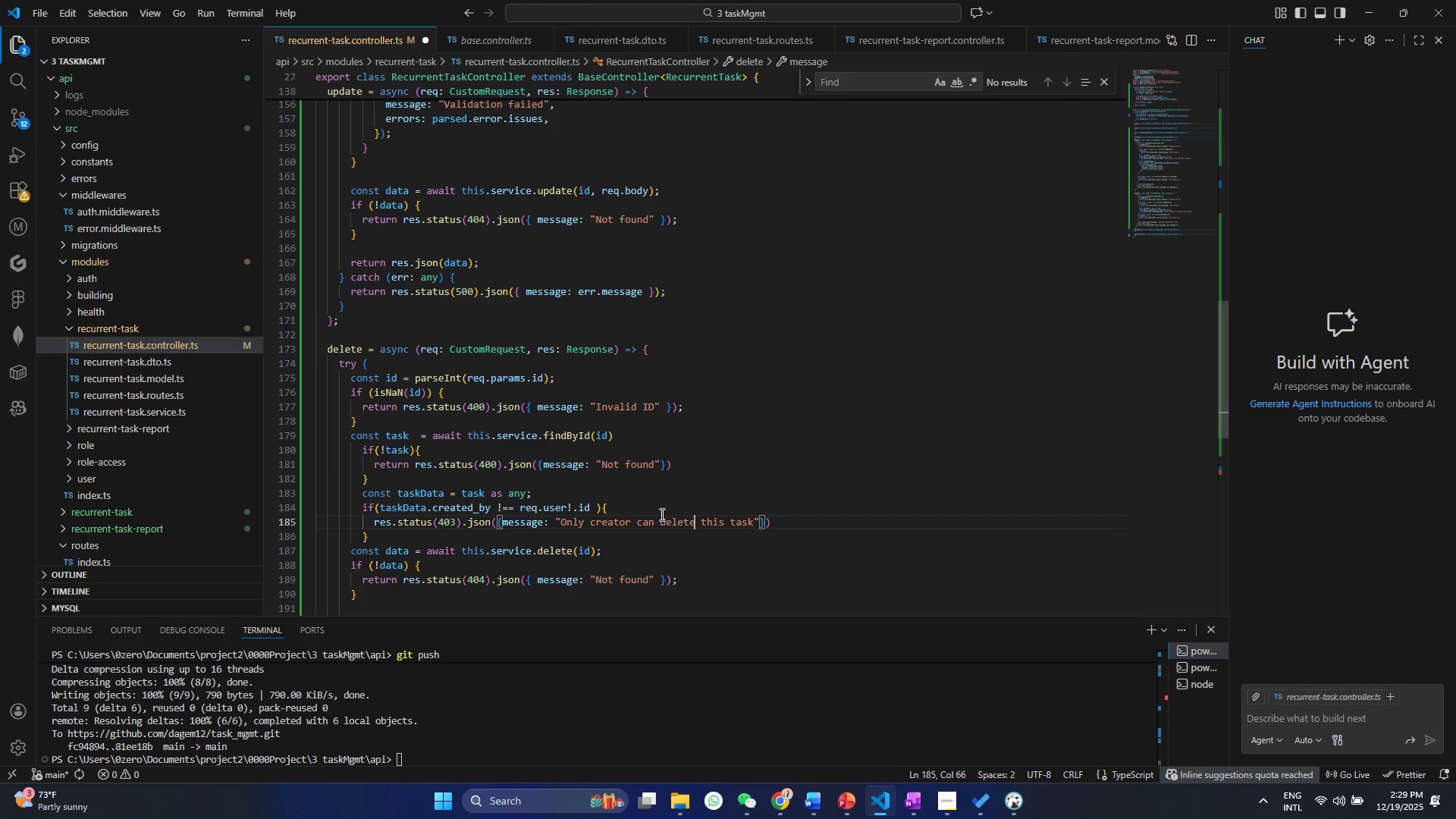 
left_click([691, 446])
 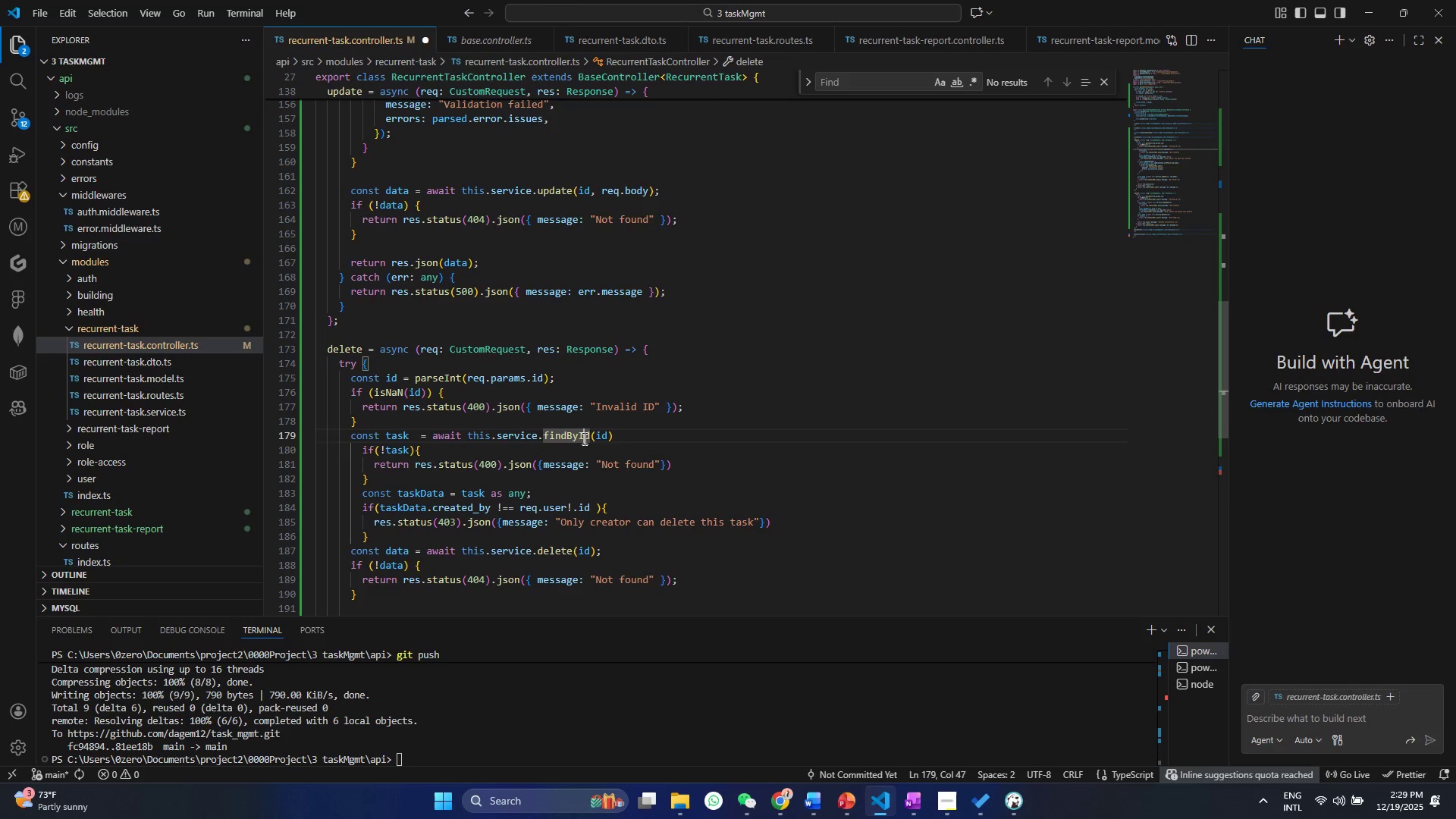 
double_click([583, 438])
 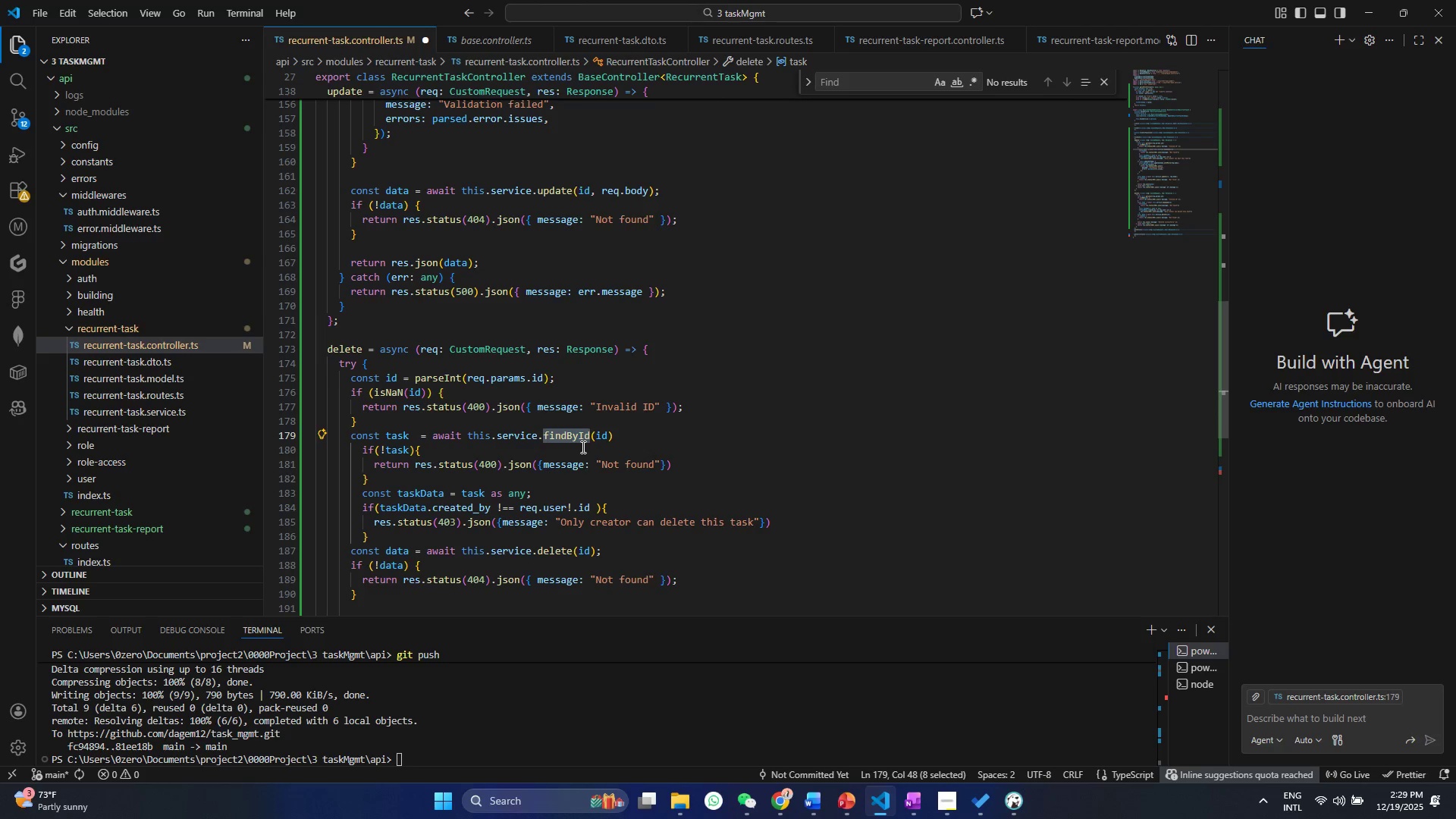 
left_click([581, 469])
 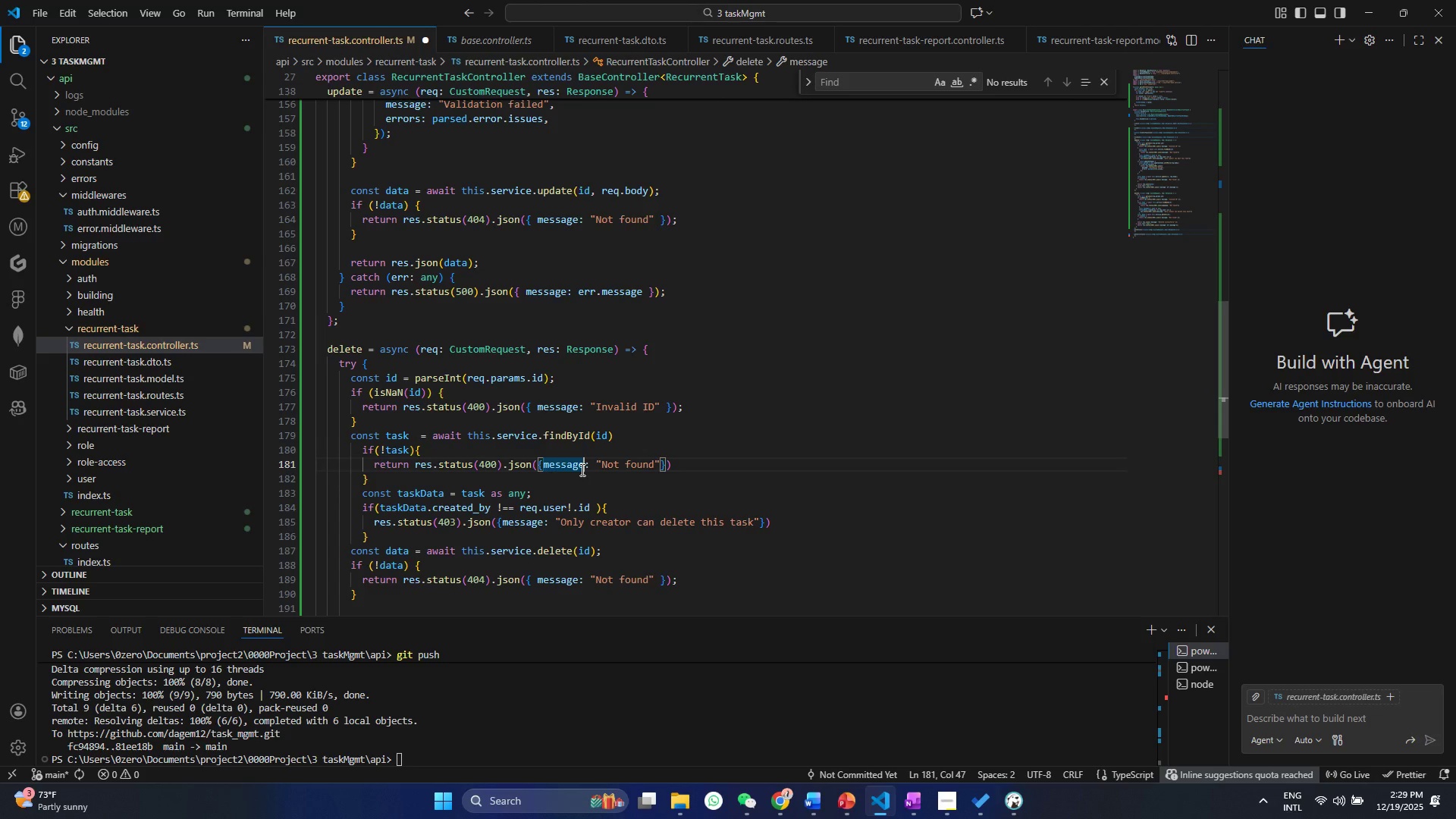 
key(Control+S)
 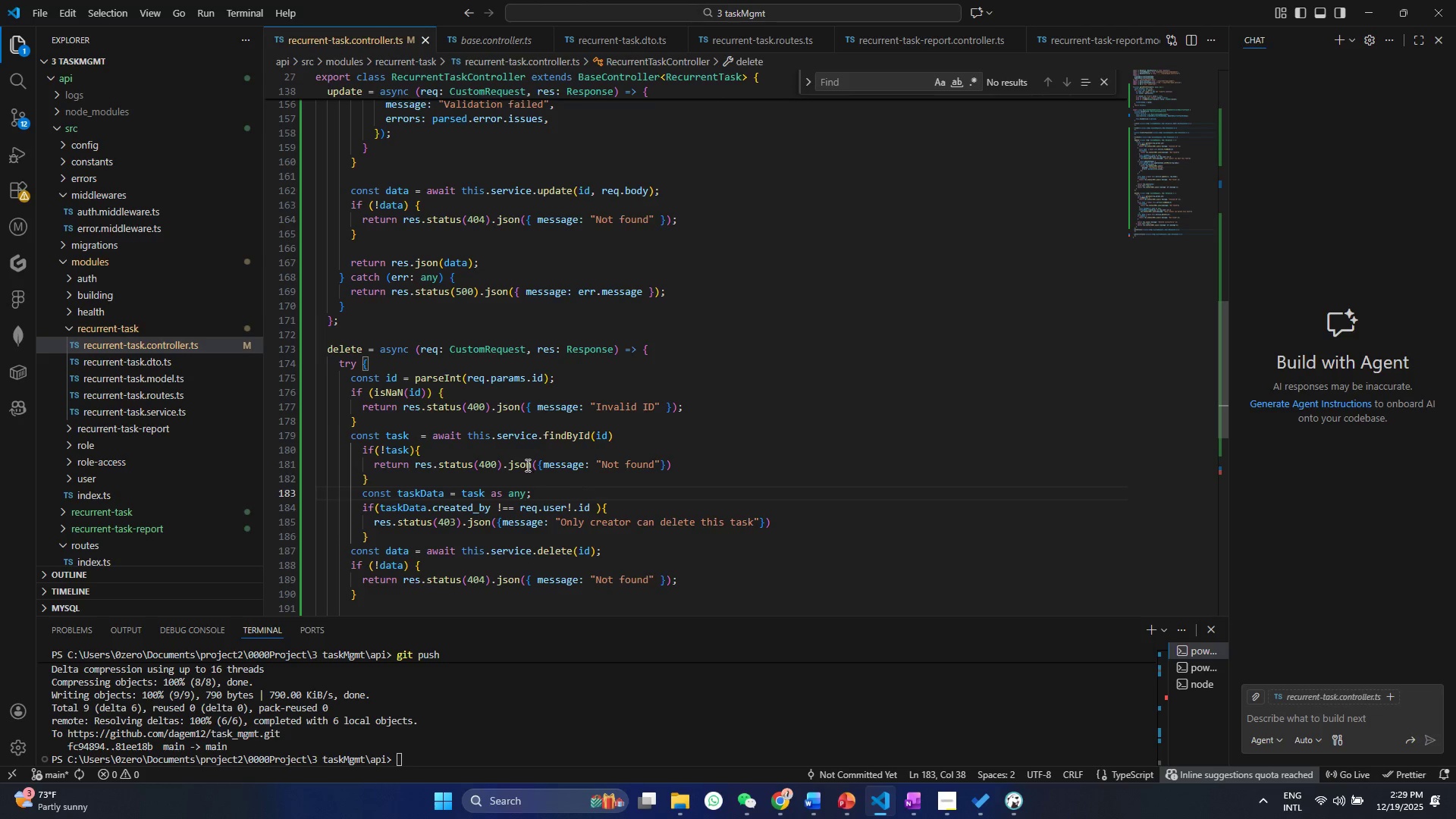 
key(Control+S)
 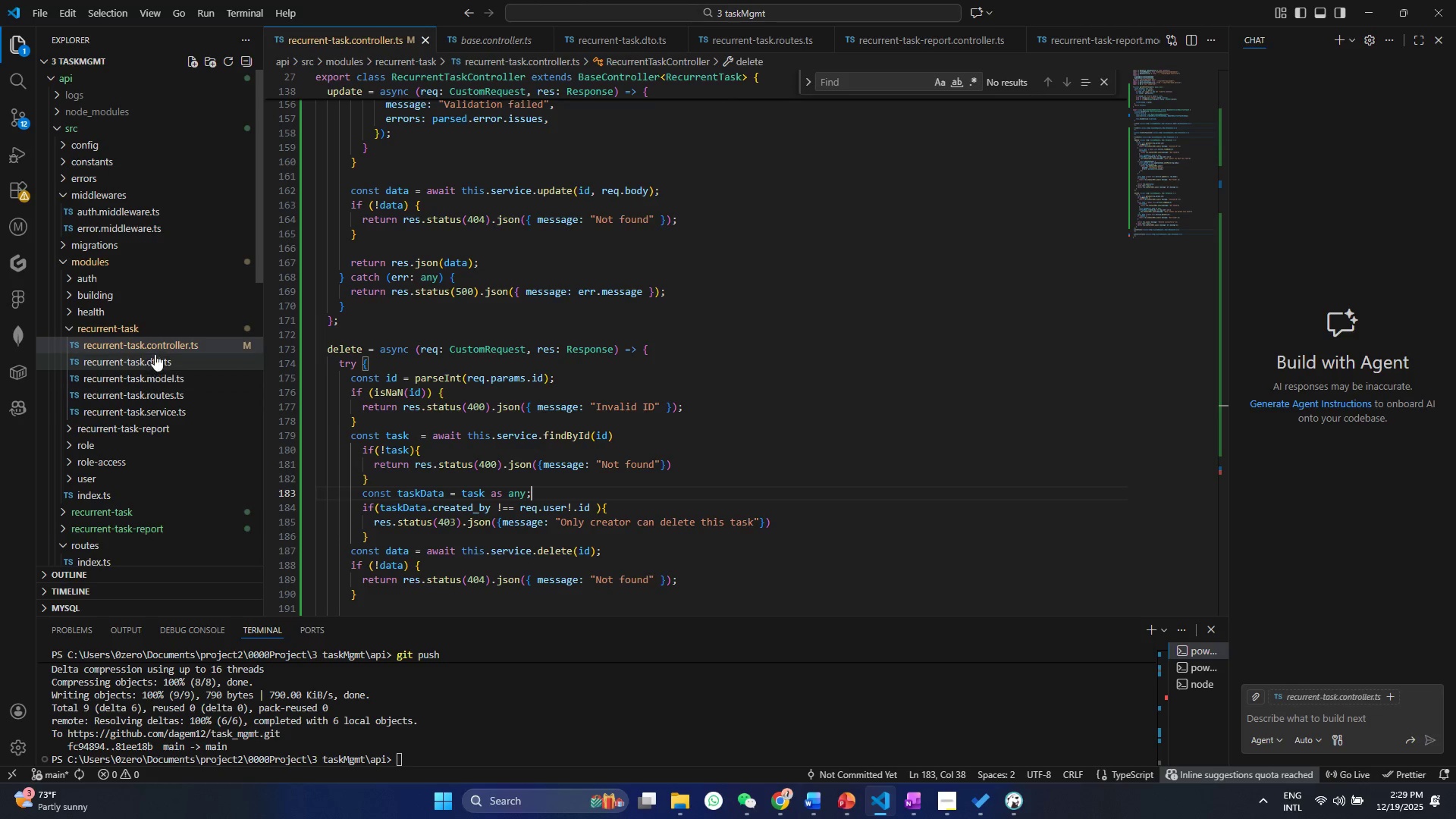 
left_click([159, 394])
 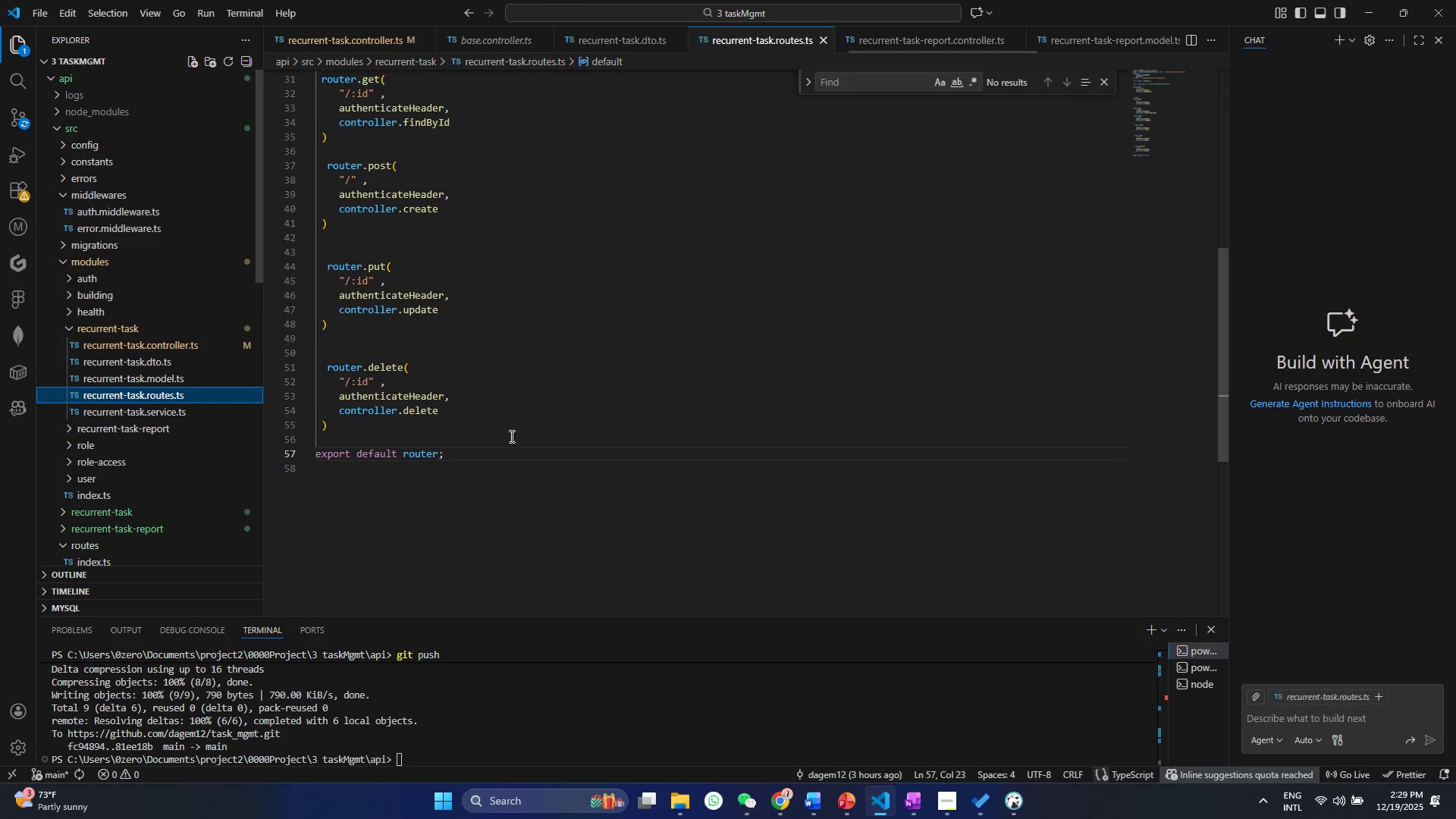 
scroll: coordinate [511, 437], scroll_direction: up, amount: 12.0
 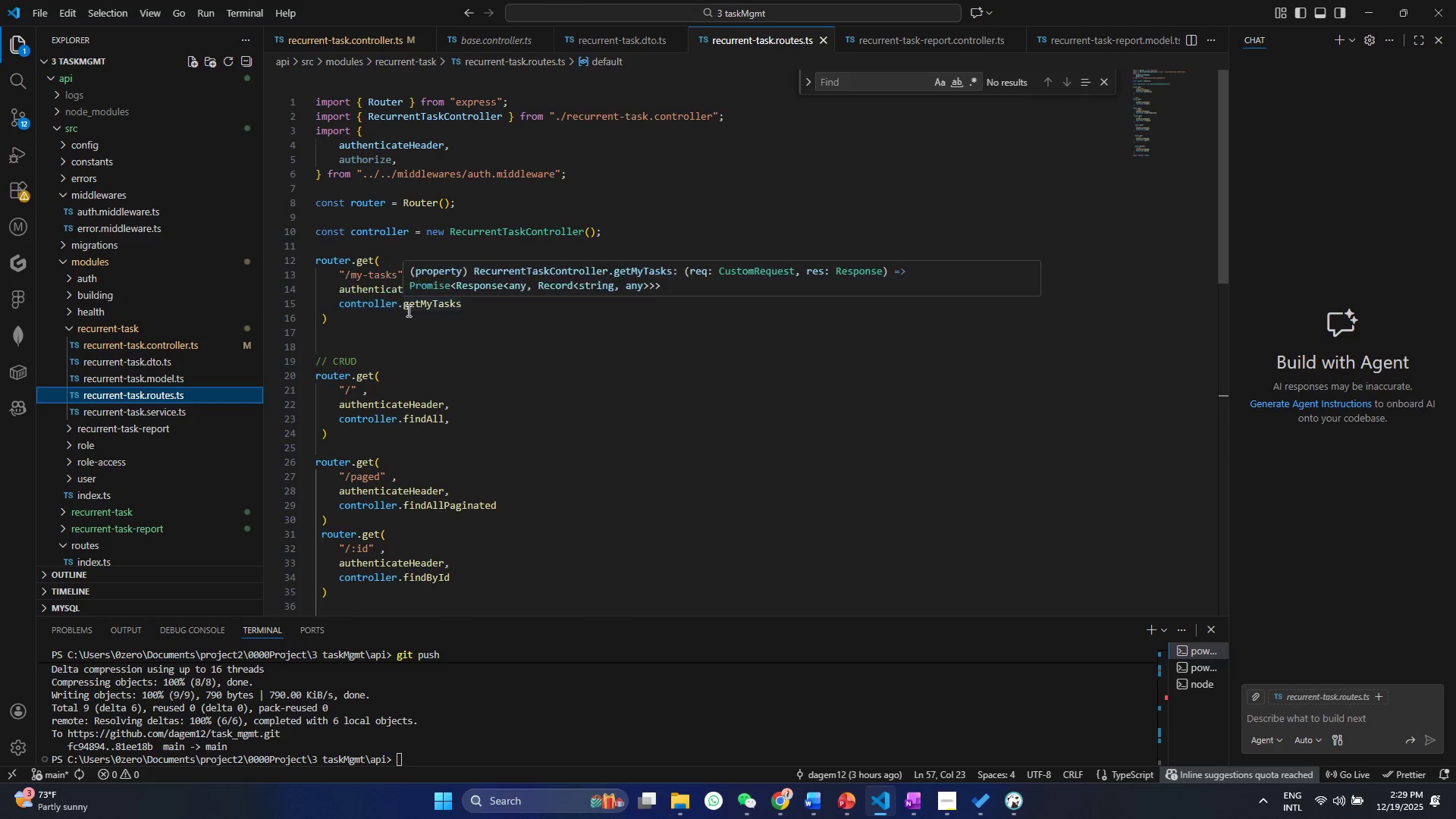 
scroll: coordinate [407, 310], scroll_direction: down, amount: 2.0
 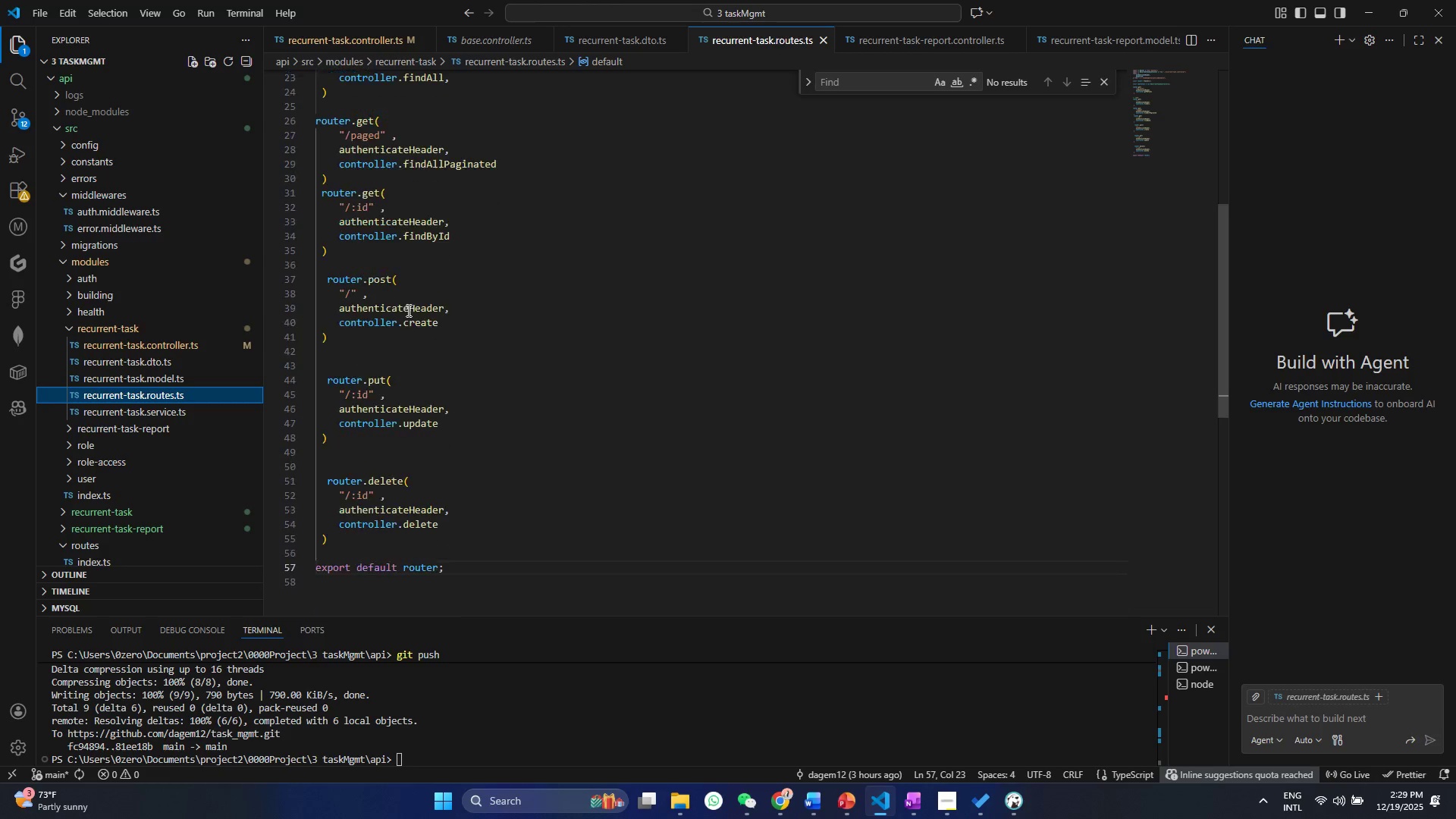 
scroll: coordinate [407, 310], scroll_direction: up, amount: 1.0
 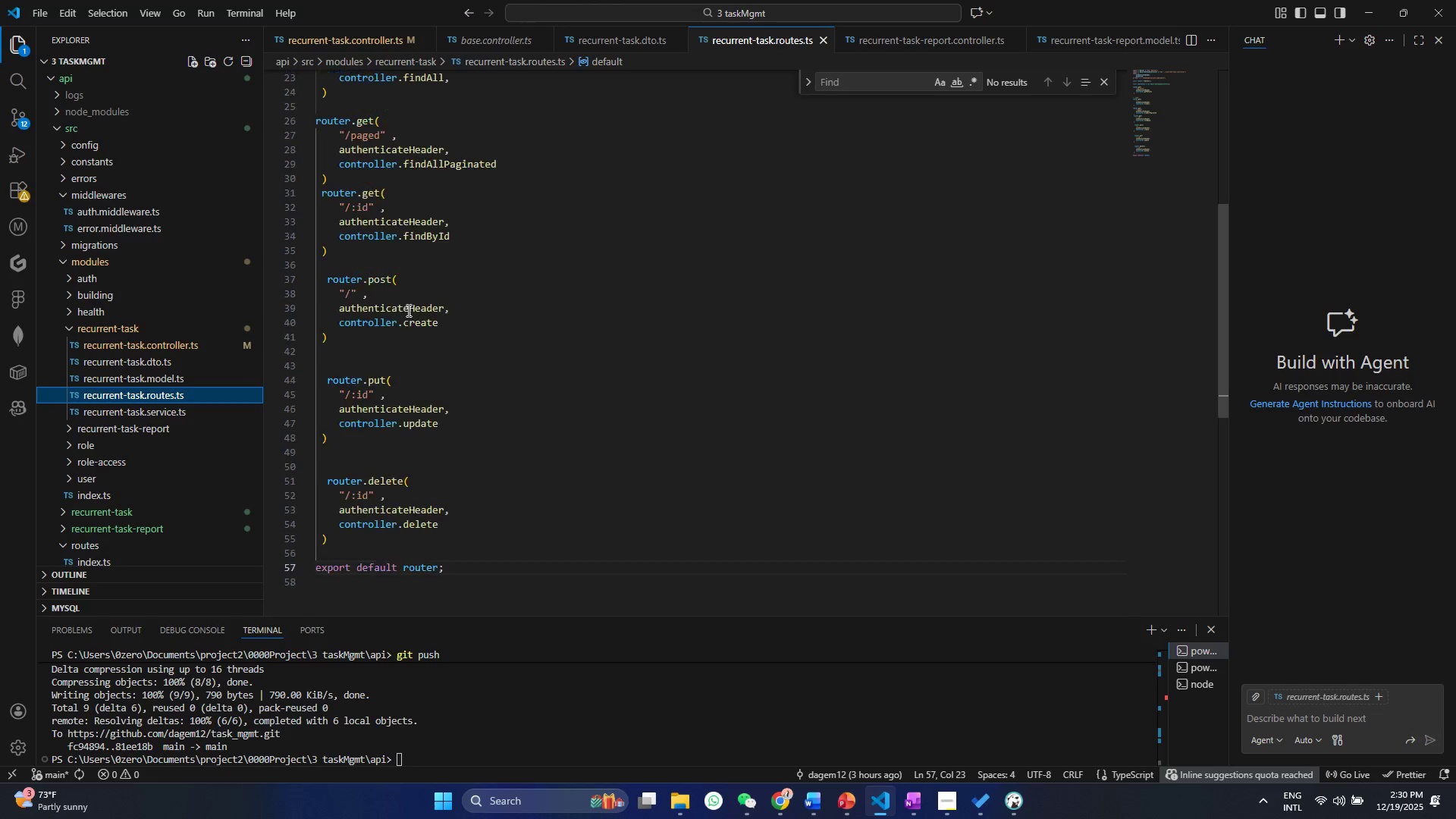 
scroll: coordinate [407, 310], scroll_direction: down, amount: 1.0
 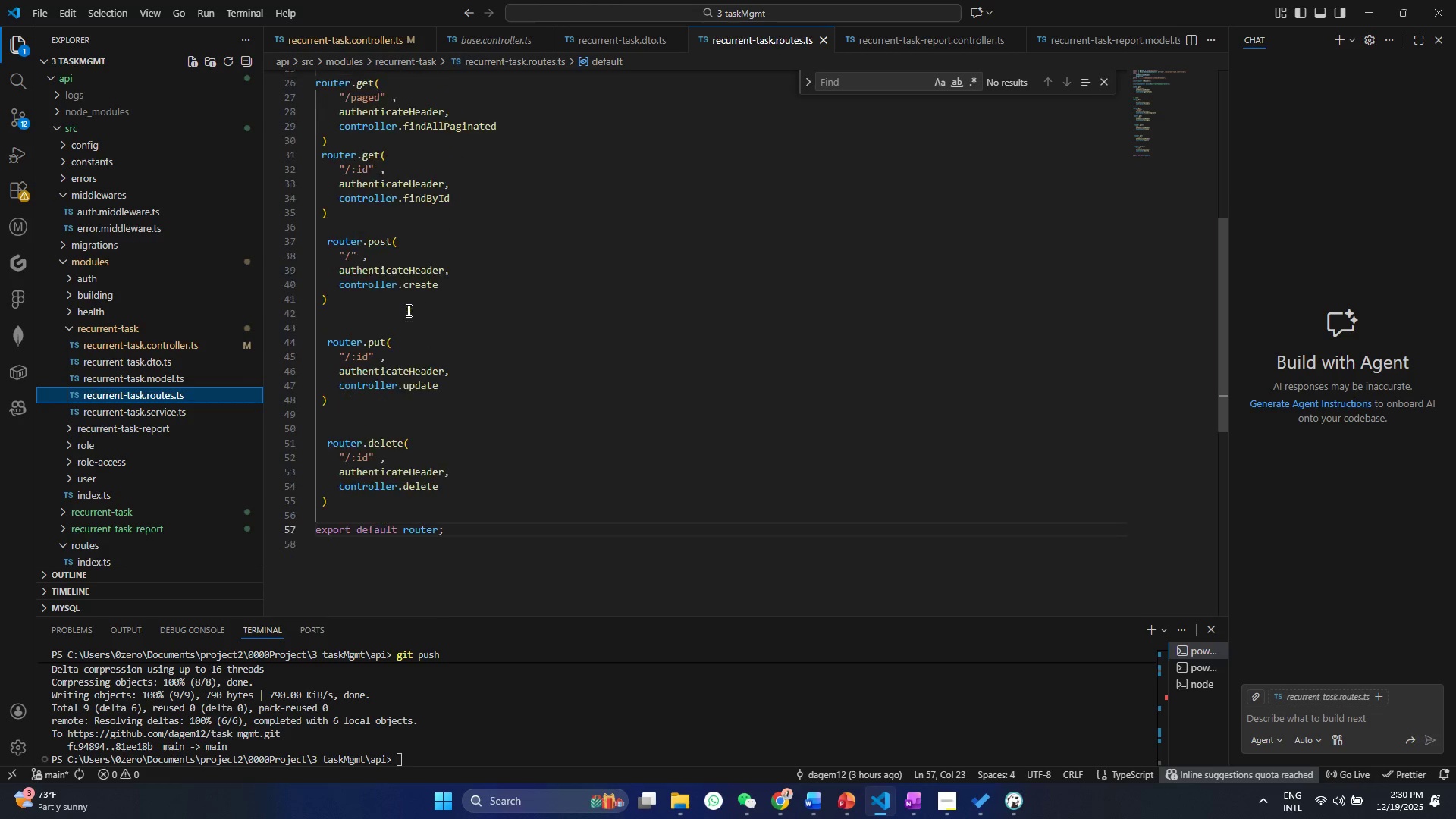 
scroll: coordinate [407, 310], scroll_direction: up, amount: 6.0
 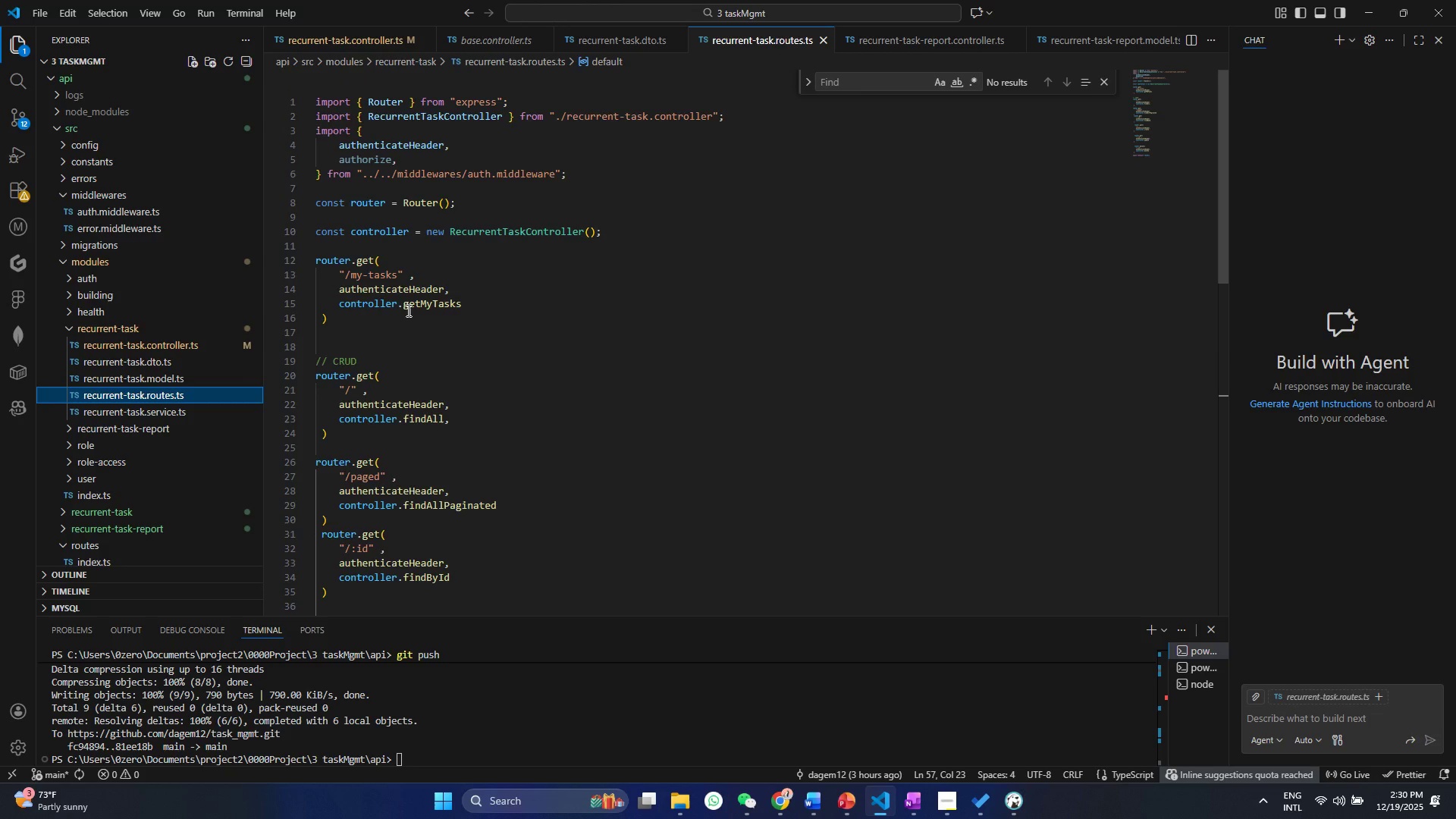 
hold_key(key=ControlLeft, duration=0.48)
scroll: coordinate [407, 310], scroll_direction: down, amount: 1.0
 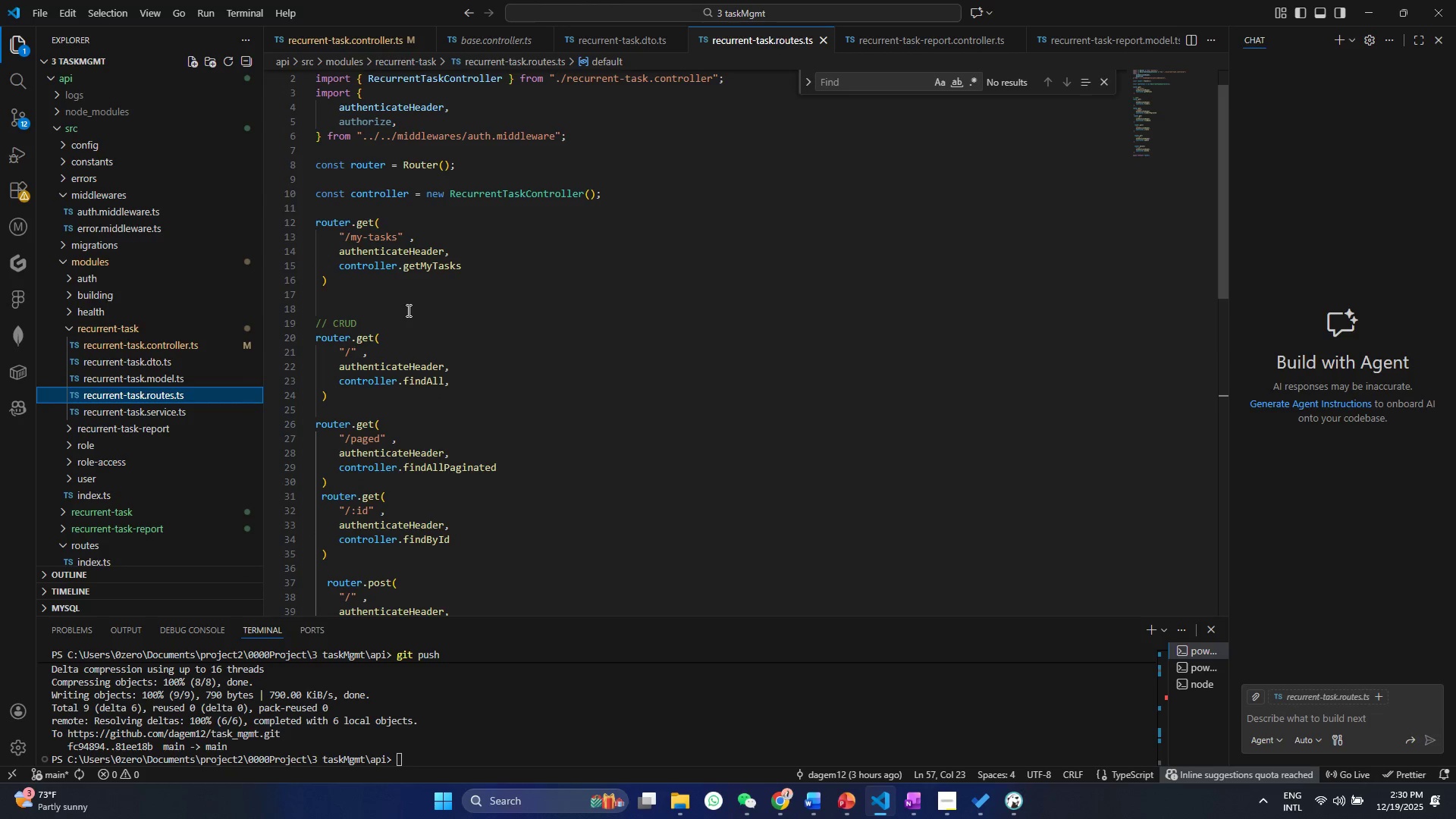 
key(Control+S)
 